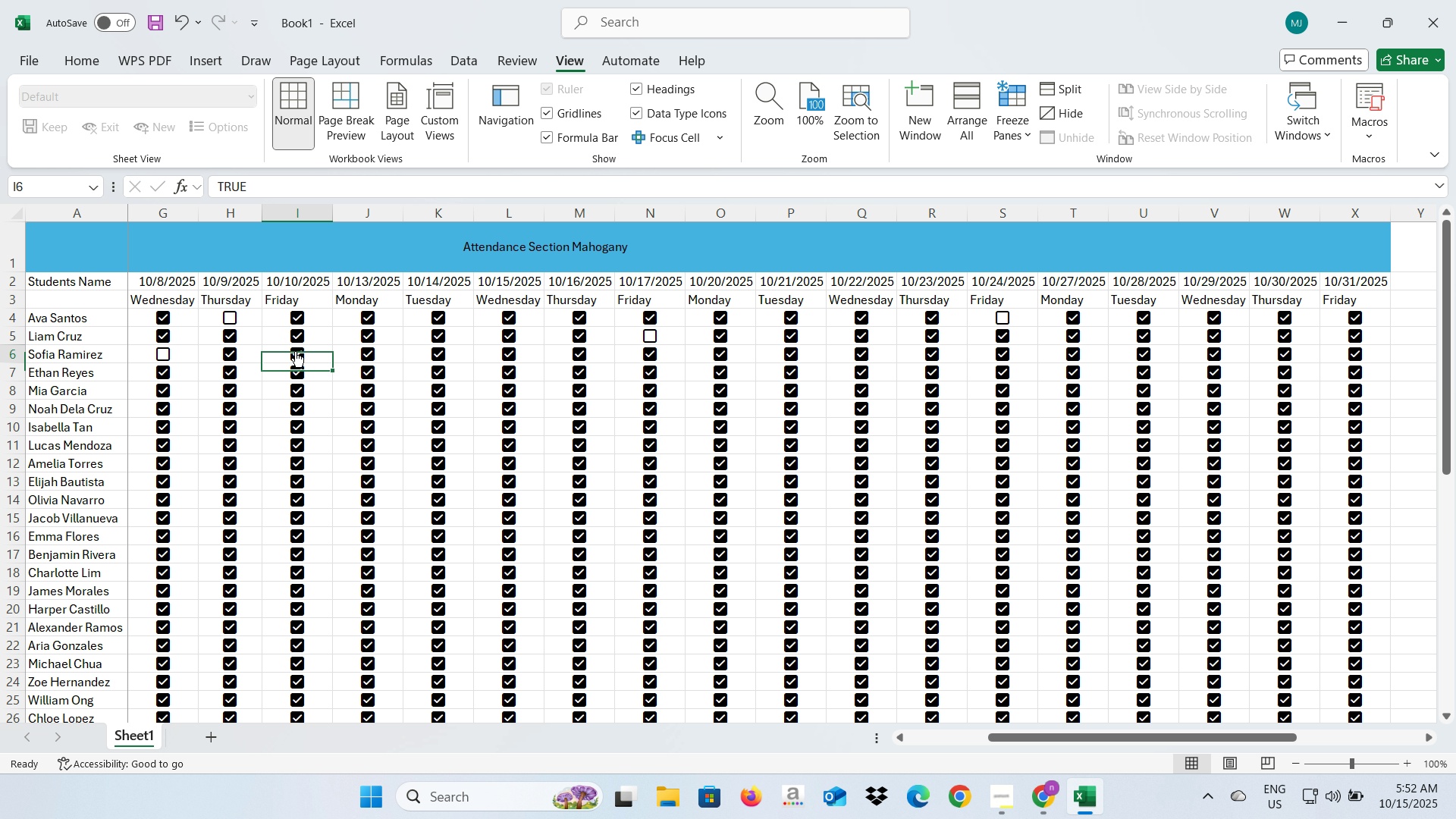 
left_click([295, 351])
 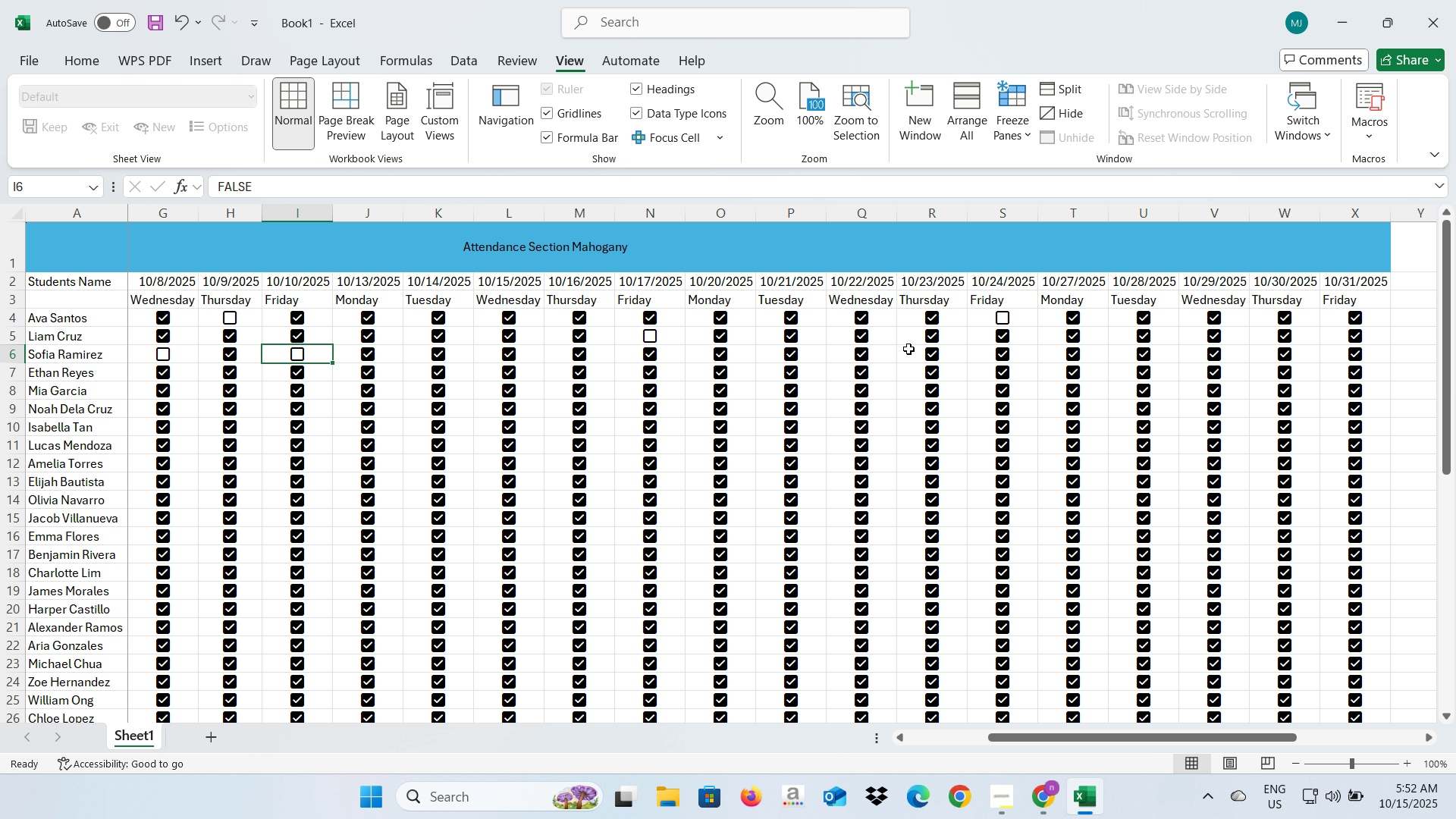 
left_click([930, 356])
 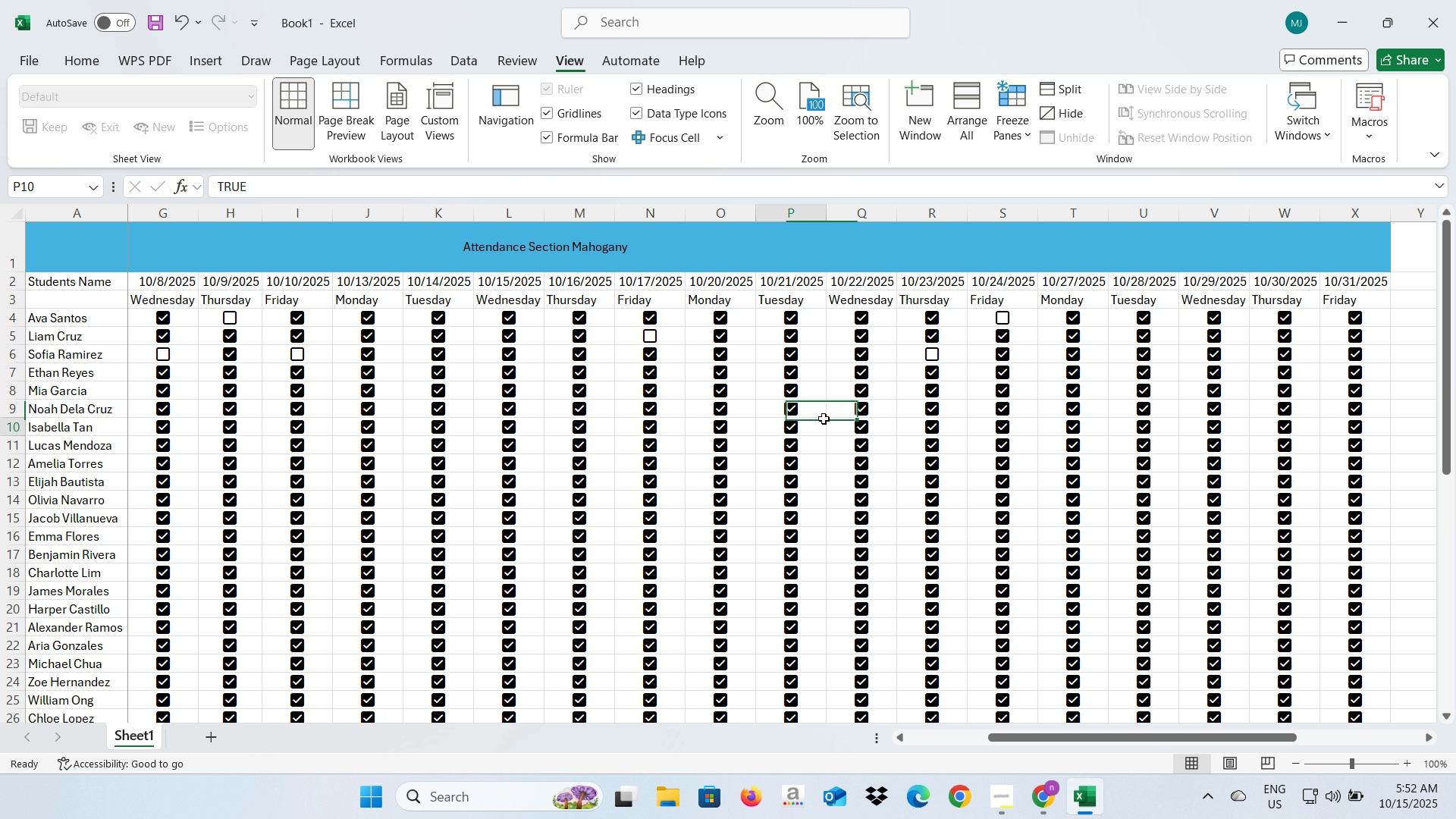 
left_click([824, 419])
 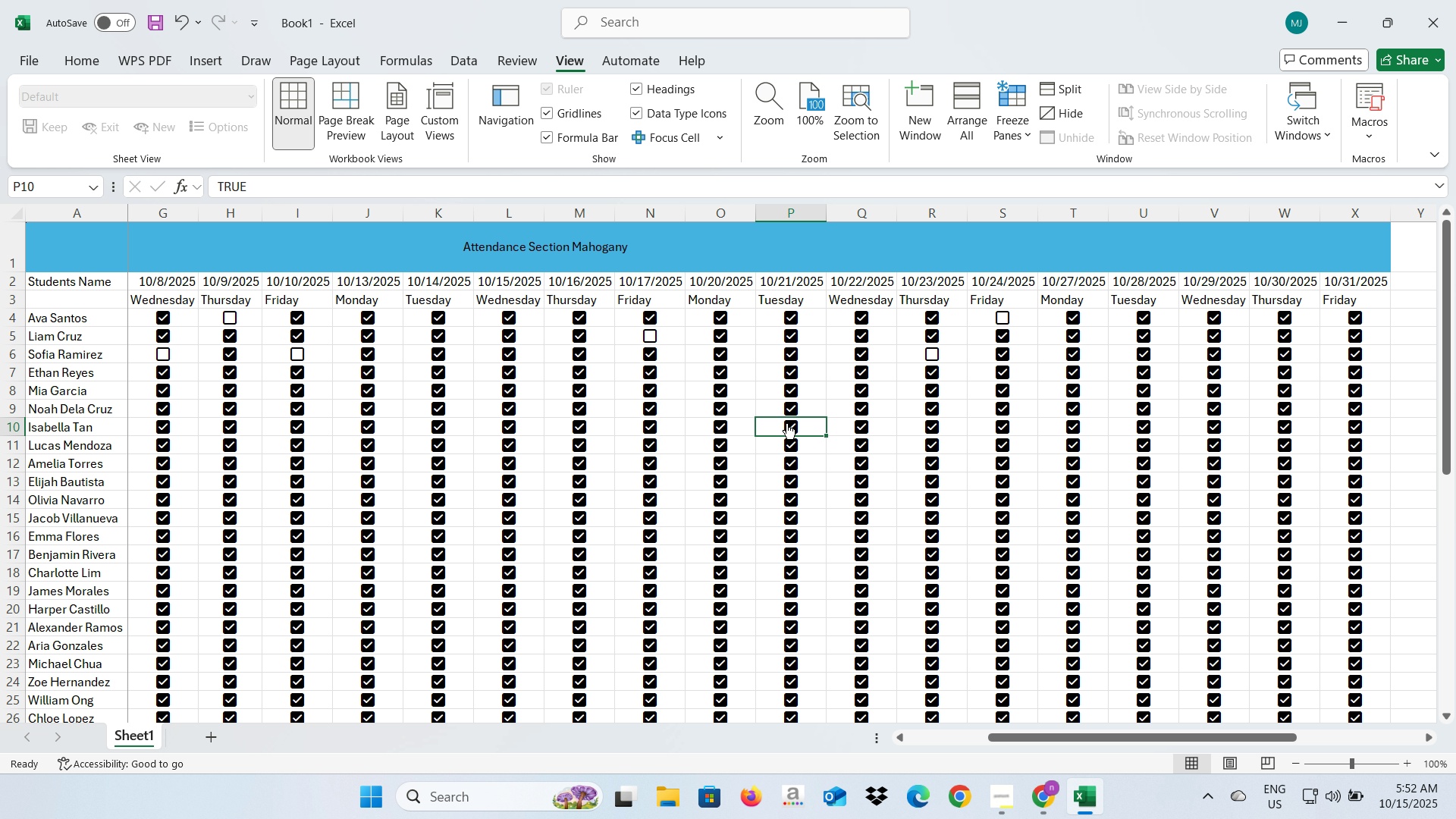 
left_click([787, 423])
 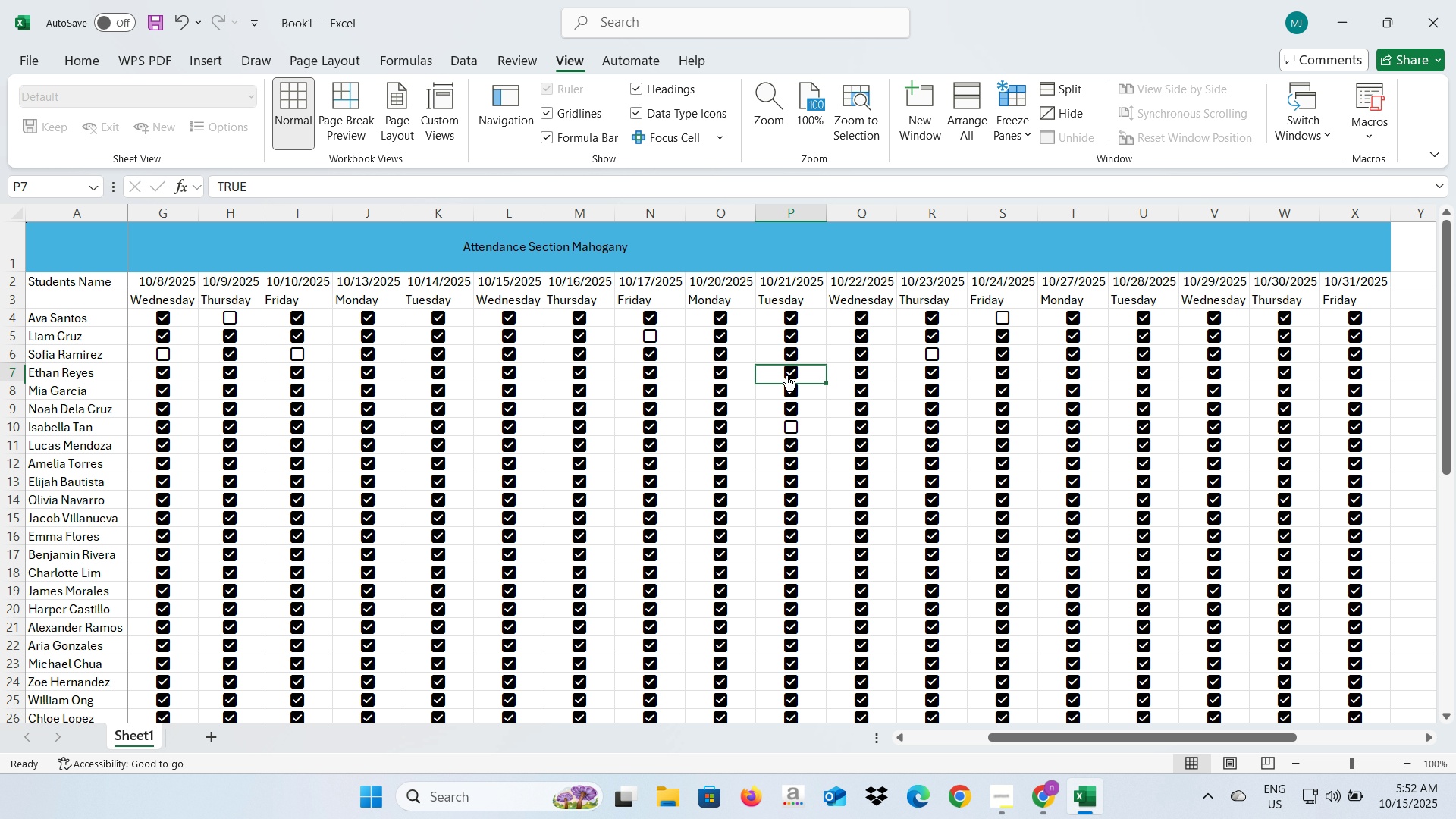 
left_click([786, 375])
 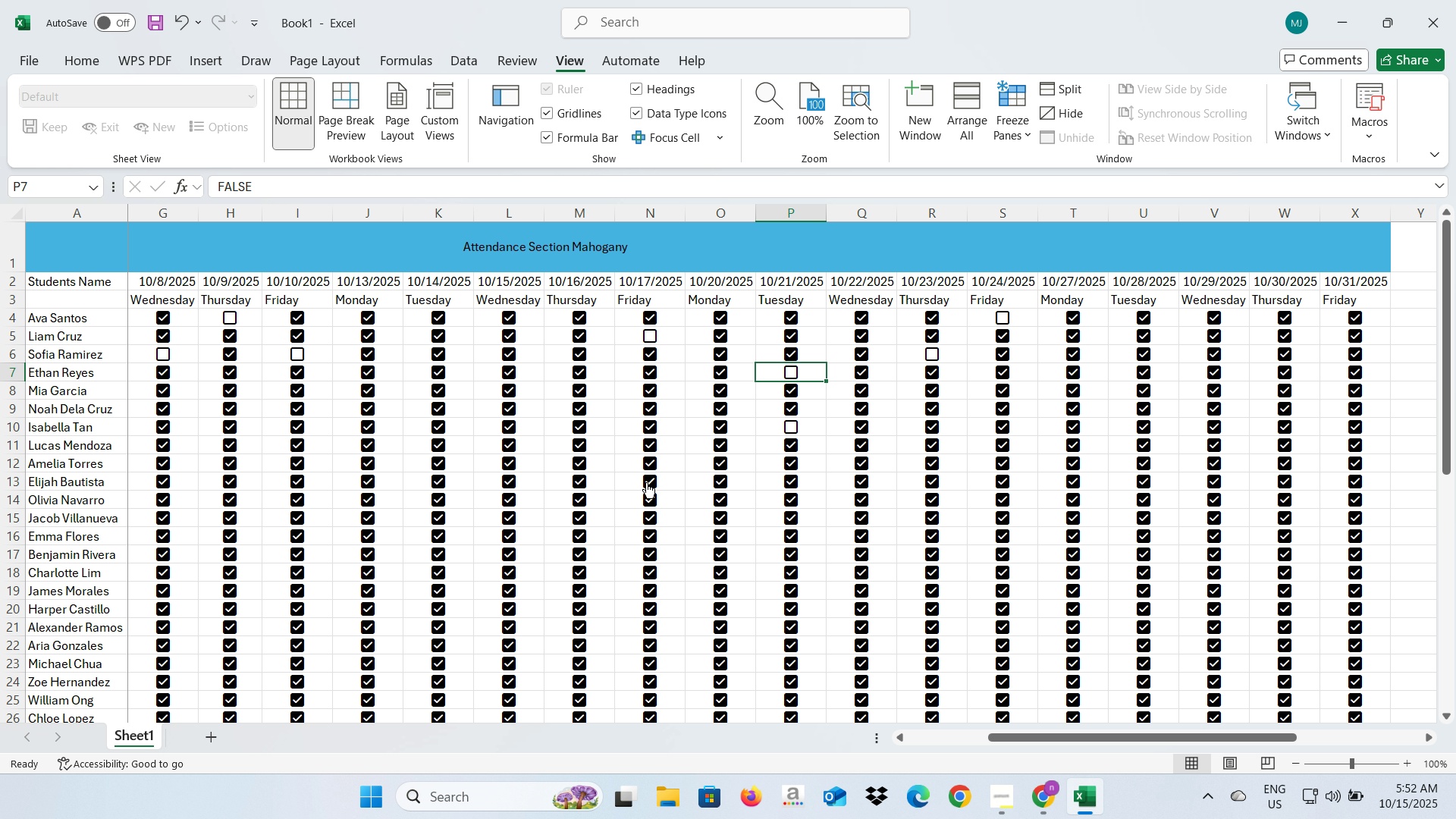 
left_click([646, 482])
 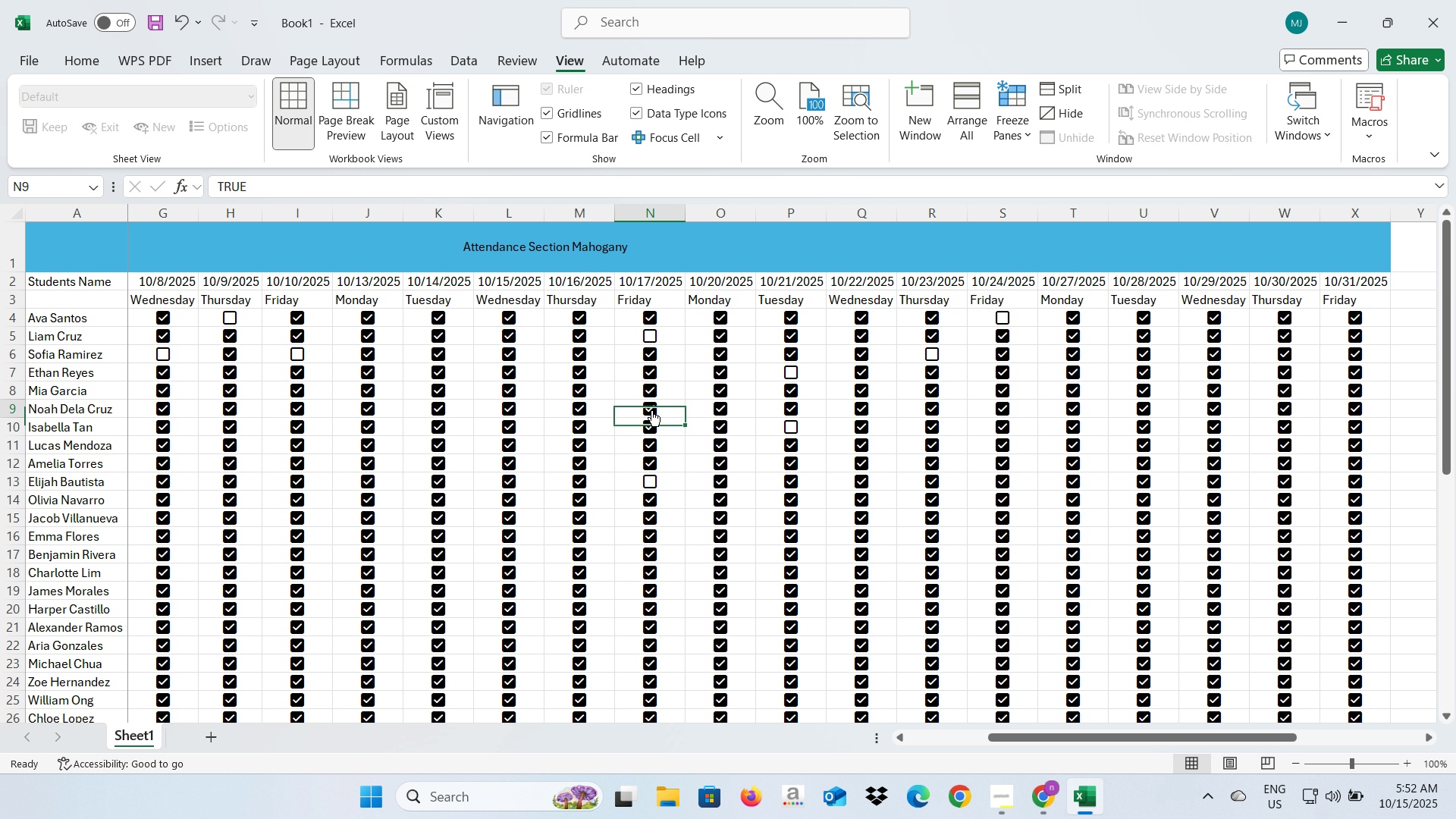 
left_click([651, 410])
 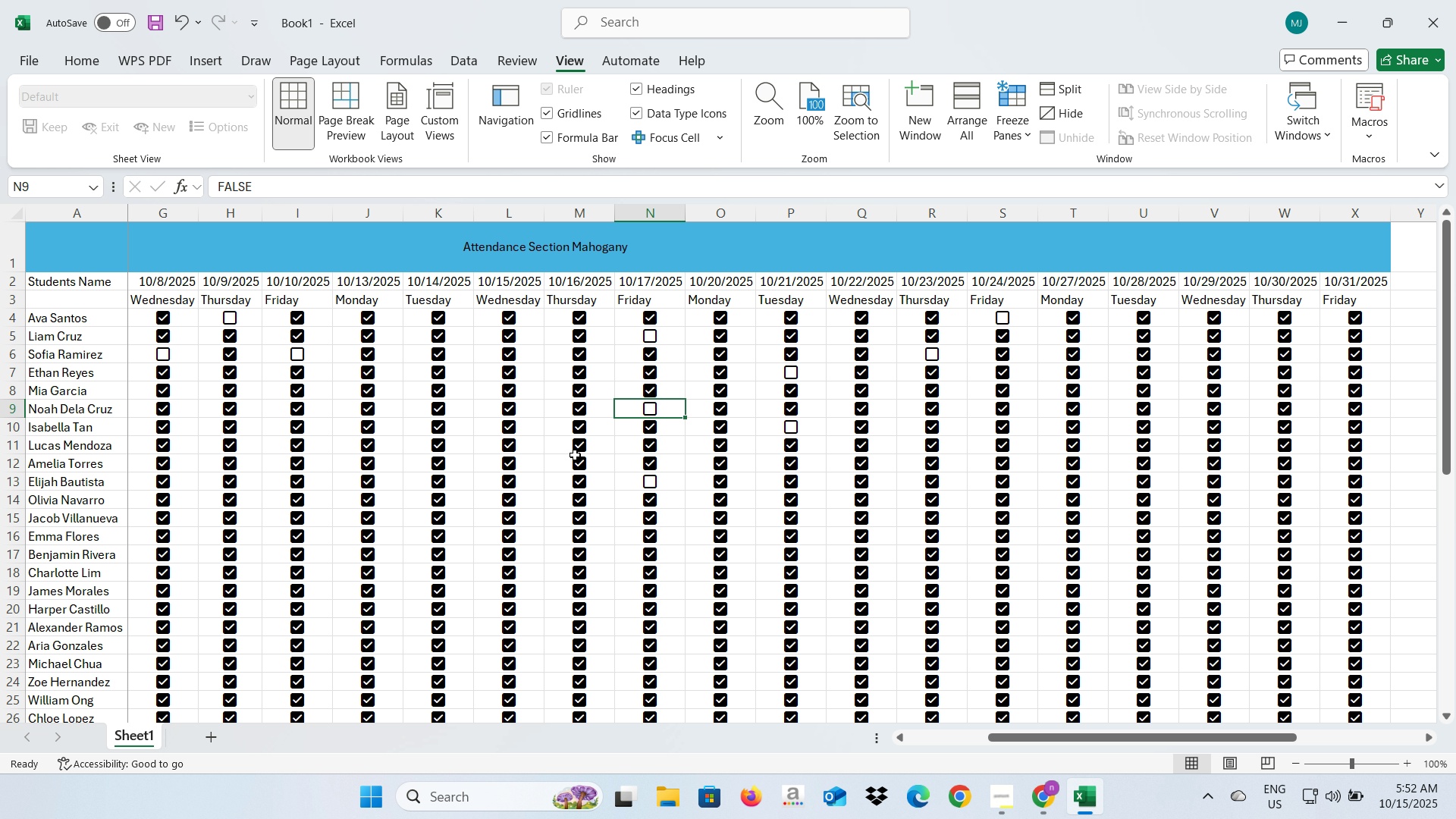 
left_click([575, 455])
 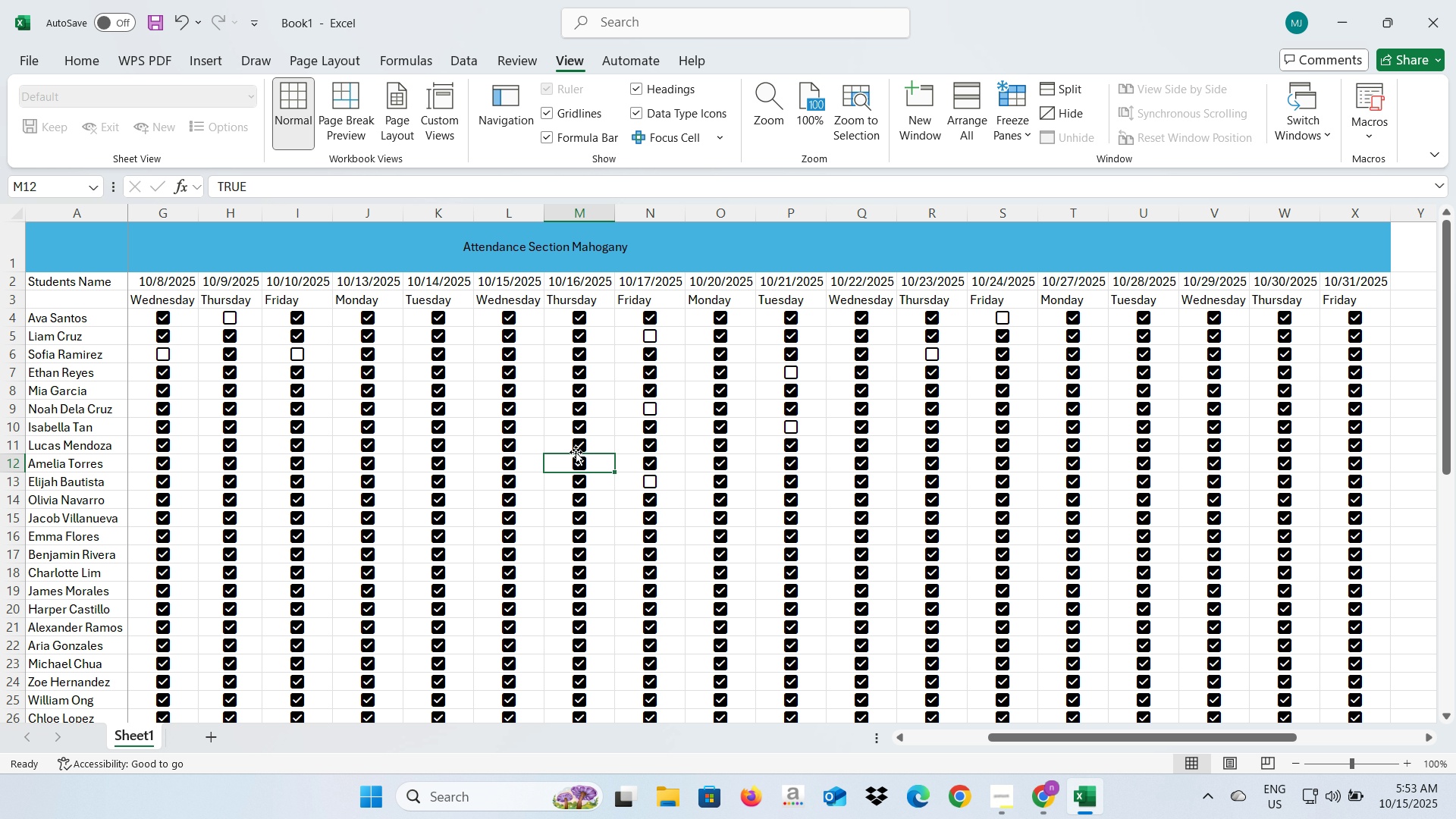 
left_click_drag(start_coordinate=[576, 452], to_coordinate=[580, 465])
 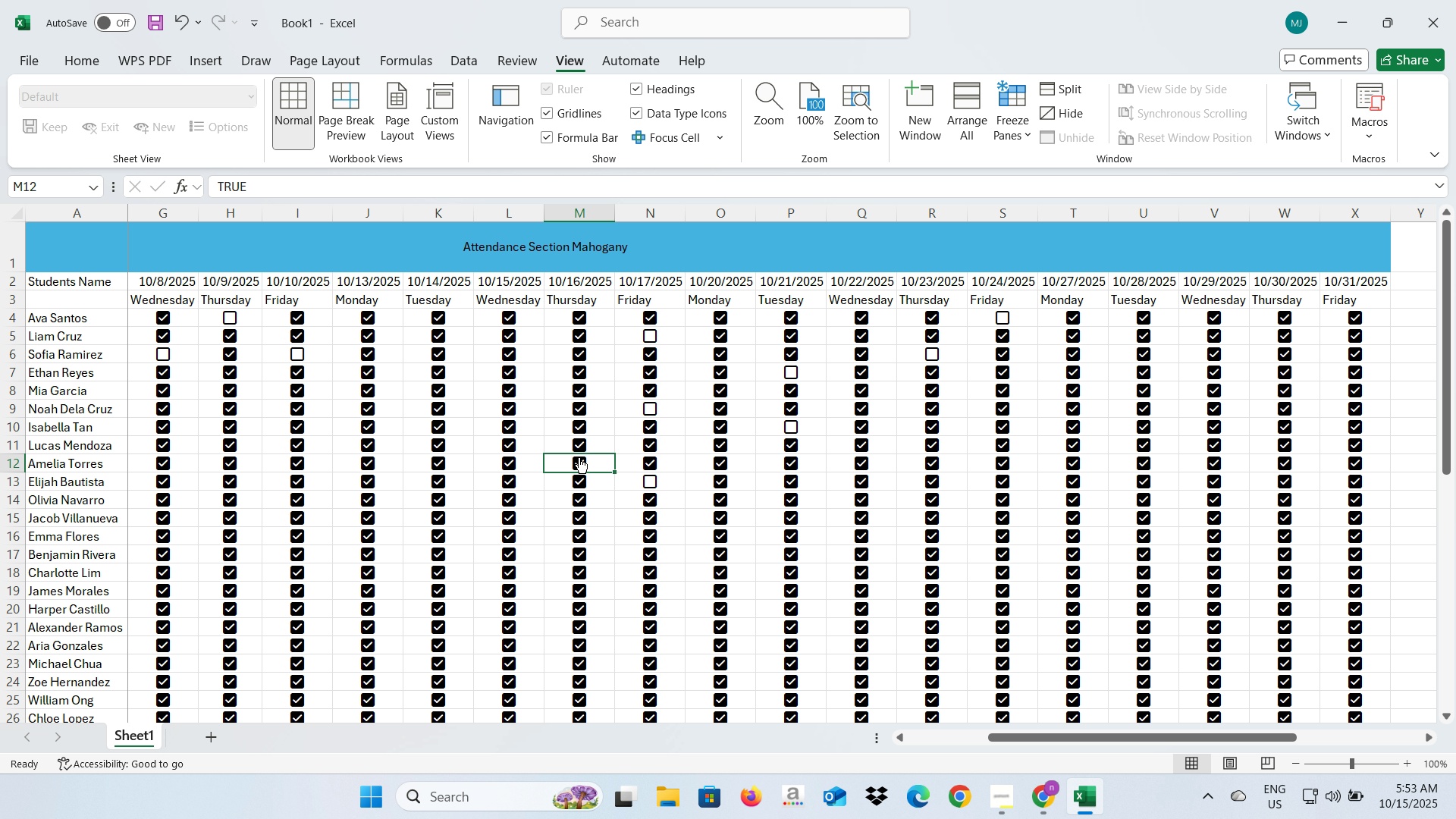 
left_click([579, 457])
 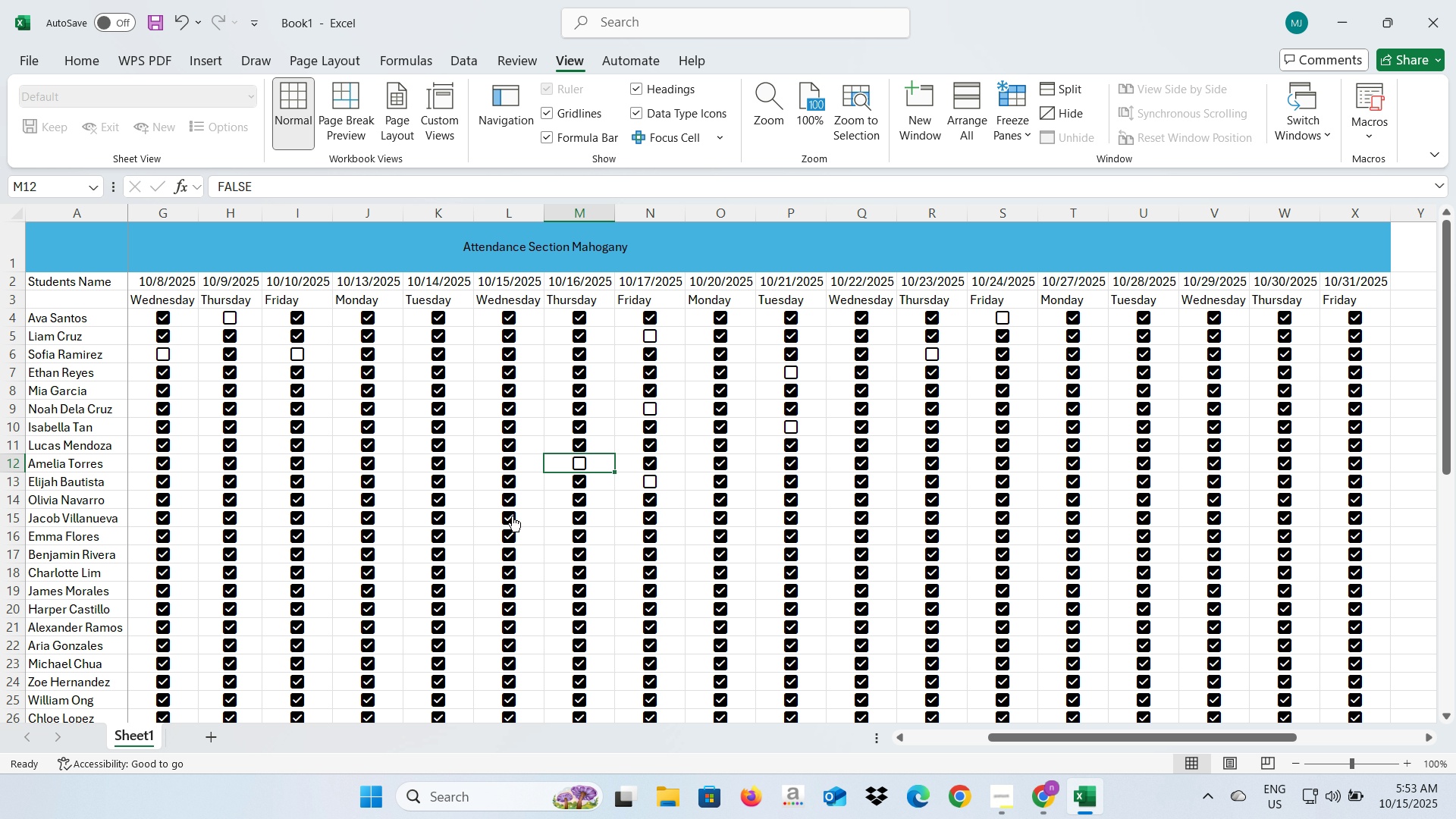 
left_click([512, 516])
 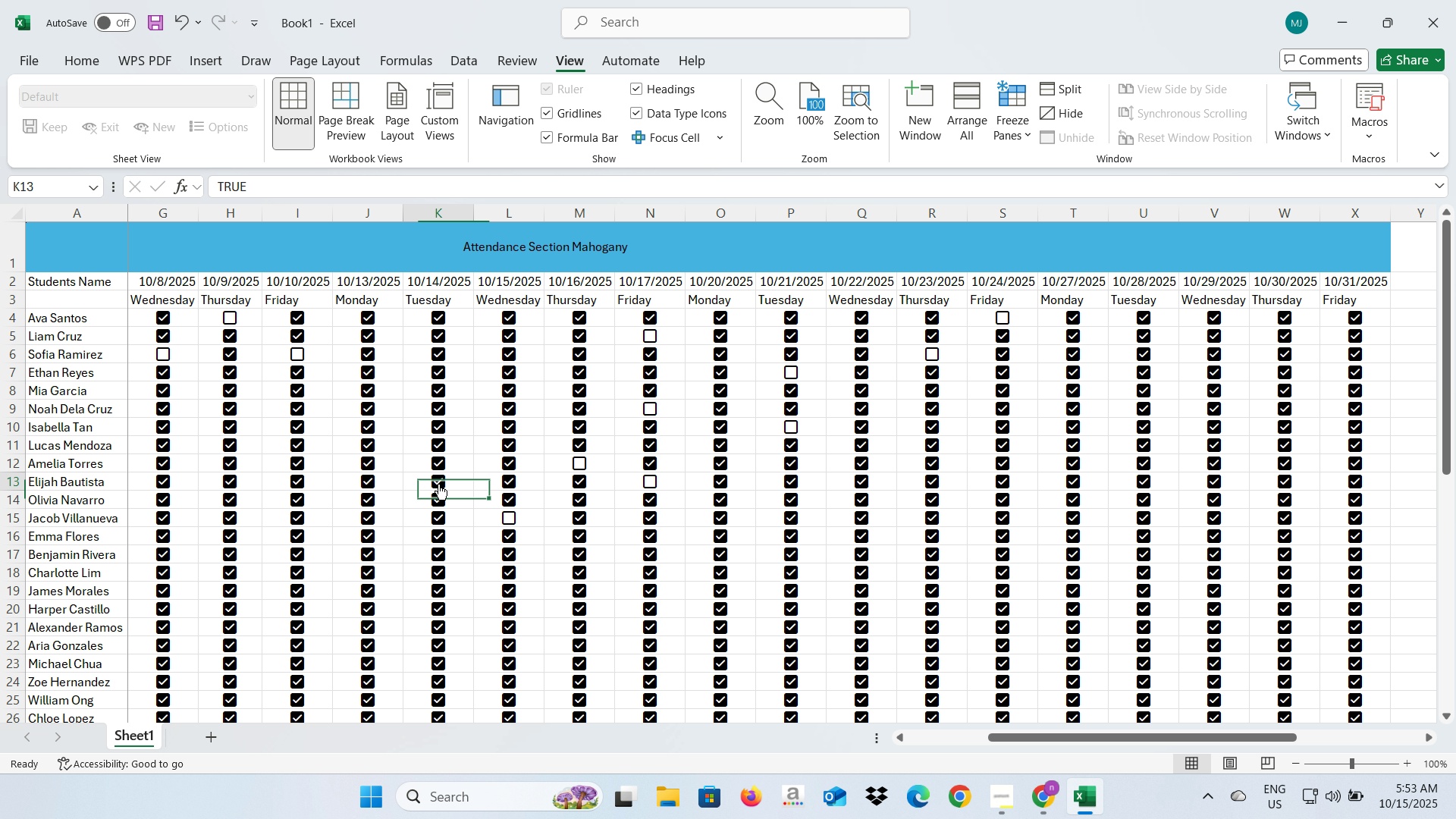 
left_click([438, 484])
 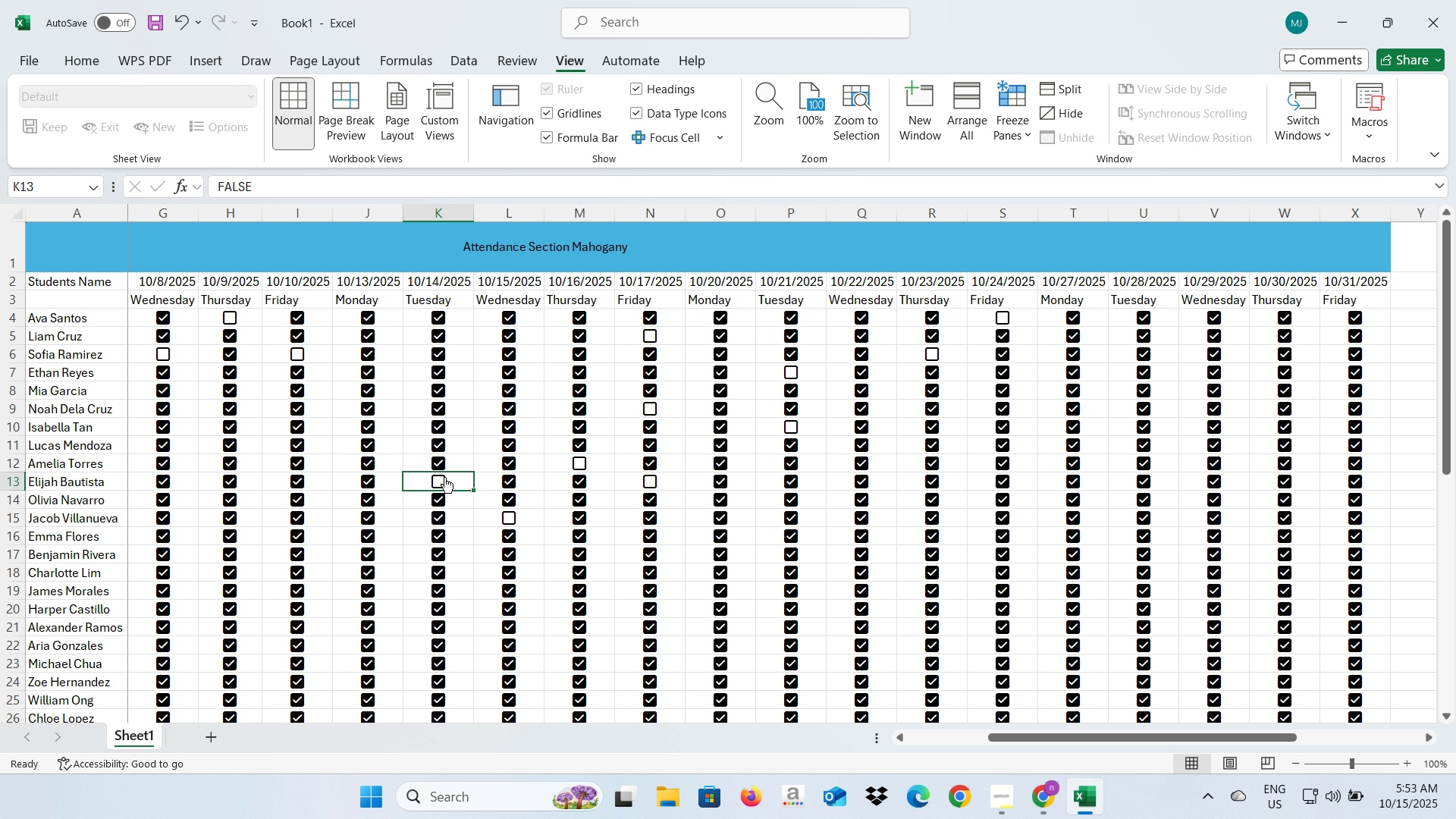 
scroll: coordinate [444, 477], scroll_direction: down, amount: 2.0
 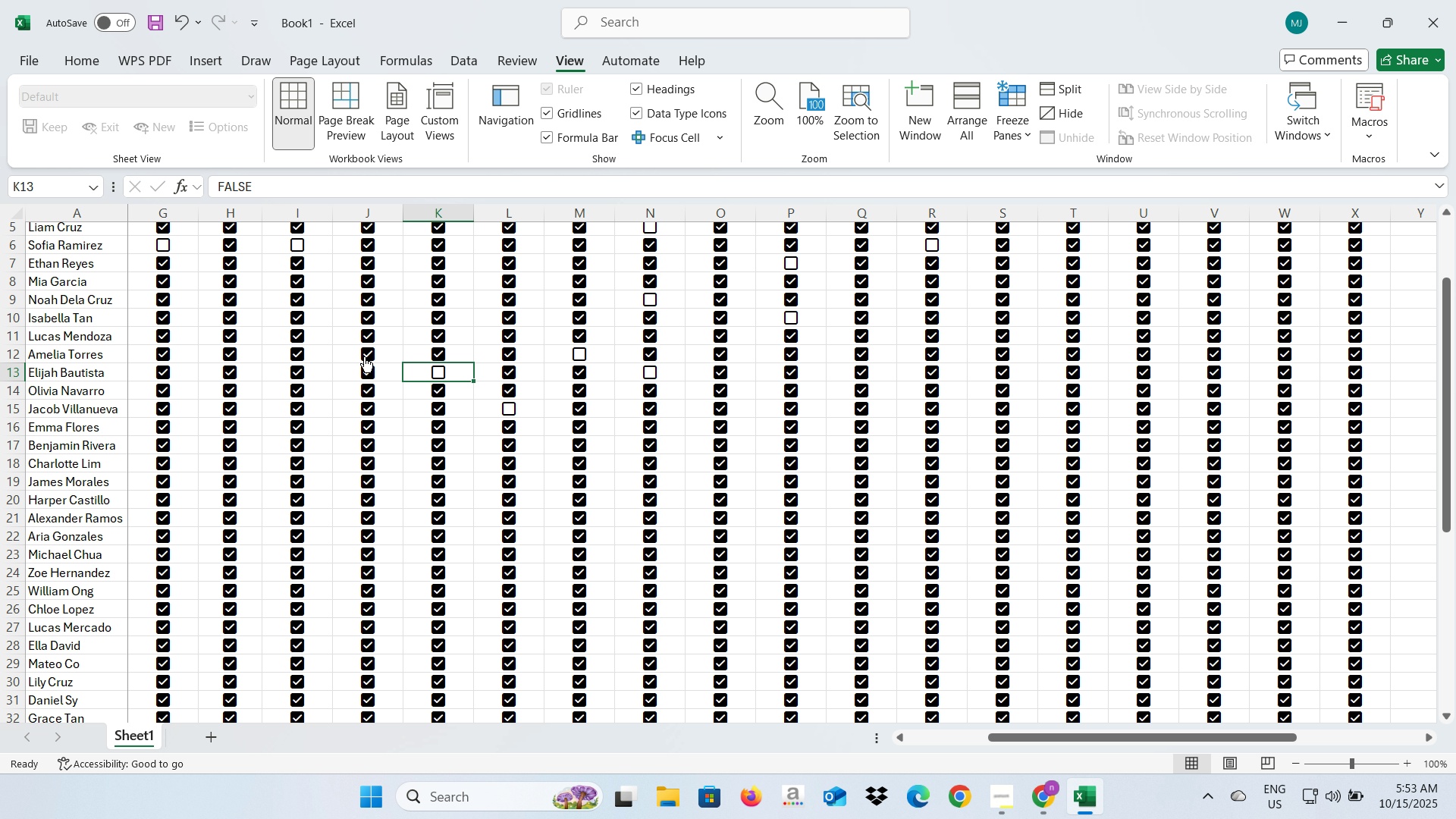 
left_click([364, 356])
 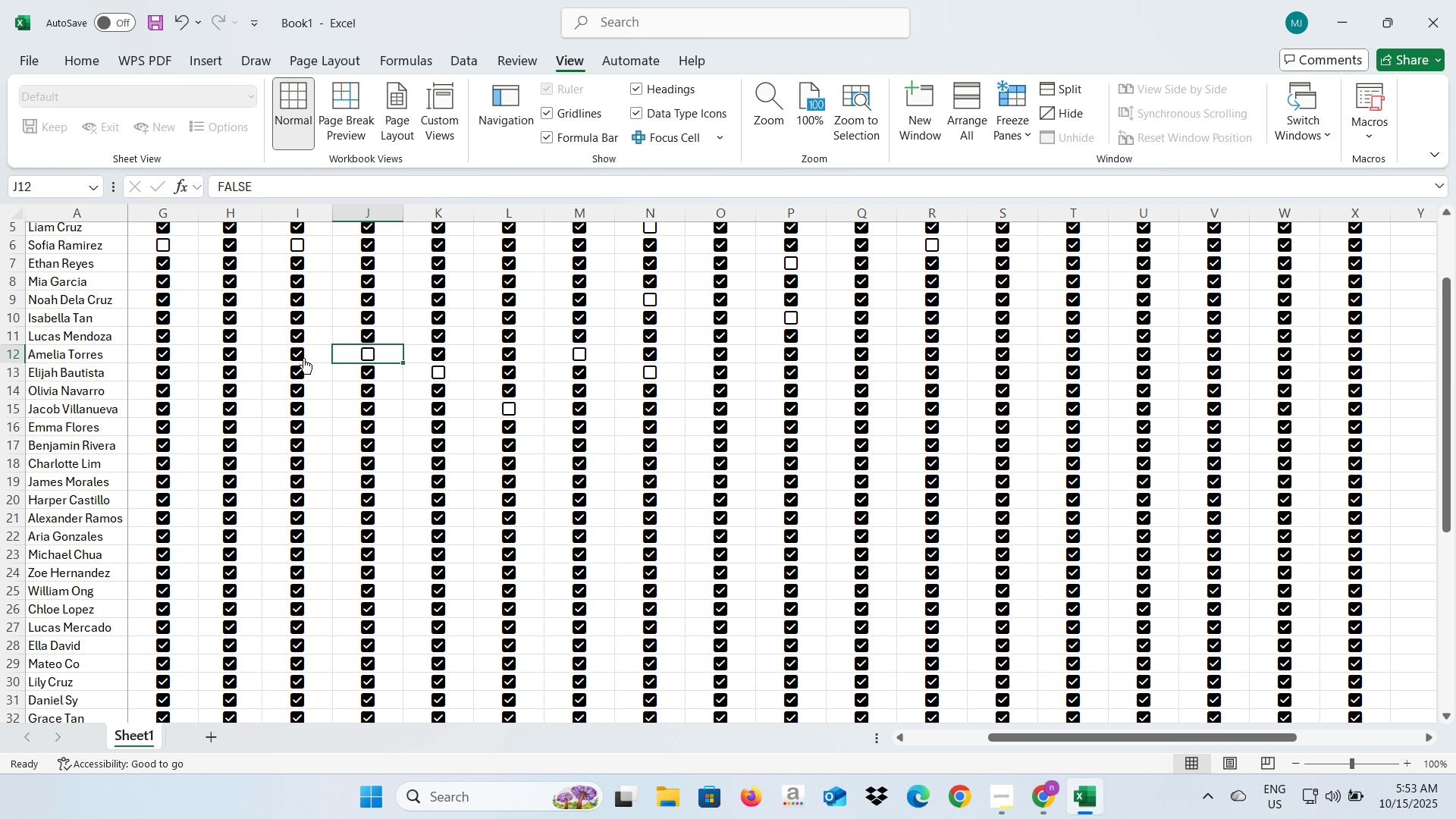 
left_click([300, 357])
 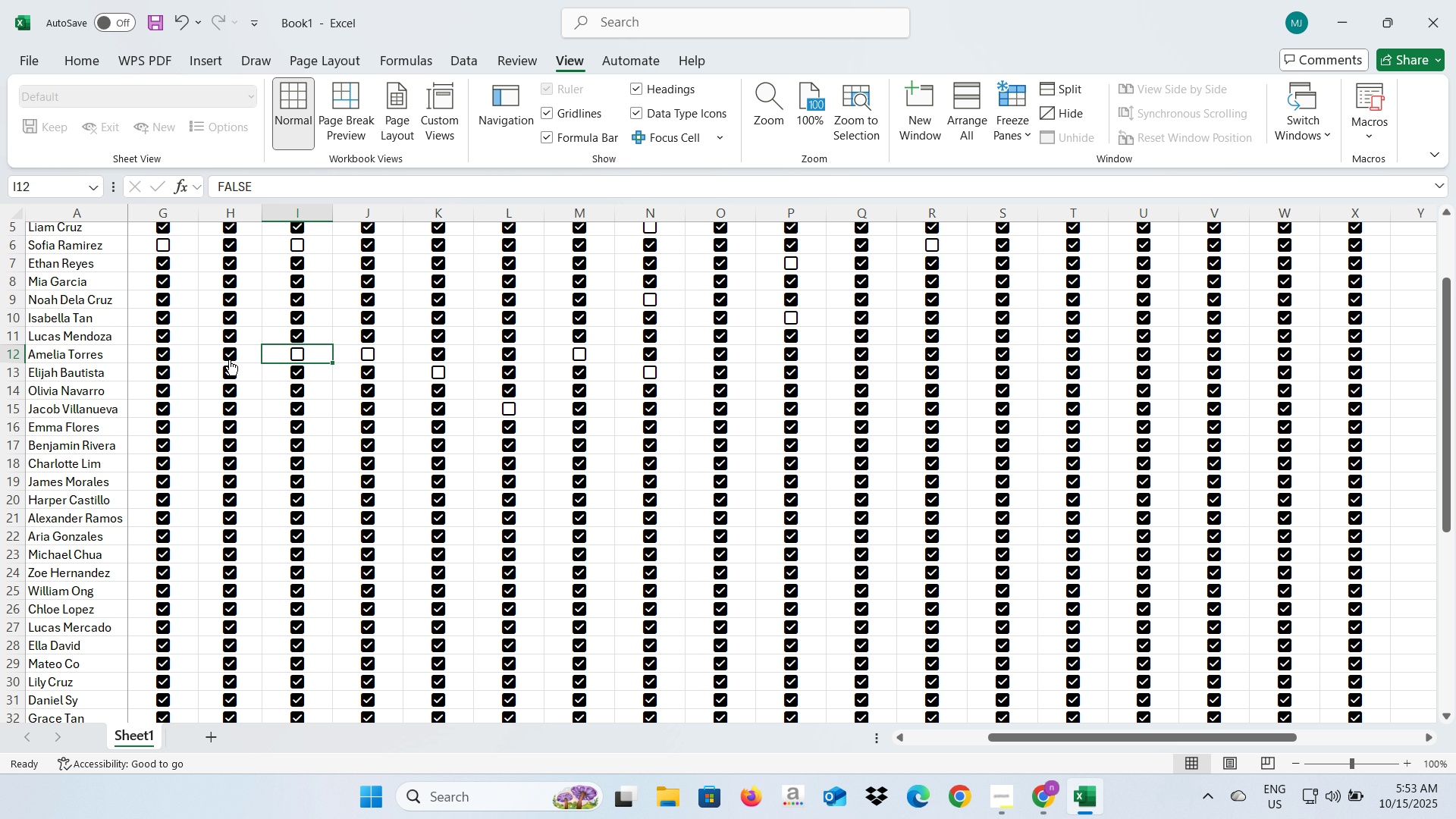 
left_click([229, 359])
 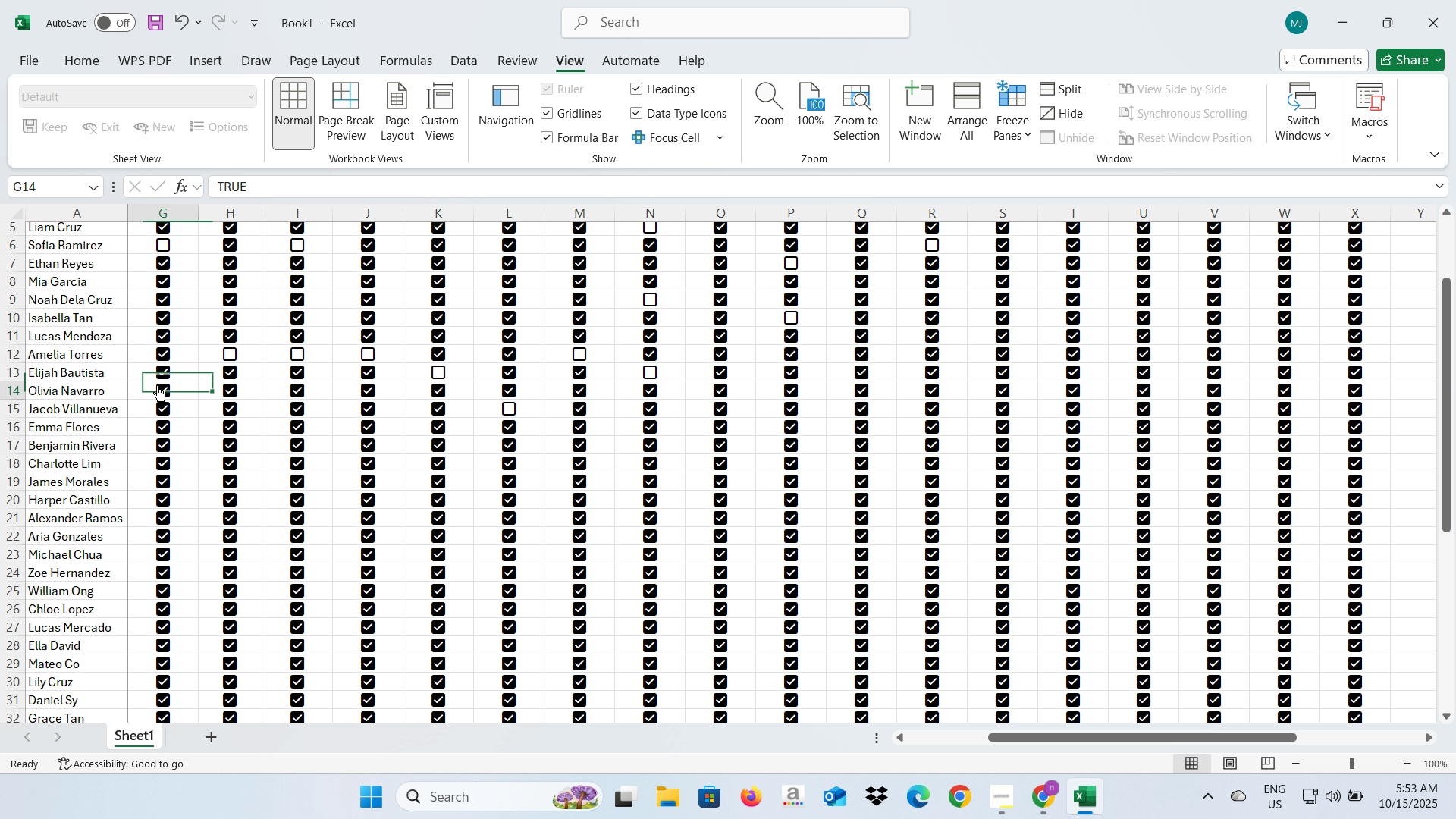 
left_click([157, 385])
 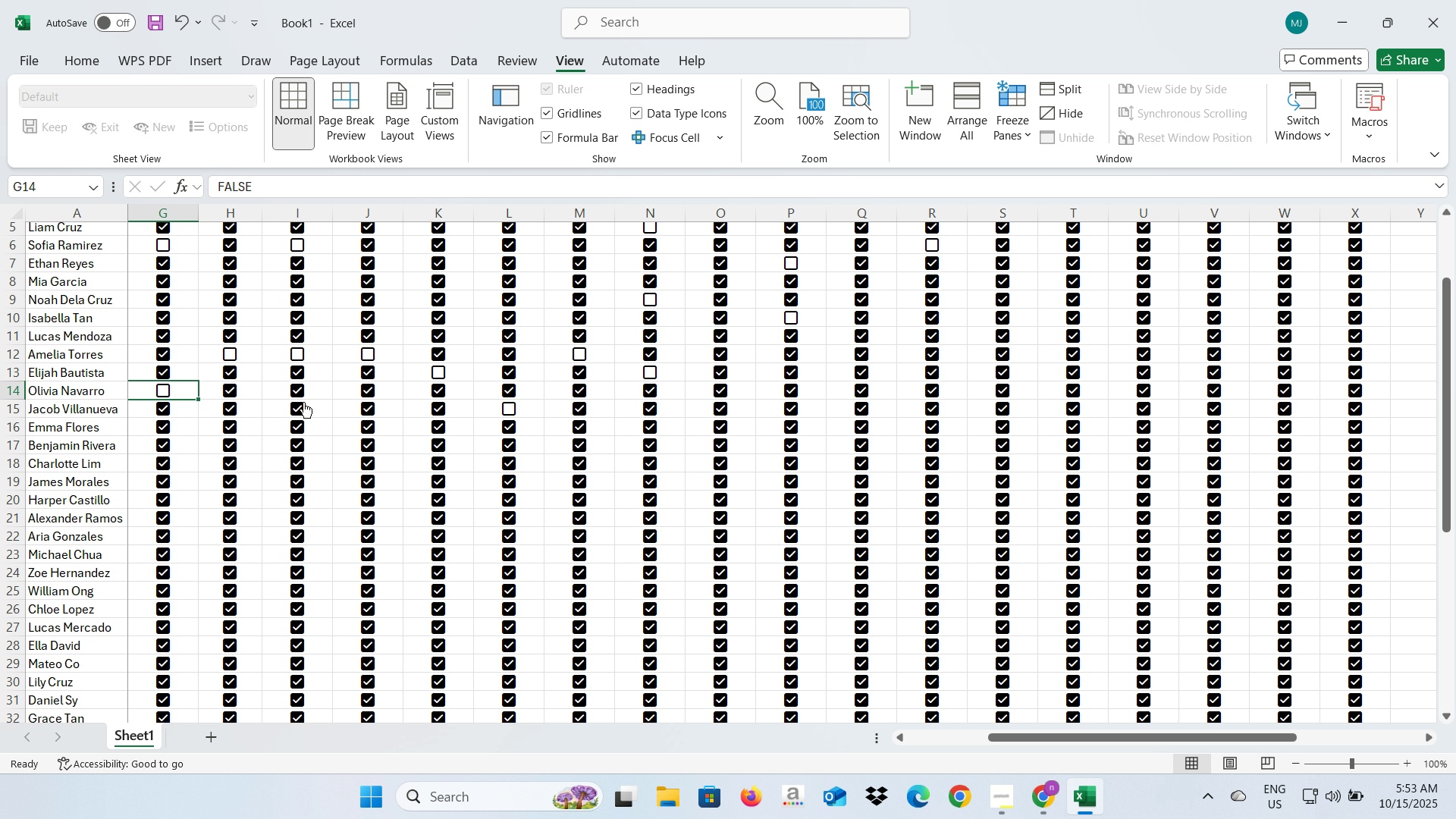 
left_click([300, 394])
 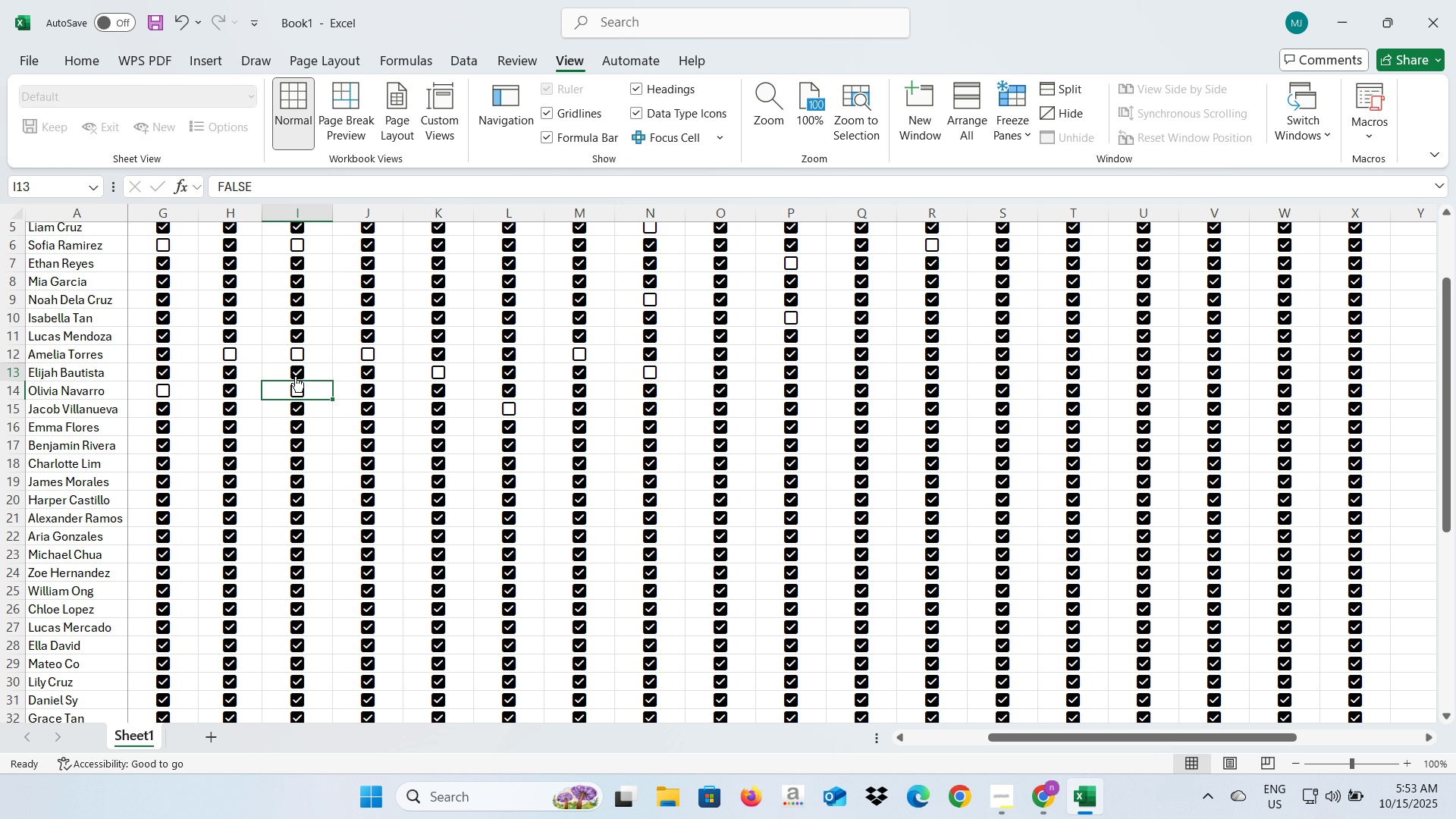 
left_click([295, 376])
 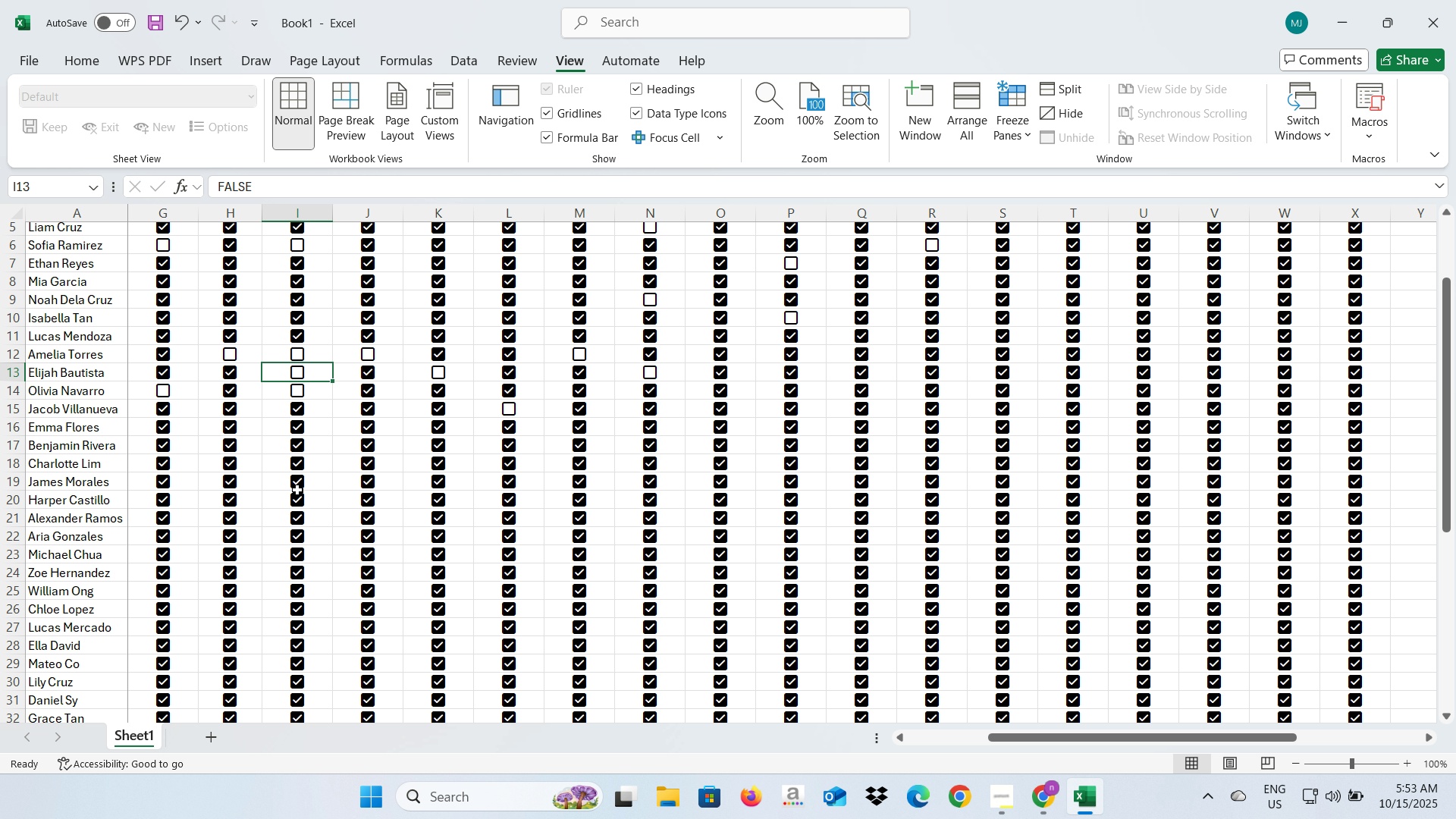 
left_click([297, 487])
 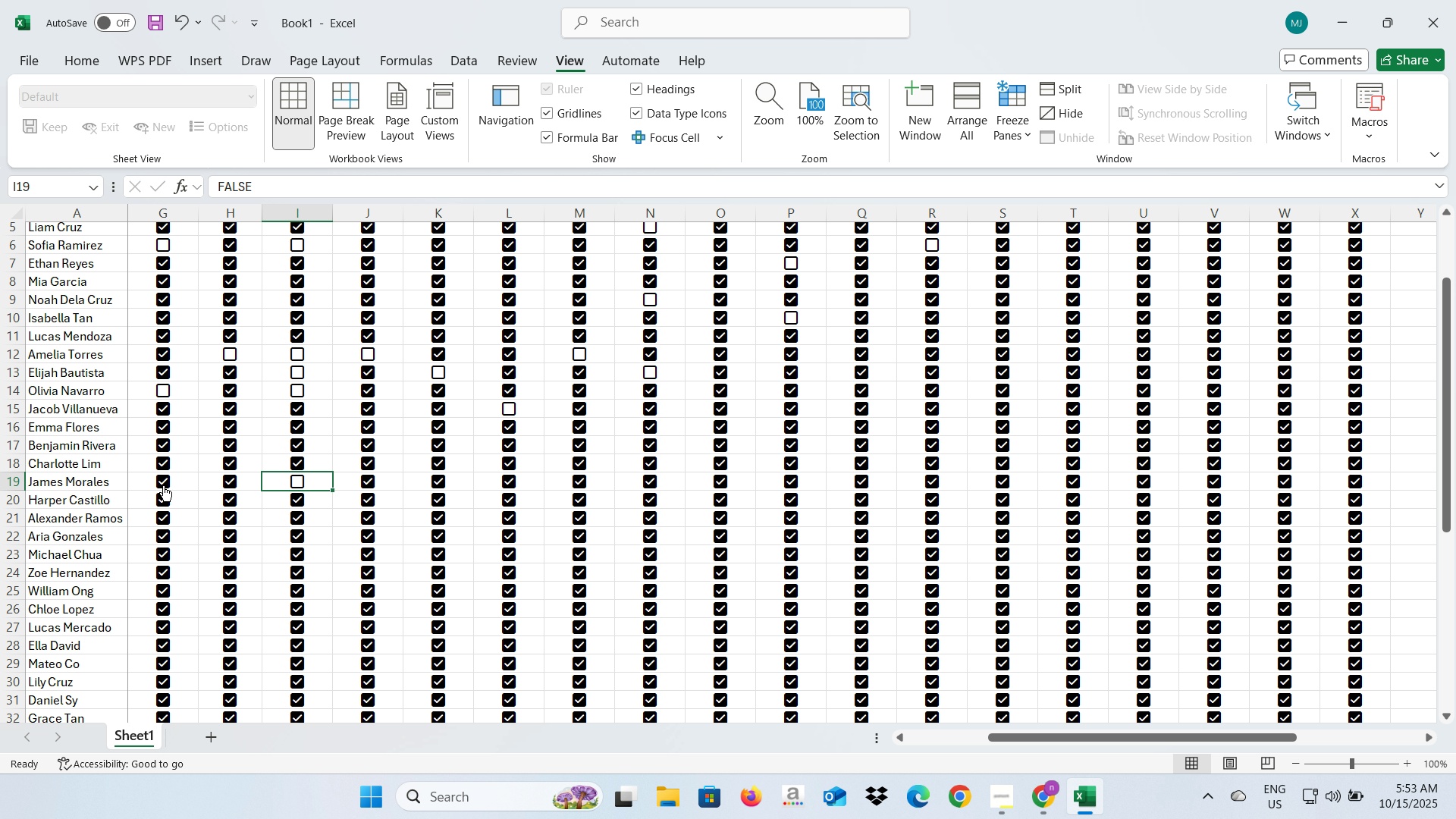 
left_click([163, 485])
 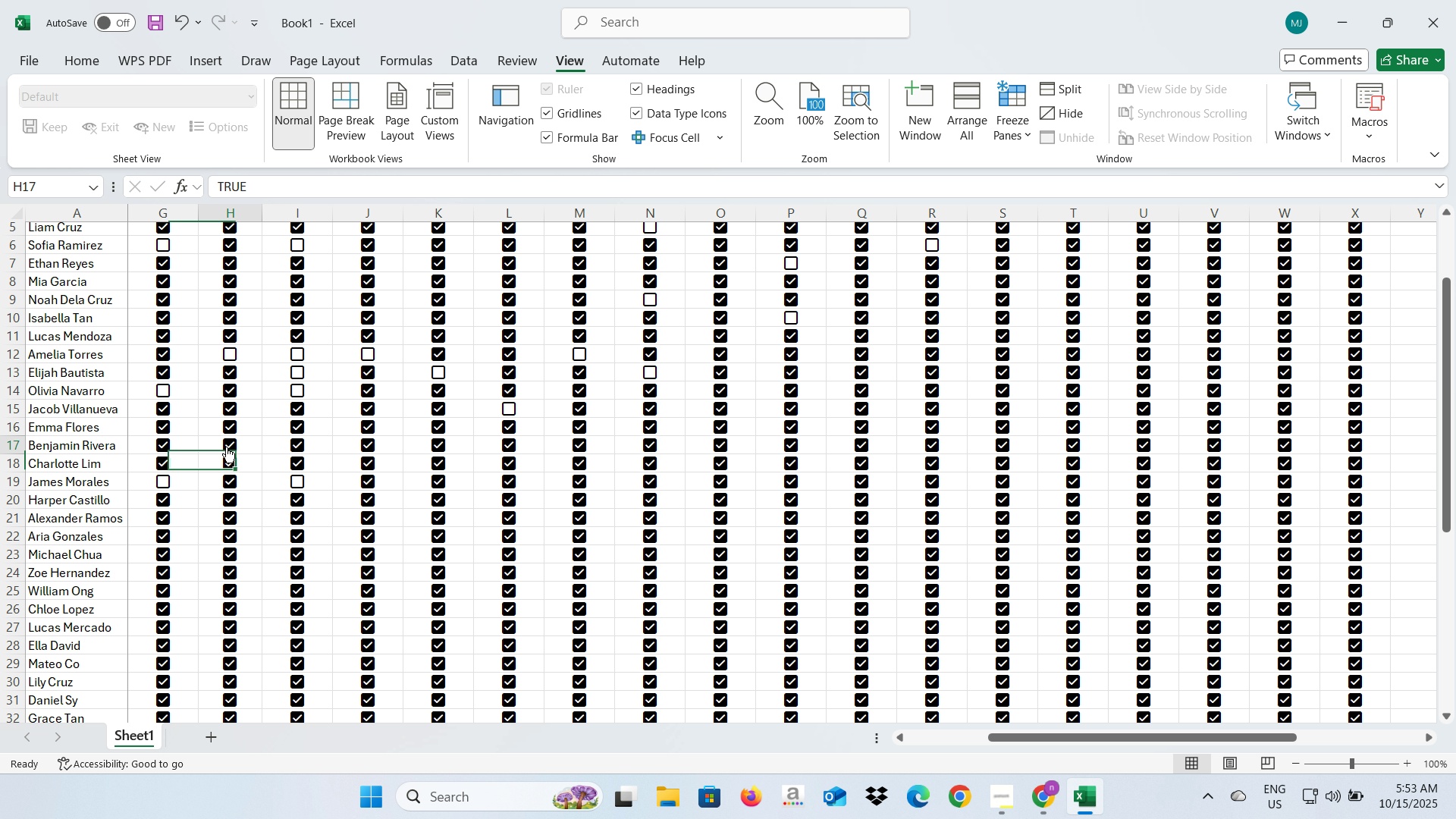 
left_click([226, 447])
 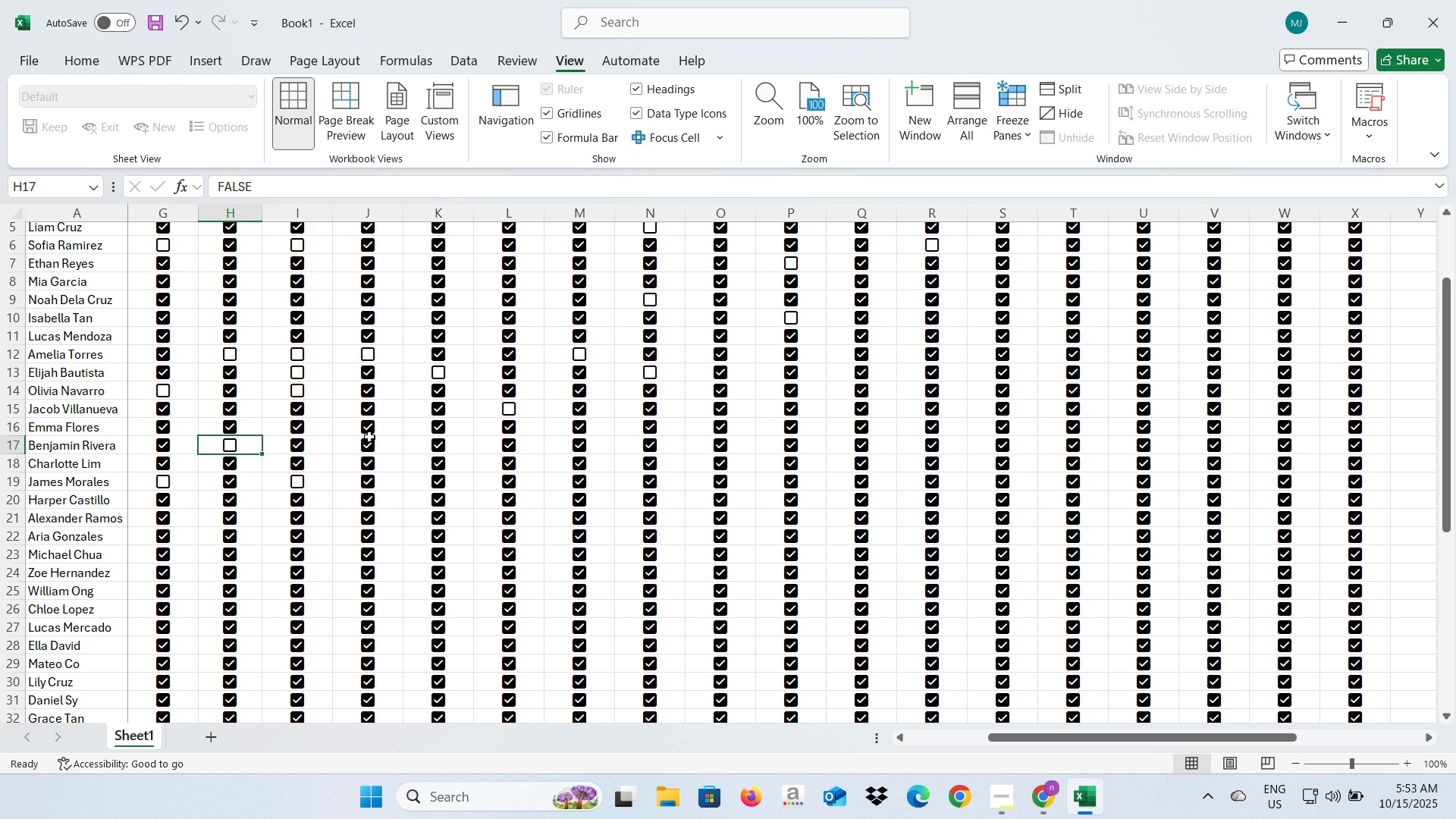 
left_click([369, 433])
 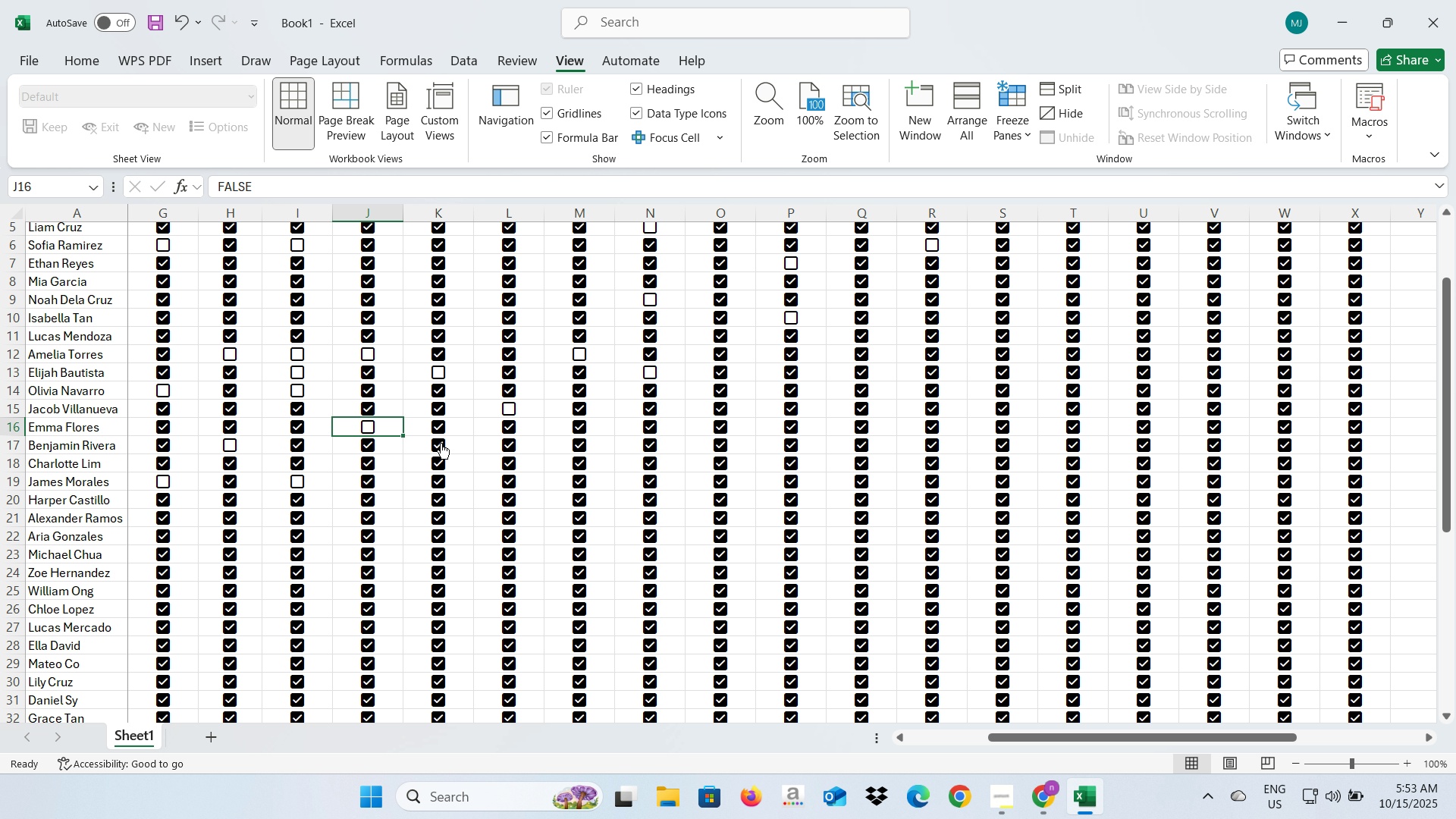 
left_click([441, 443])
 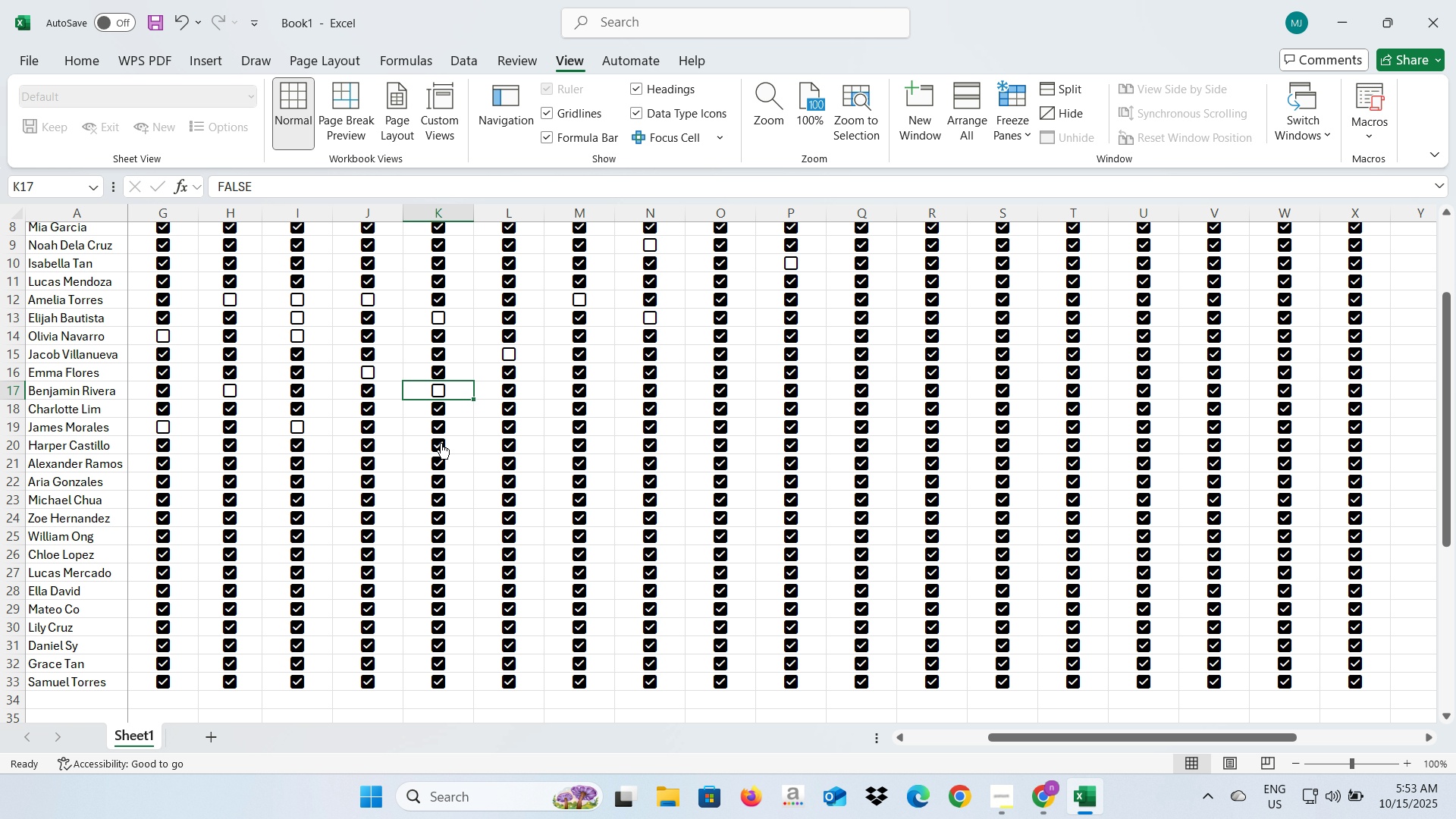 
scroll: coordinate [441, 443], scroll_direction: down, amount: 2.0
 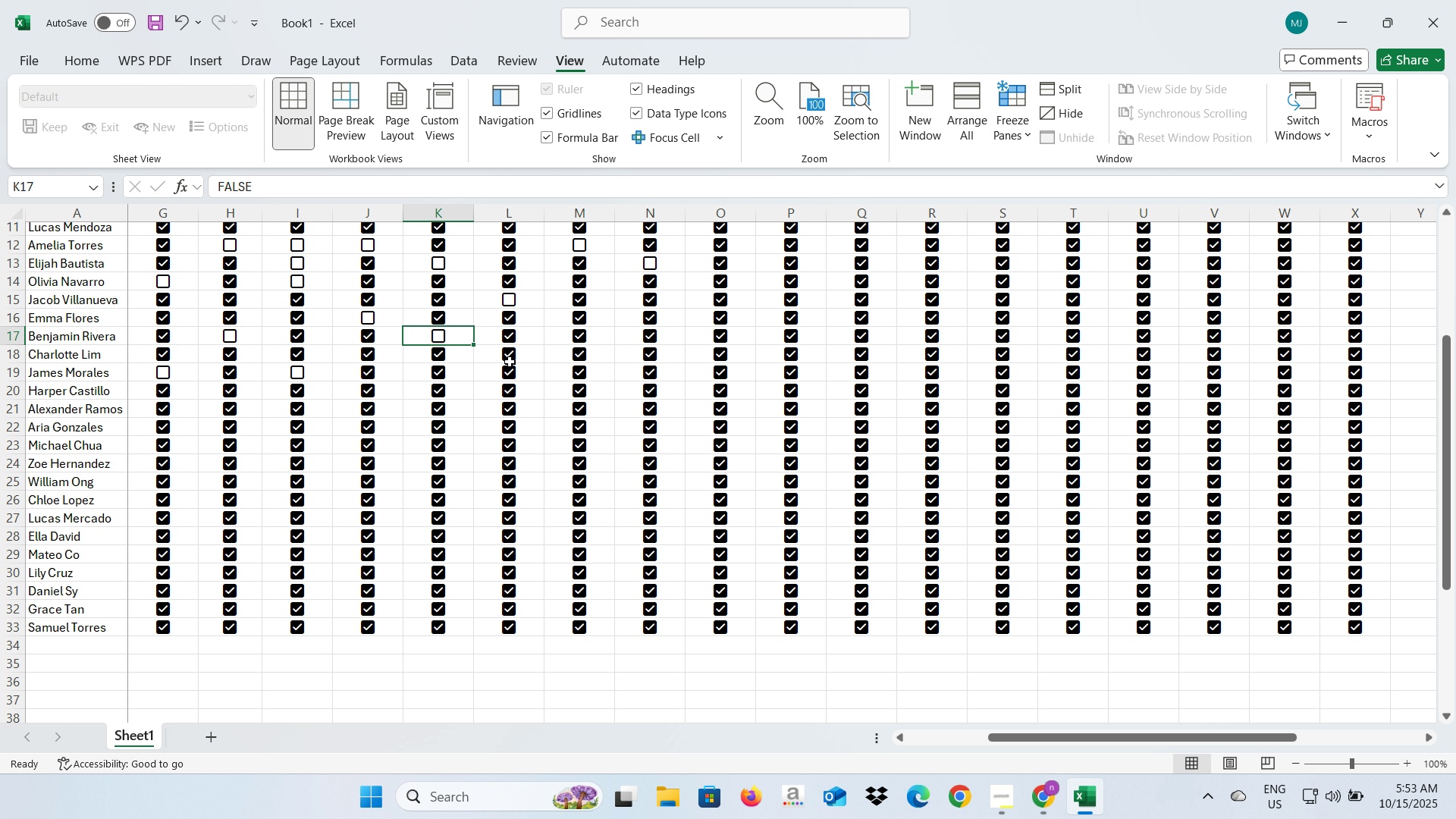 
left_click([510, 358])
 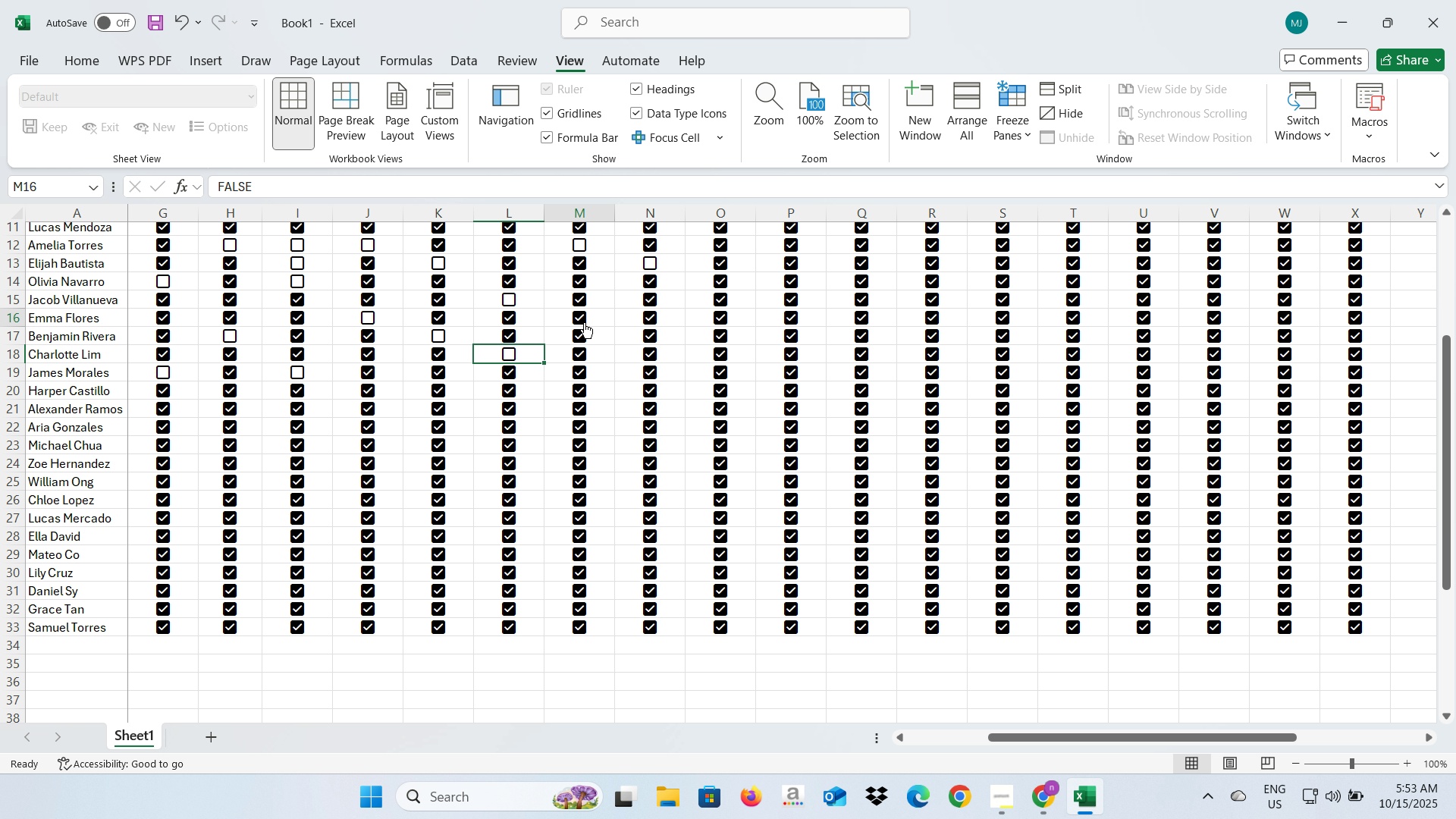 
left_click([584, 322])
 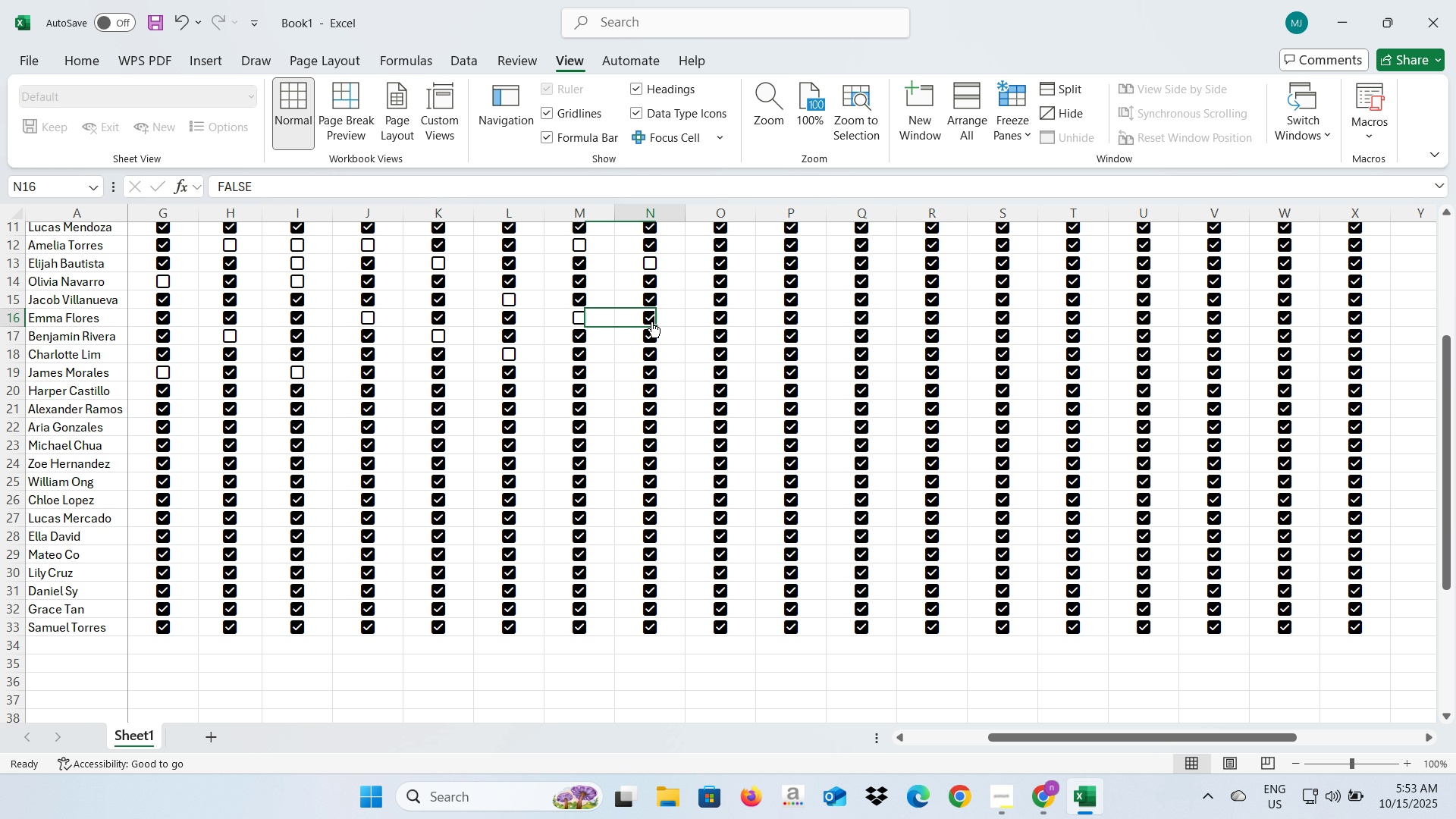 
left_click([651, 322])
 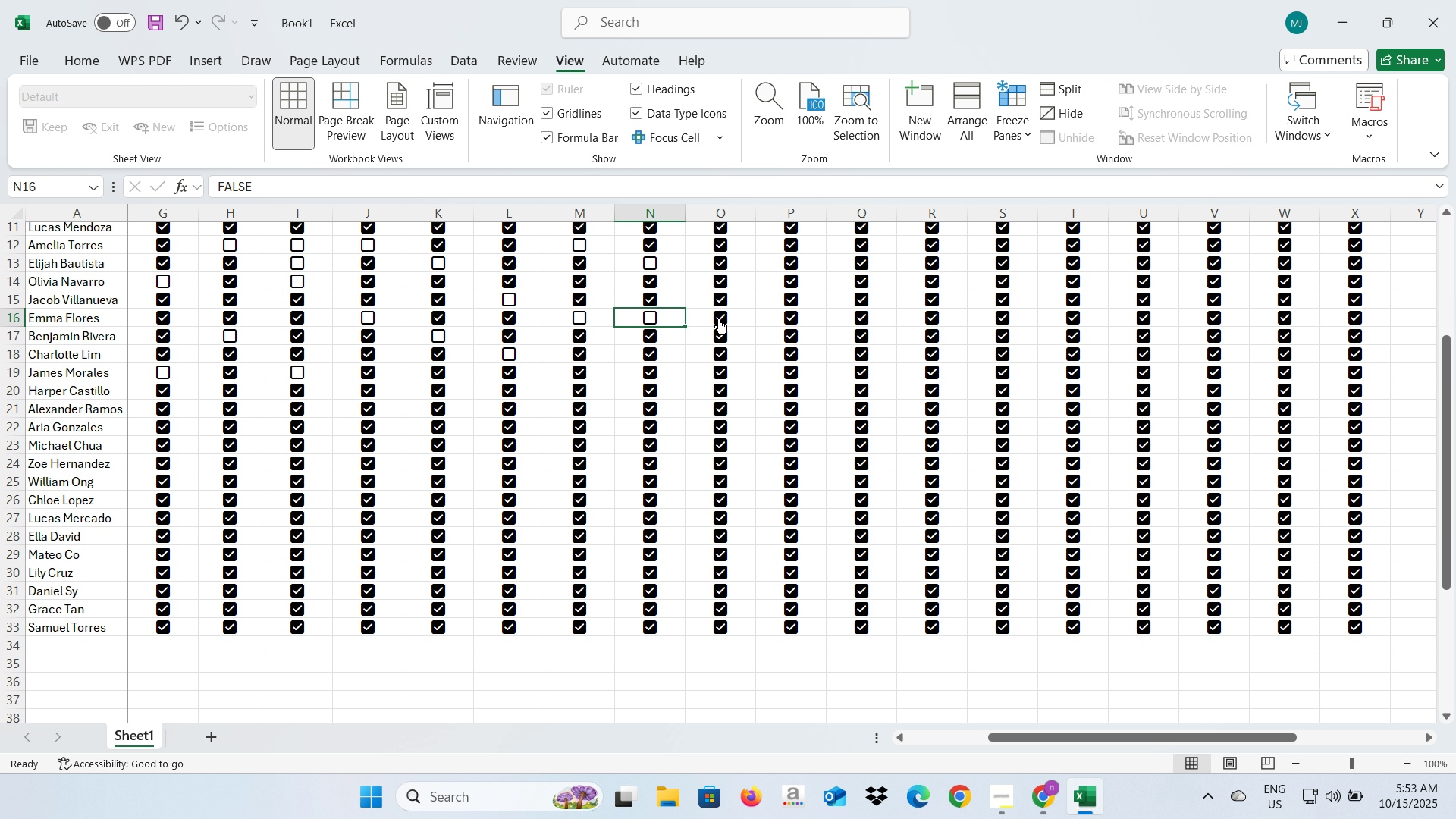 
left_click([718, 318])
 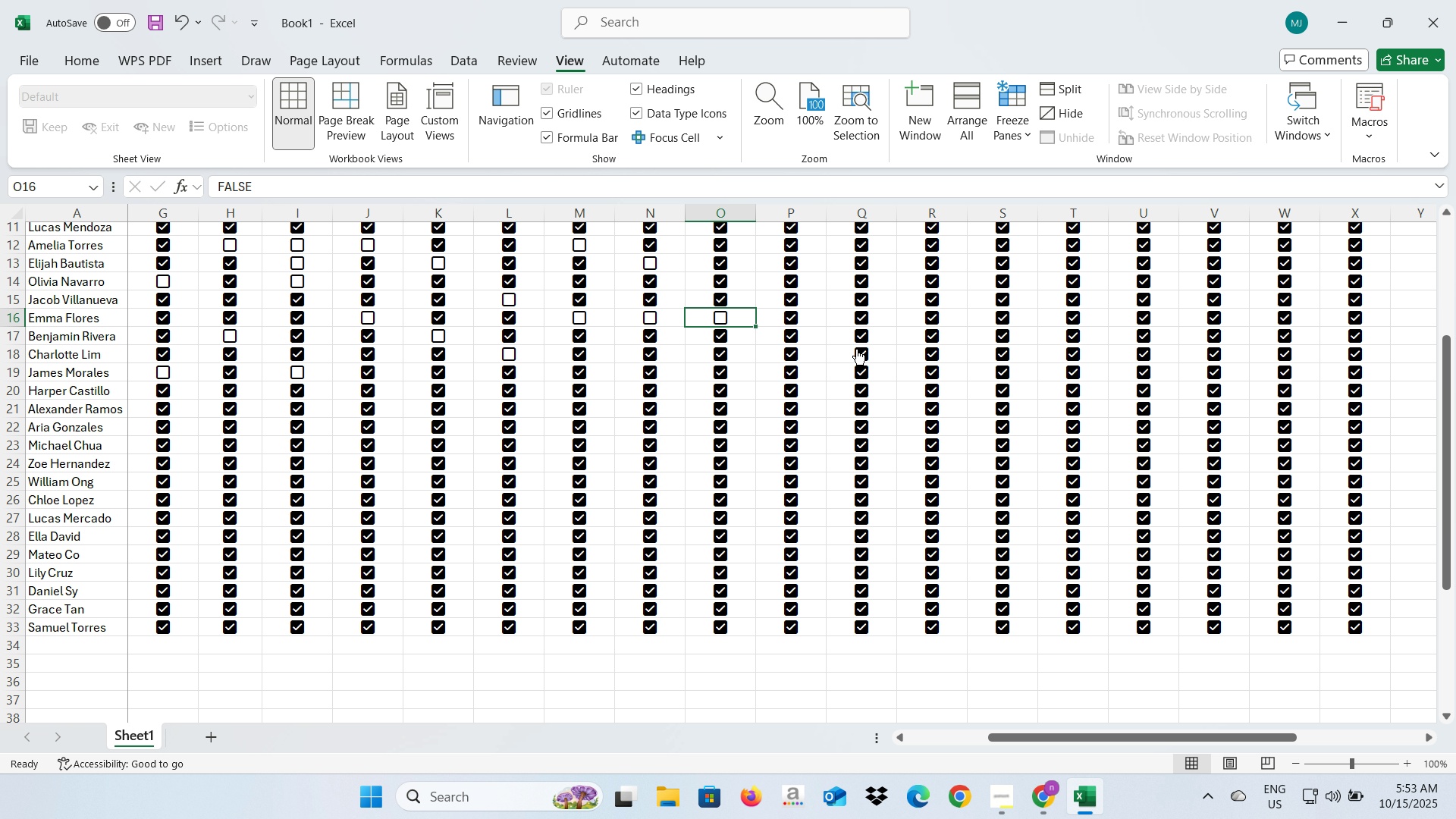 
left_click([859, 352])
 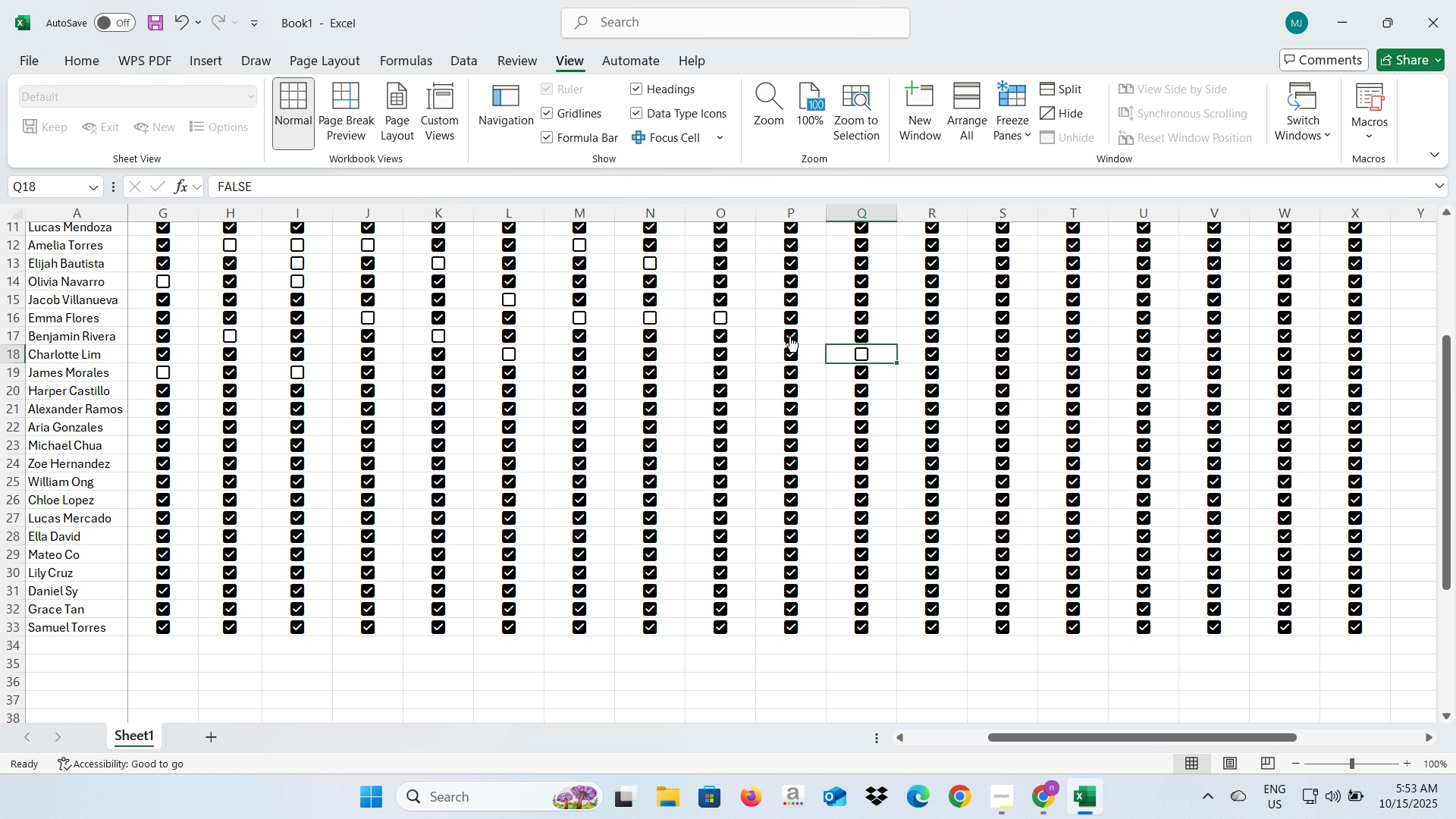 
left_click([789, 335])
 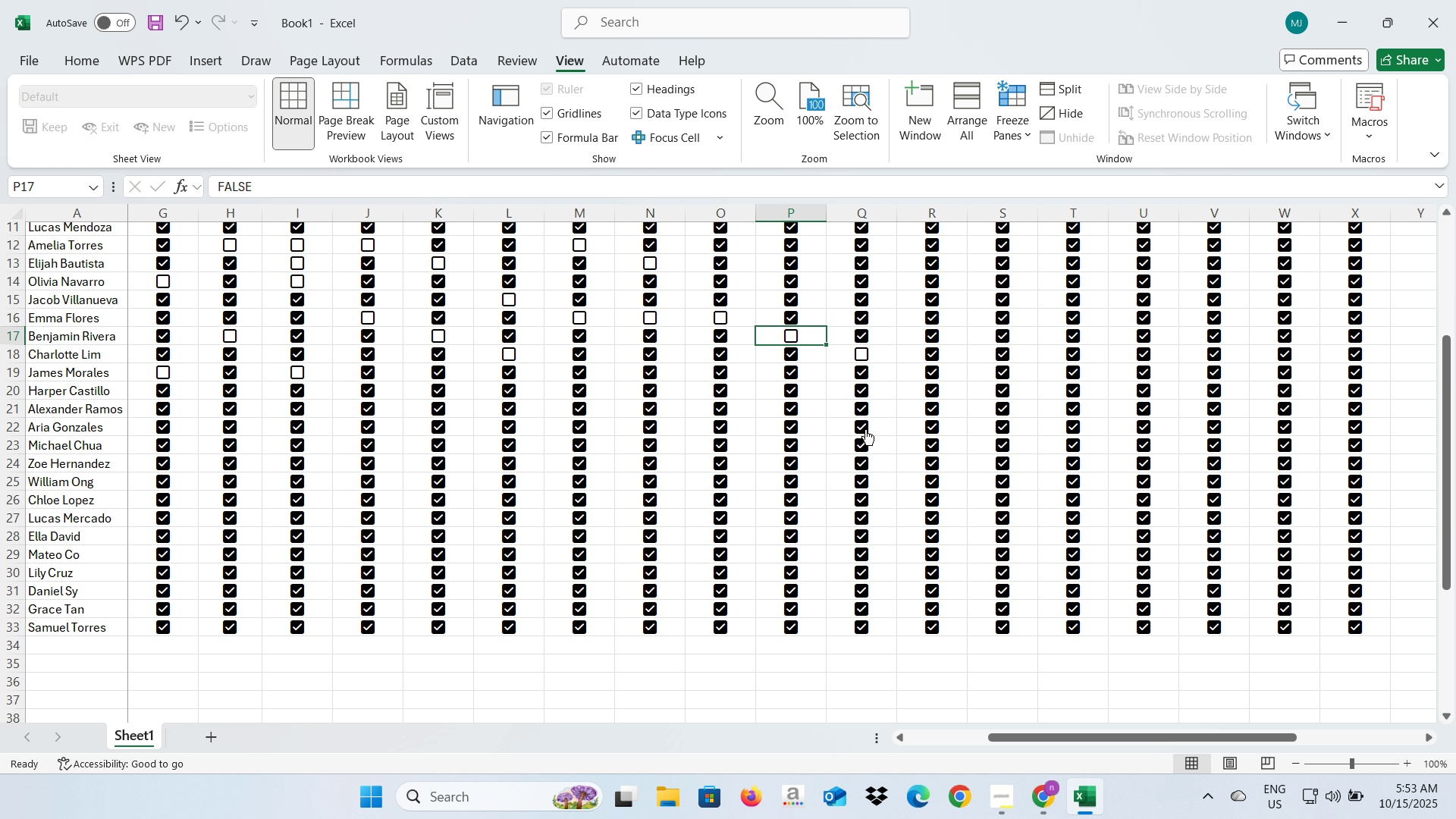 
left_click([863, 428])
 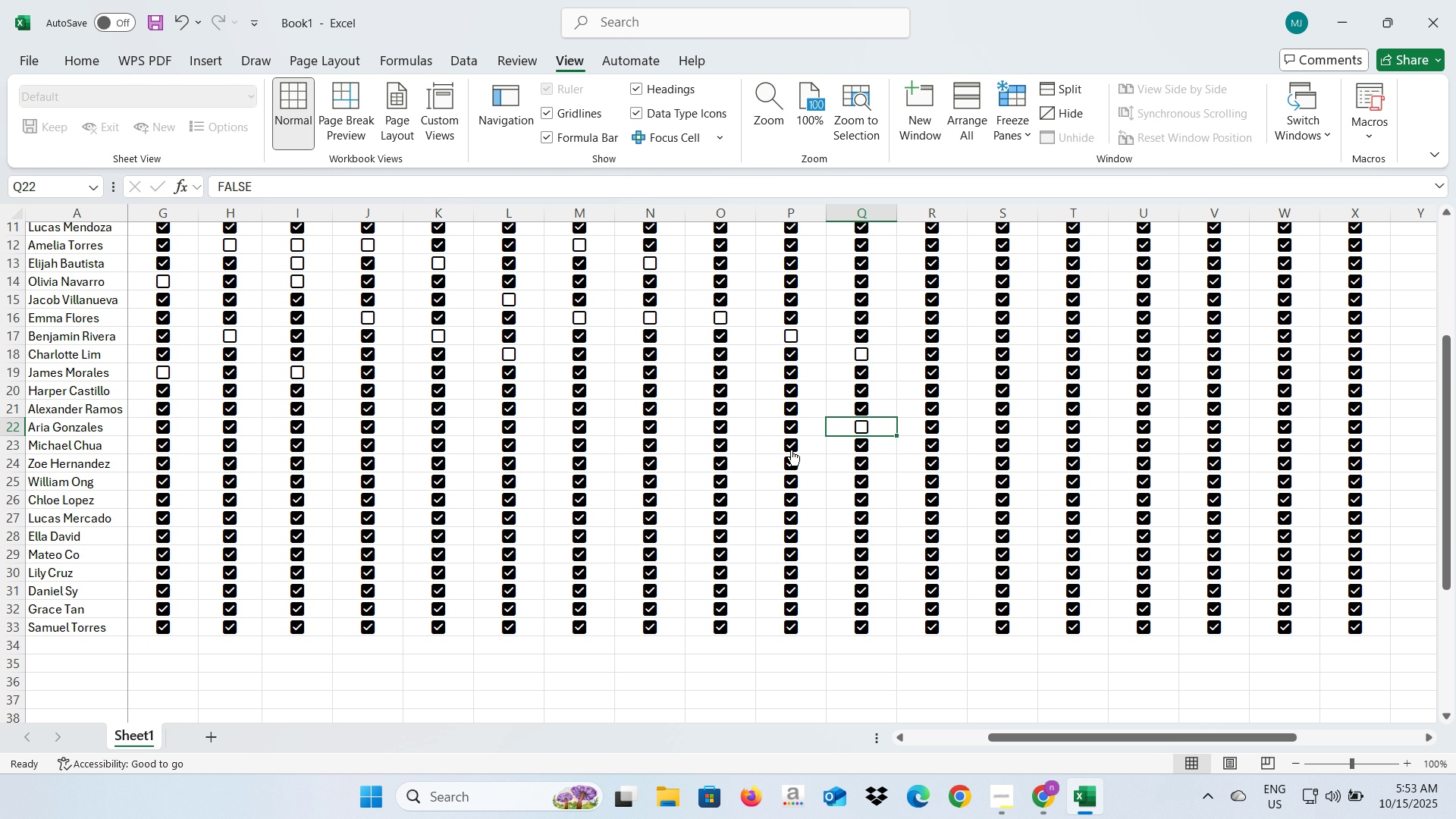 
left_click([786, 447])
 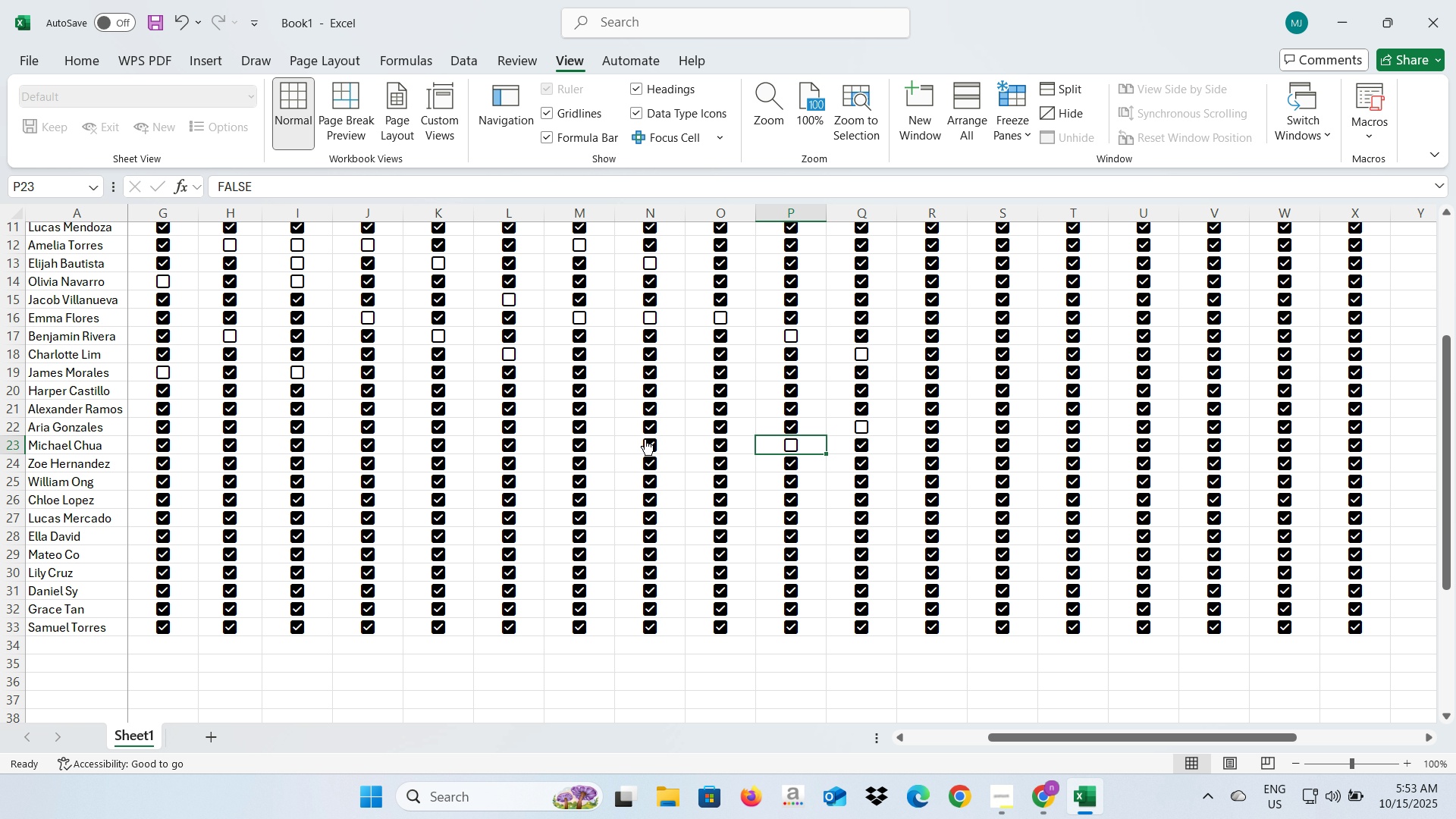 
left_click([647, 428])
 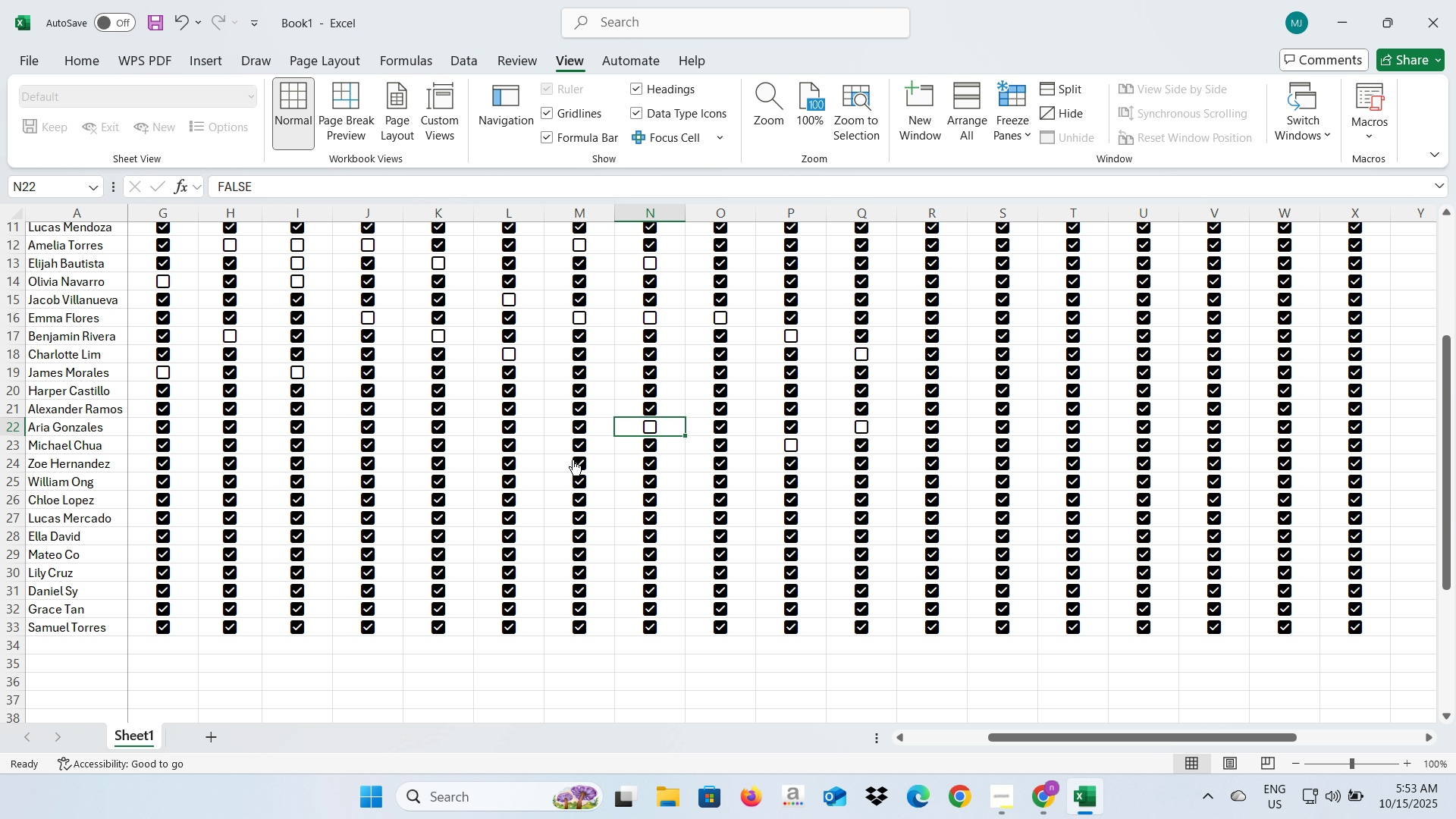 
left_click([573, 460])
 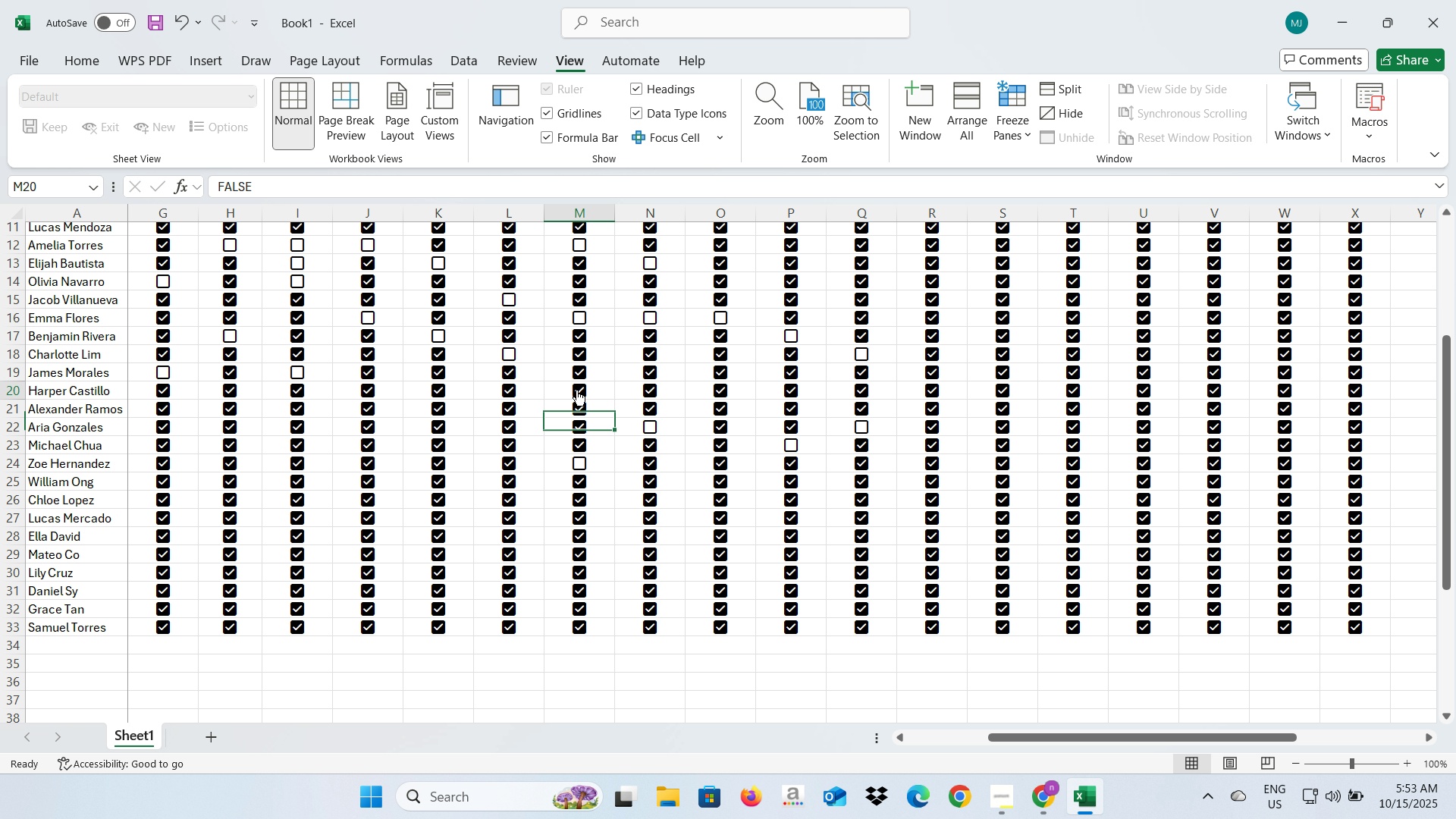 
left_click([576, 390])
 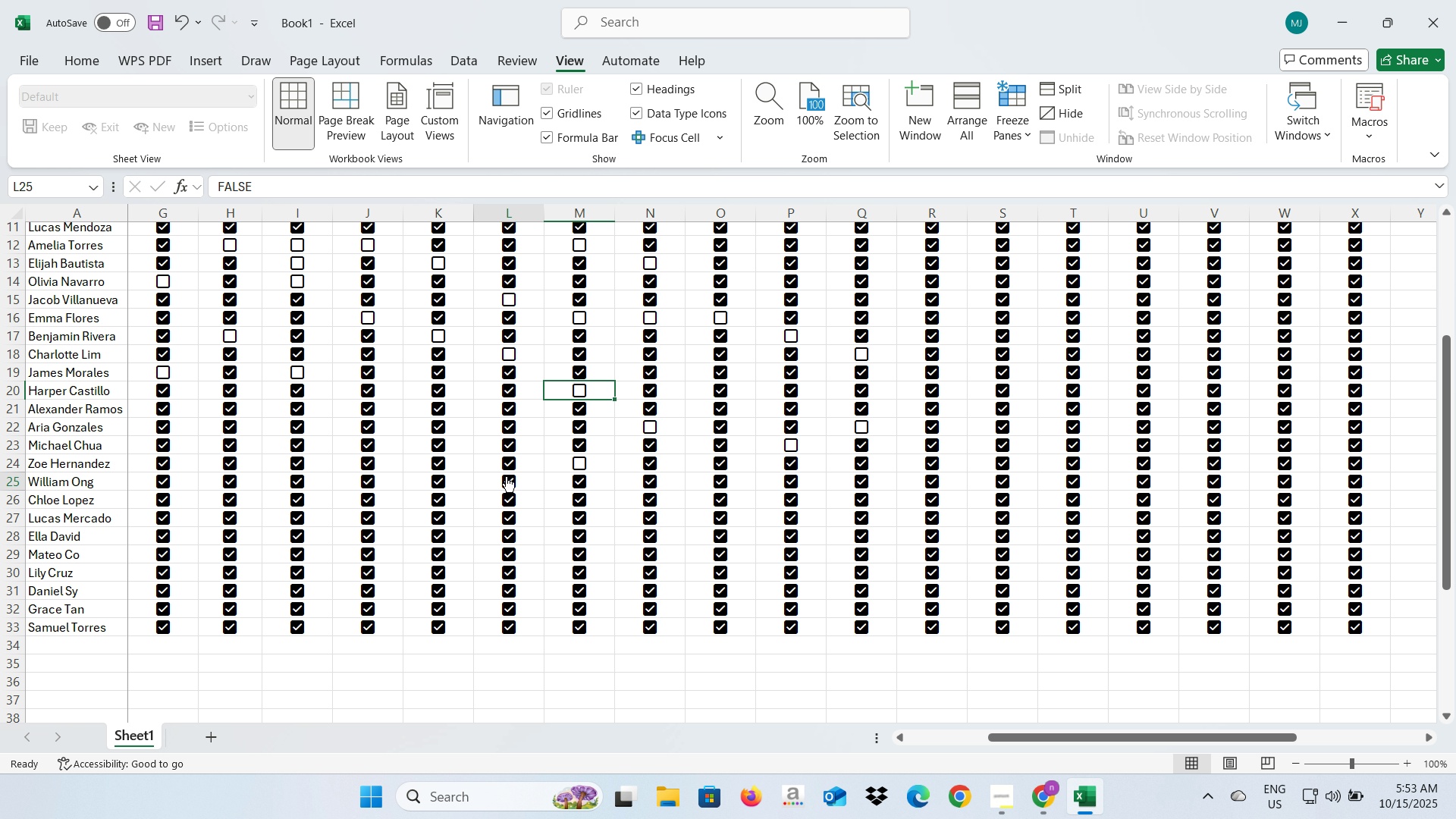 
left_click([506, 476])
 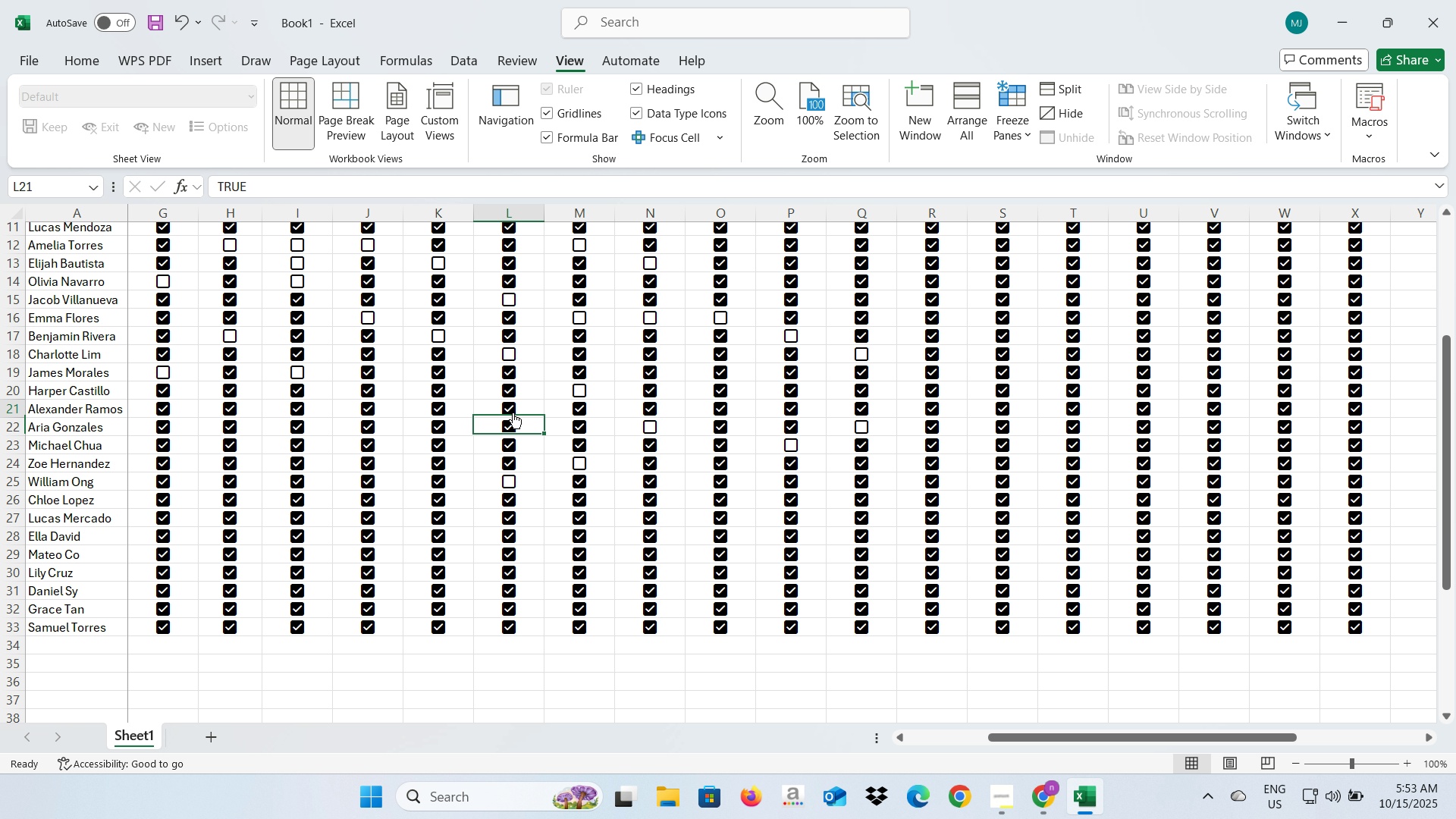 
left_click([513, 413])
 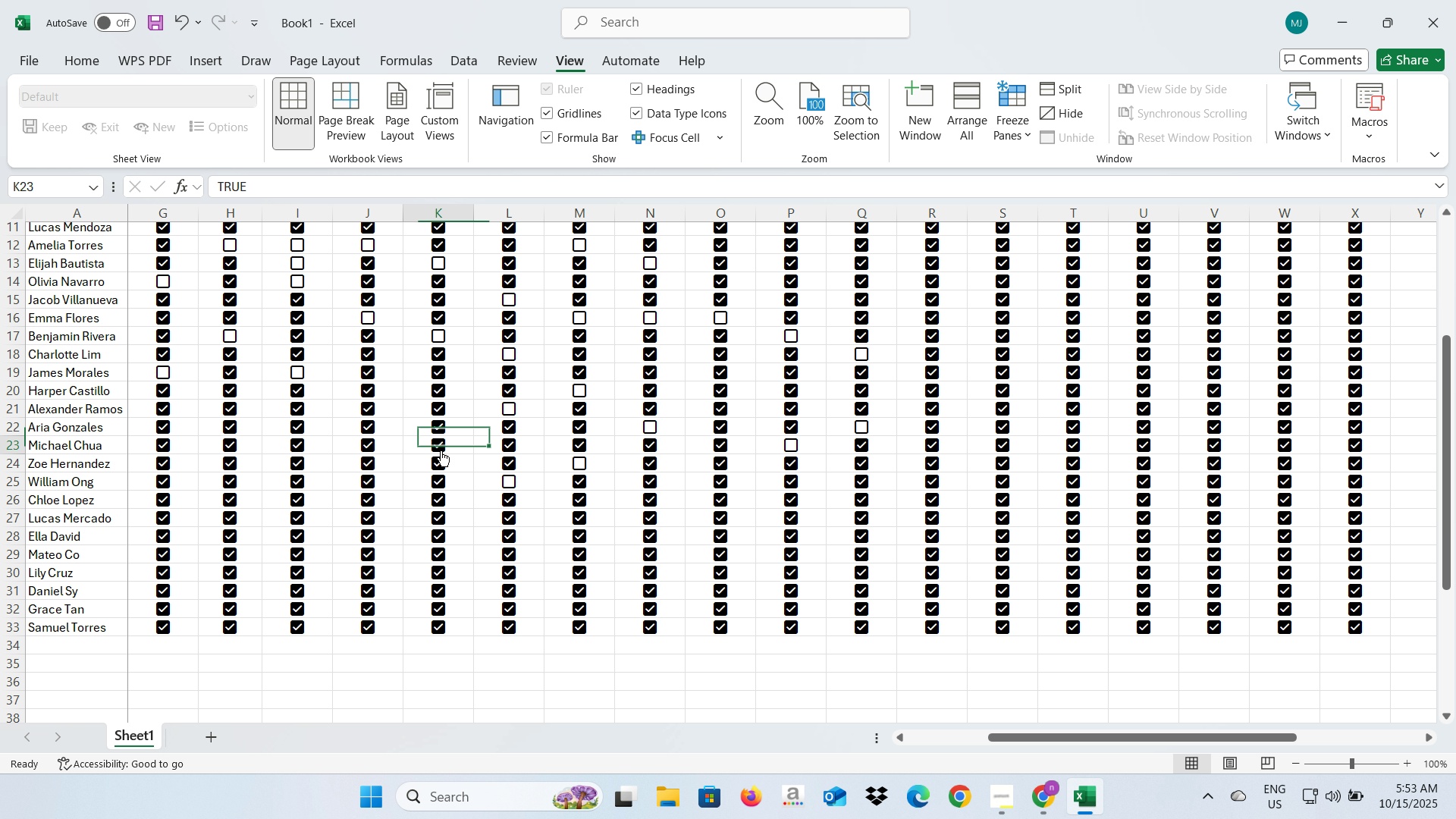 
left_click([441, 450])
 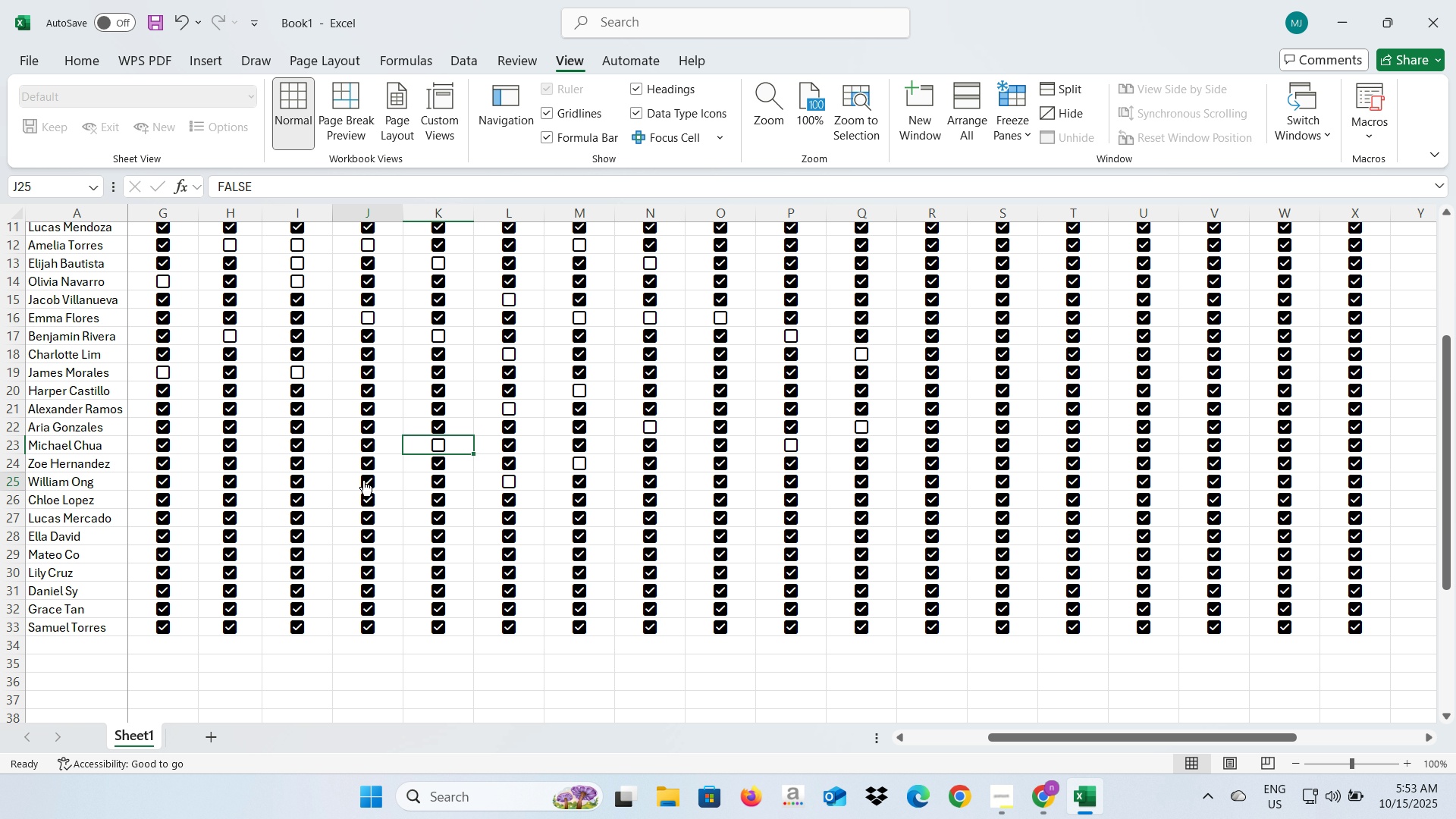 
left_click([363, 480])
 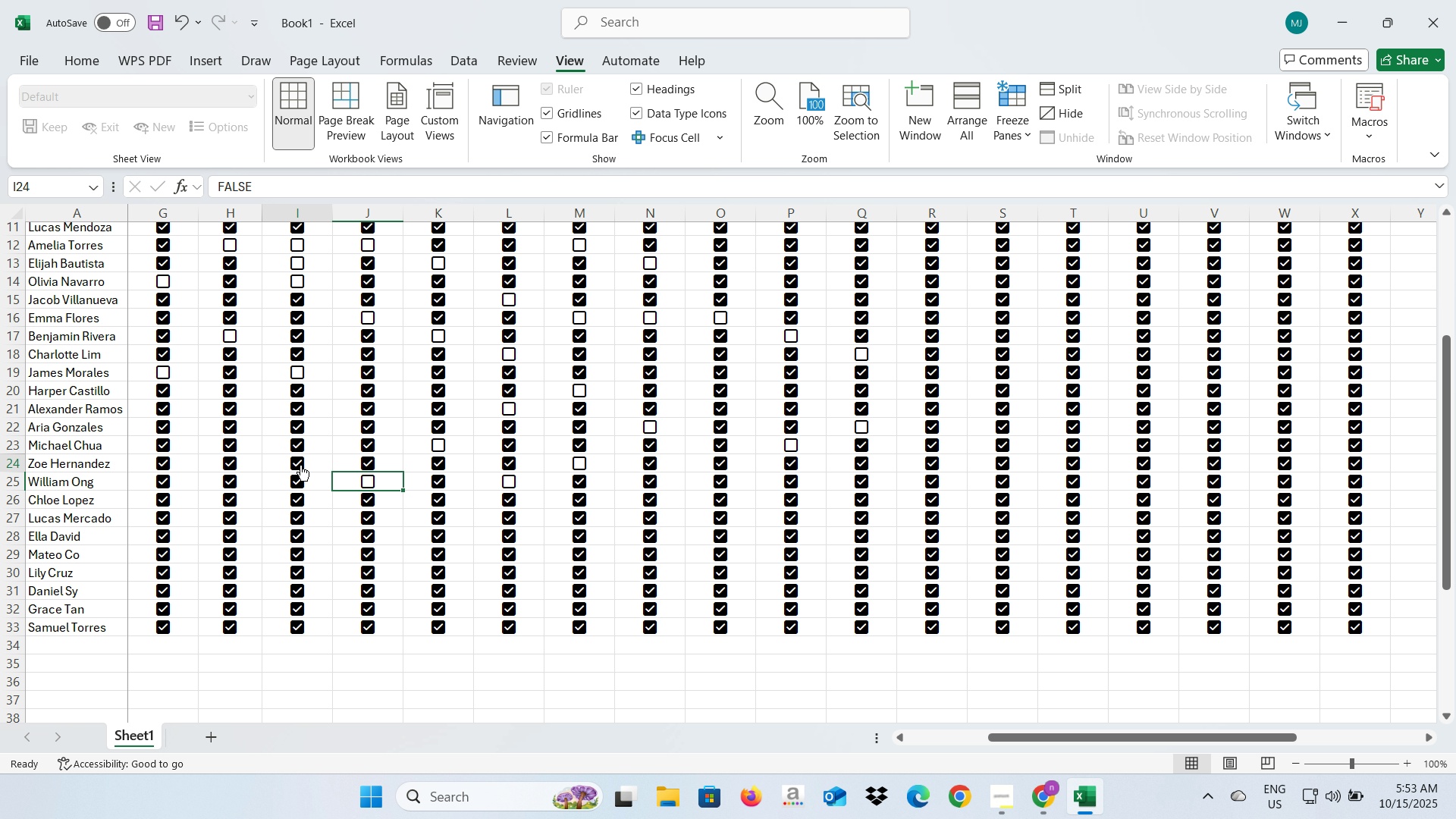 
left_click([300, 465])
 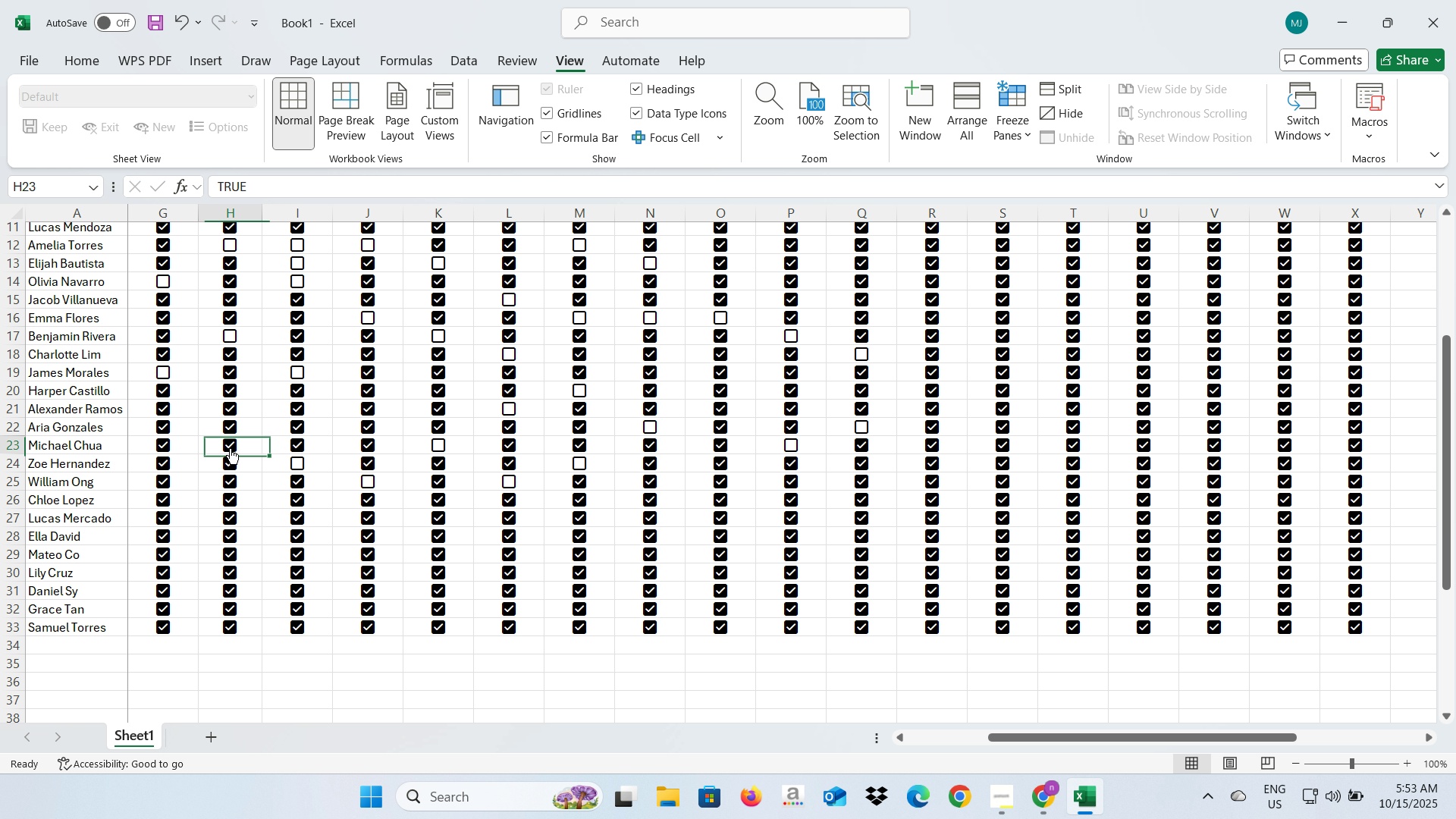 
left_click([230, 448])
 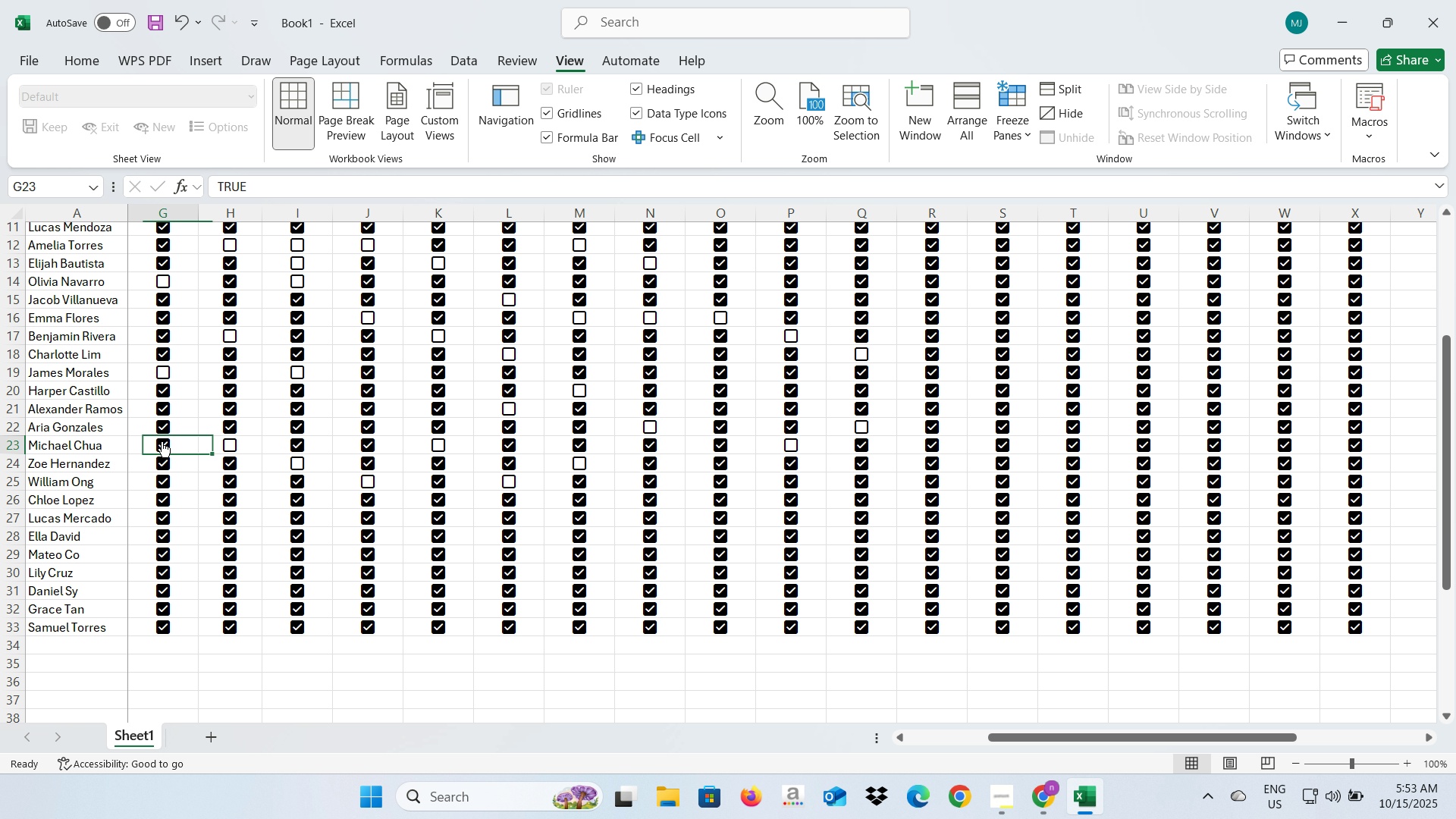 
left_click([162, 441])
 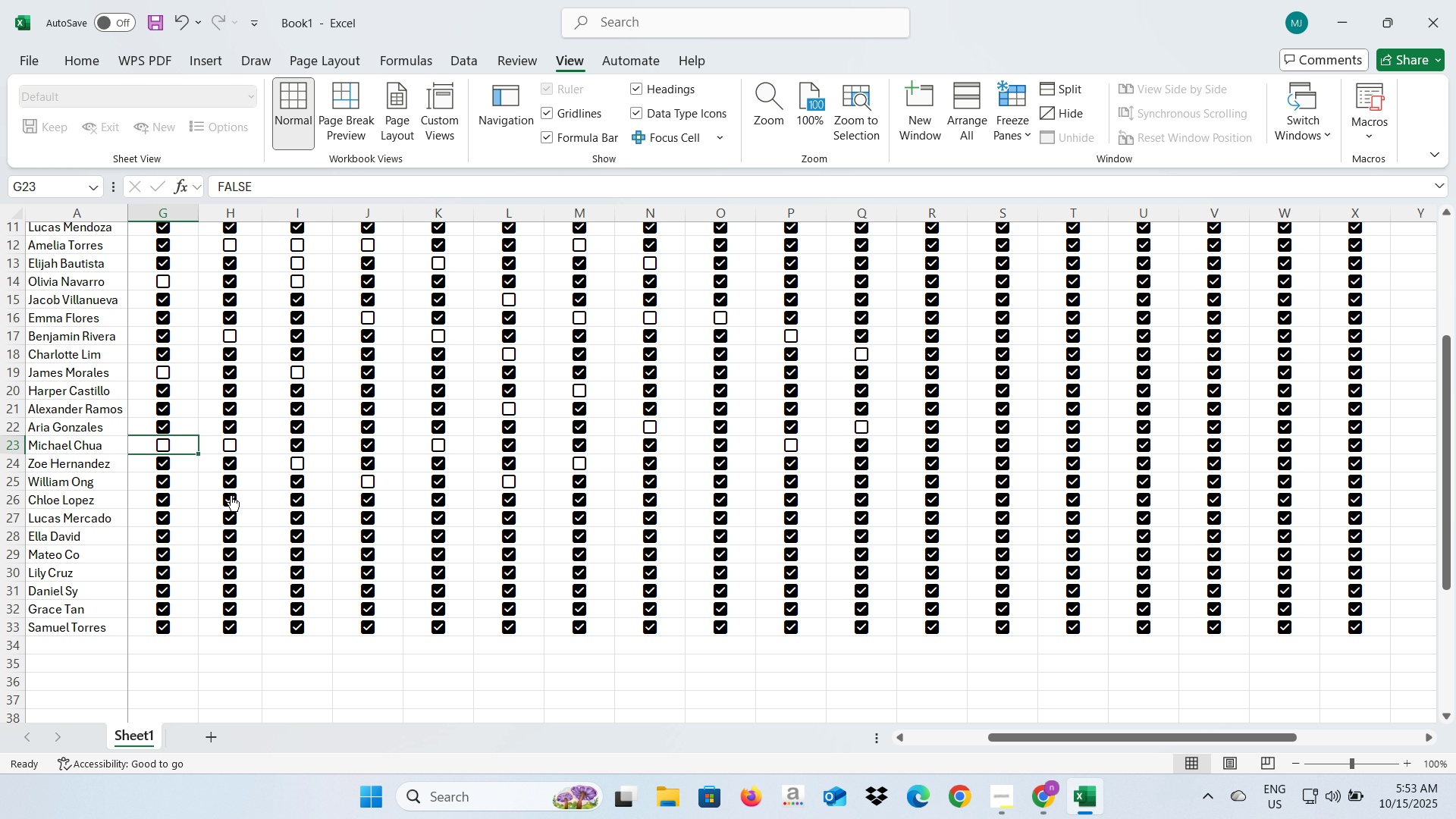 
left_click([231, 495])
 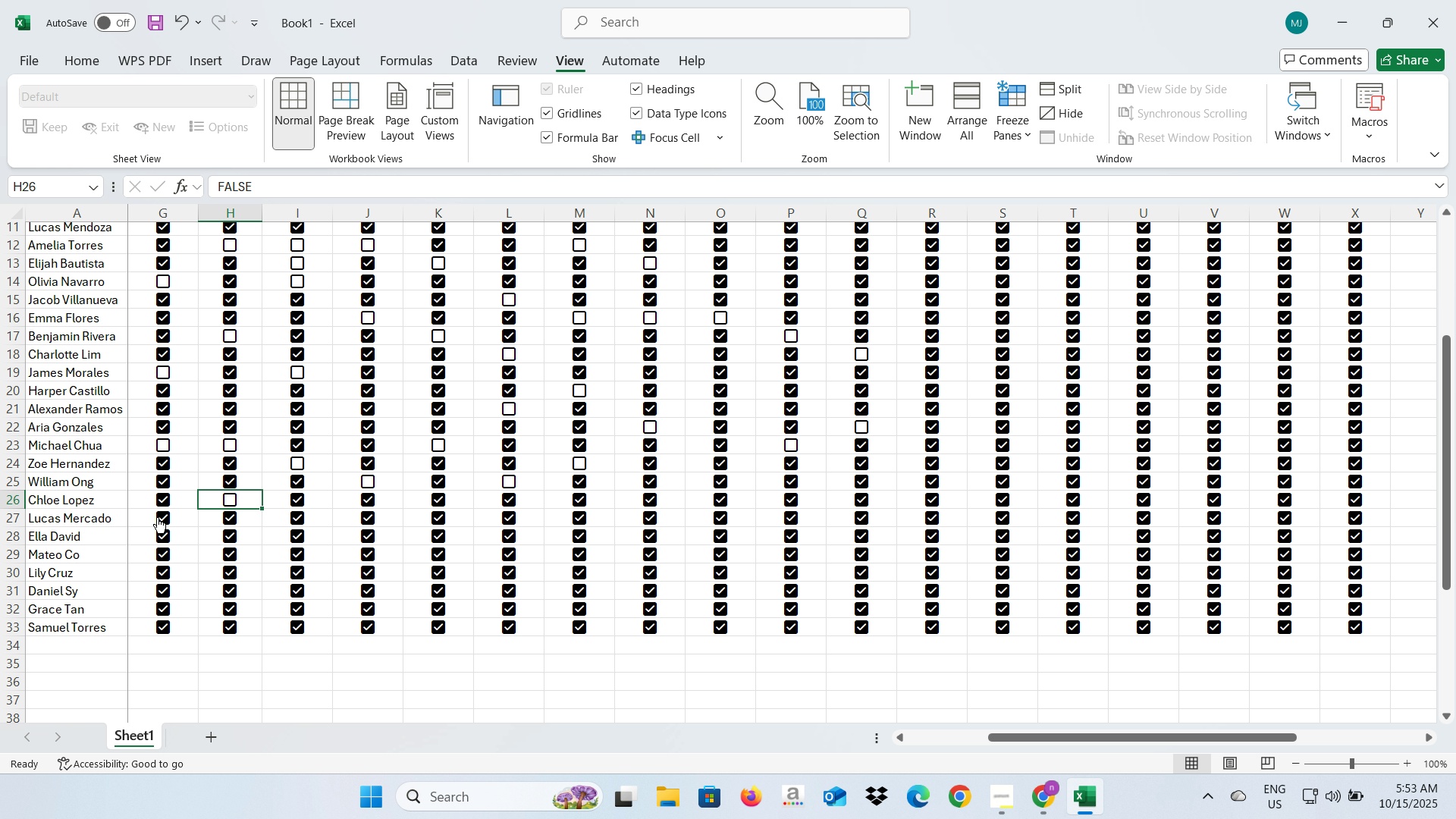 
left_click([157, 517])
 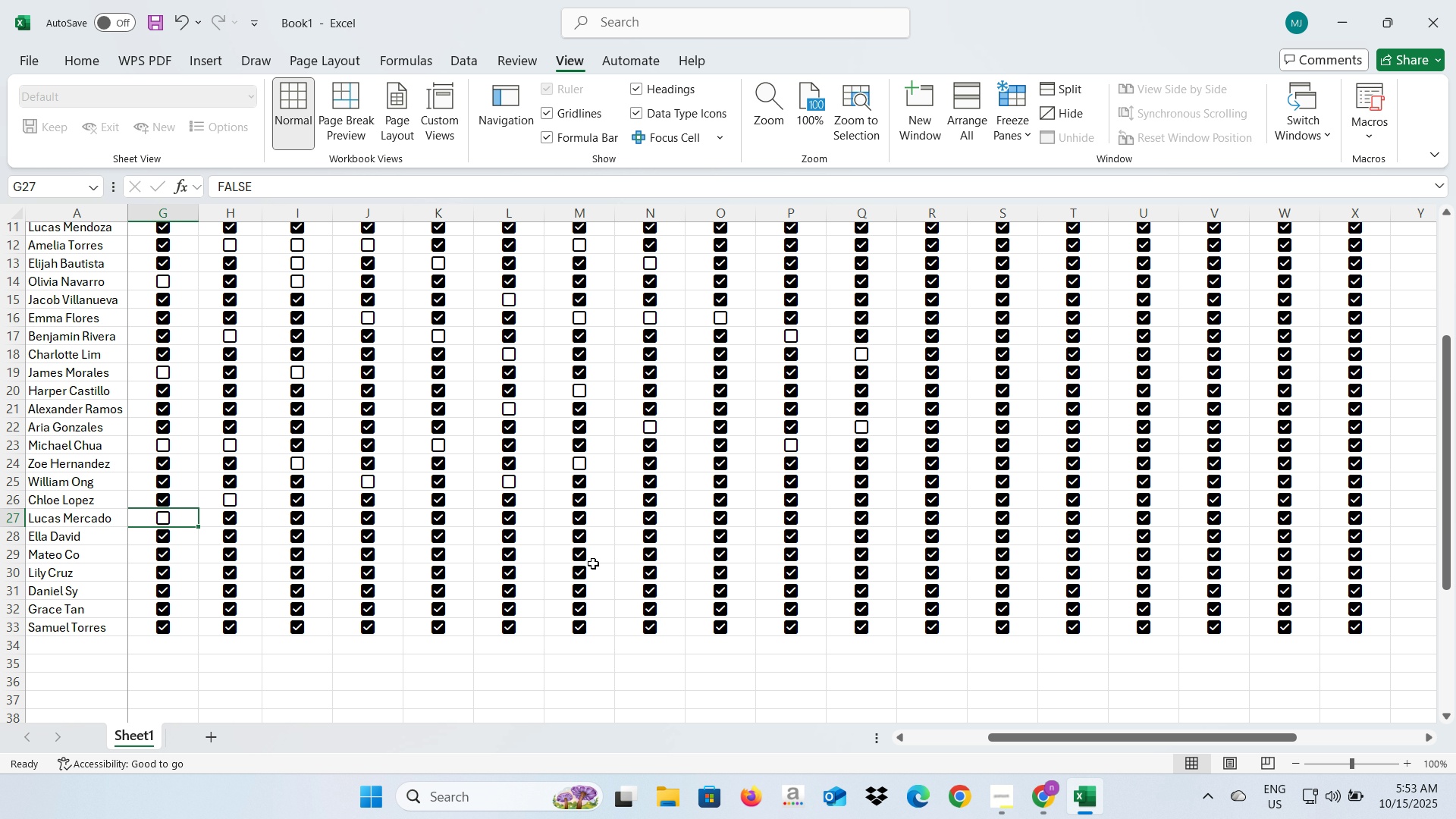 
left_click([585, 555])
 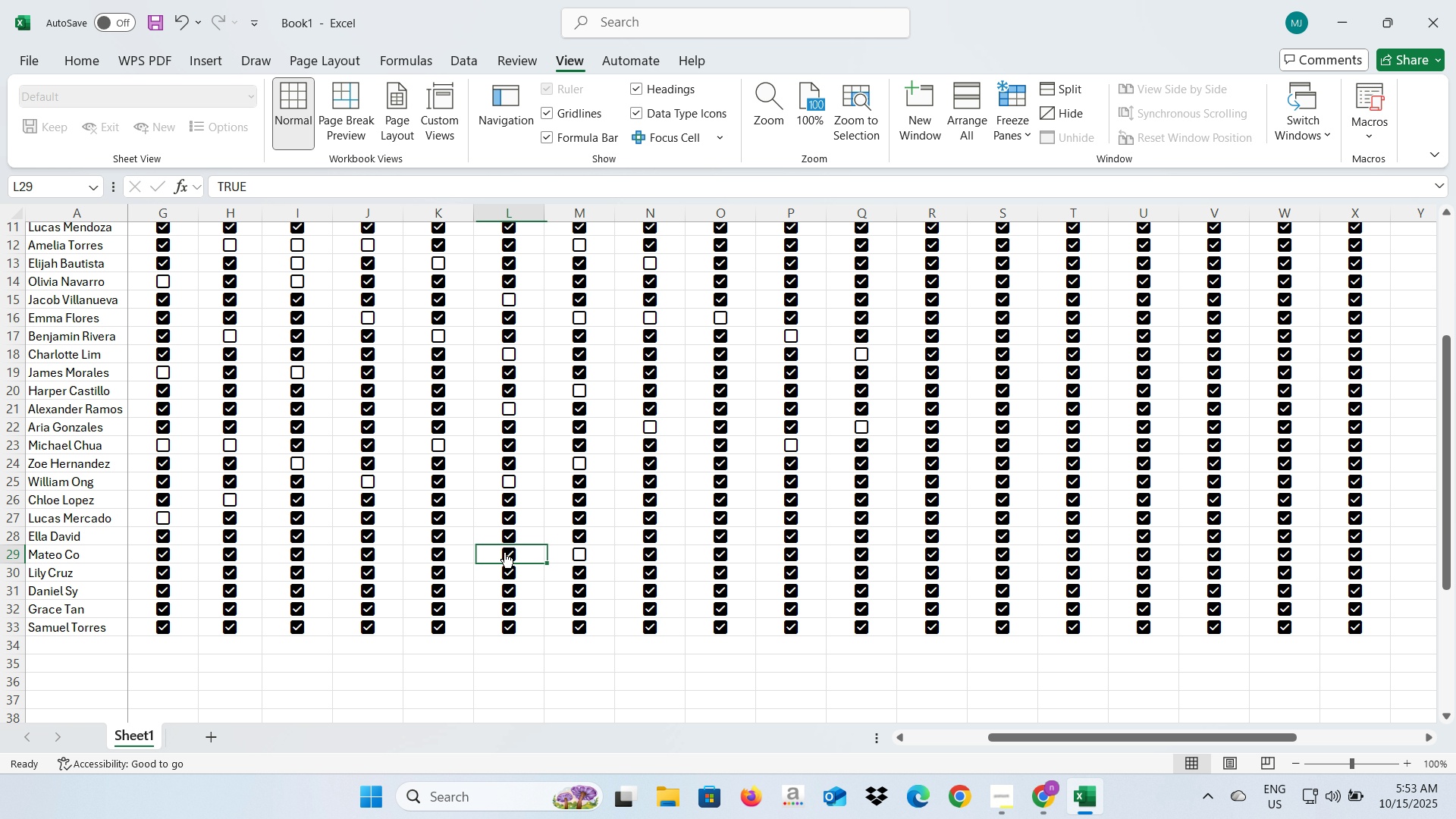 
left_click([504, 552])
 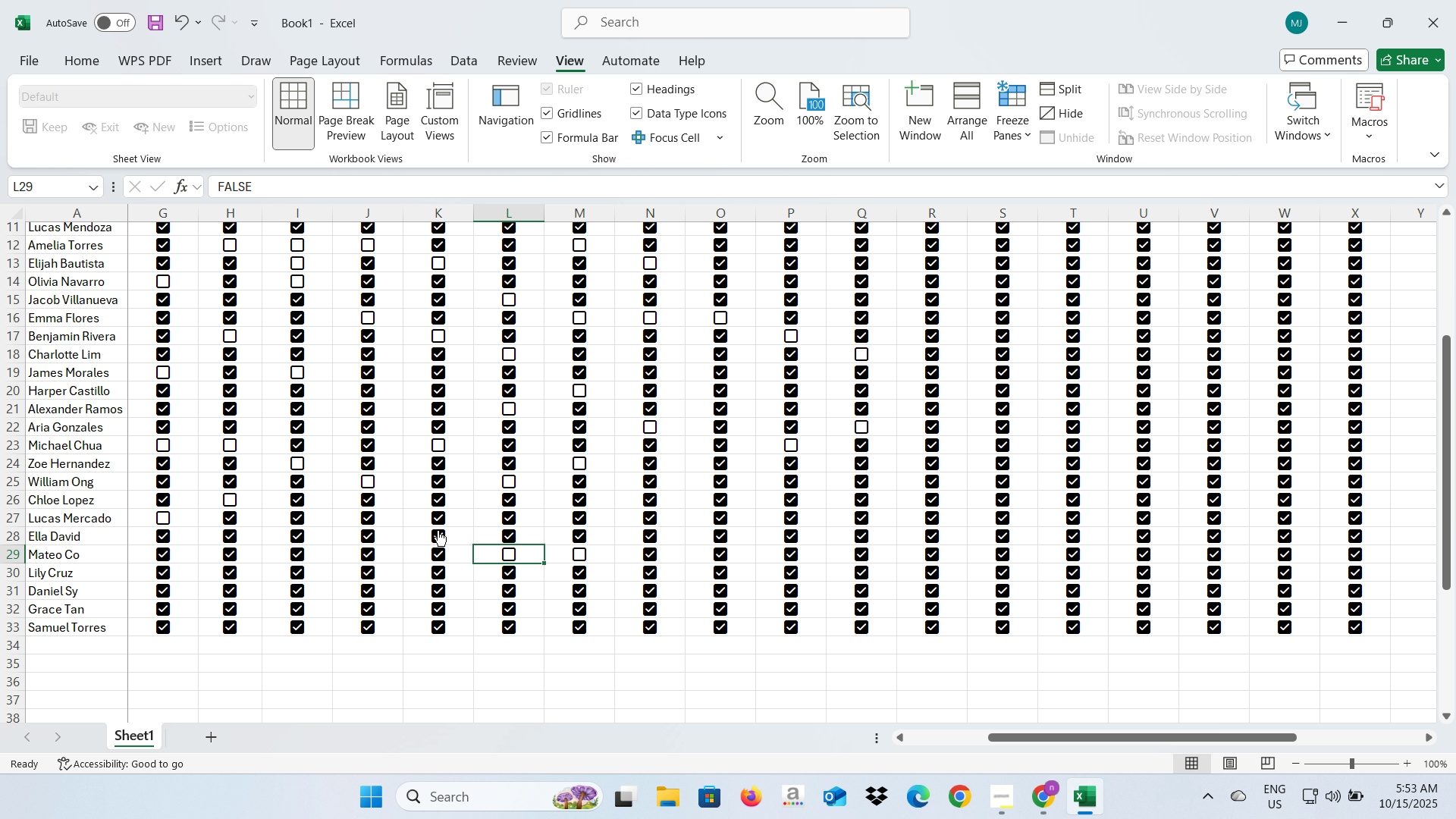 
left_click([438, 530])
 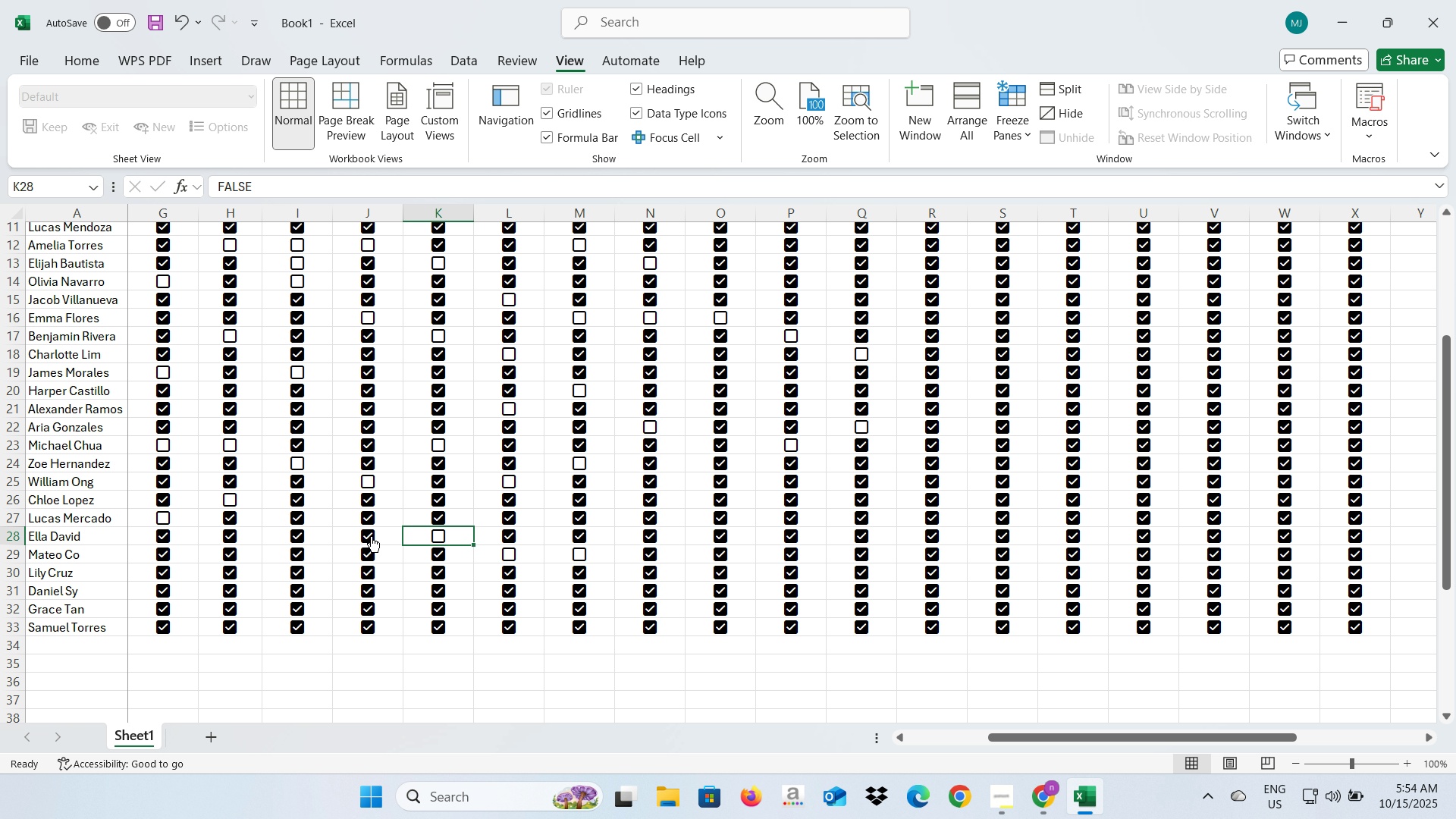 
left_click([371, 536])
 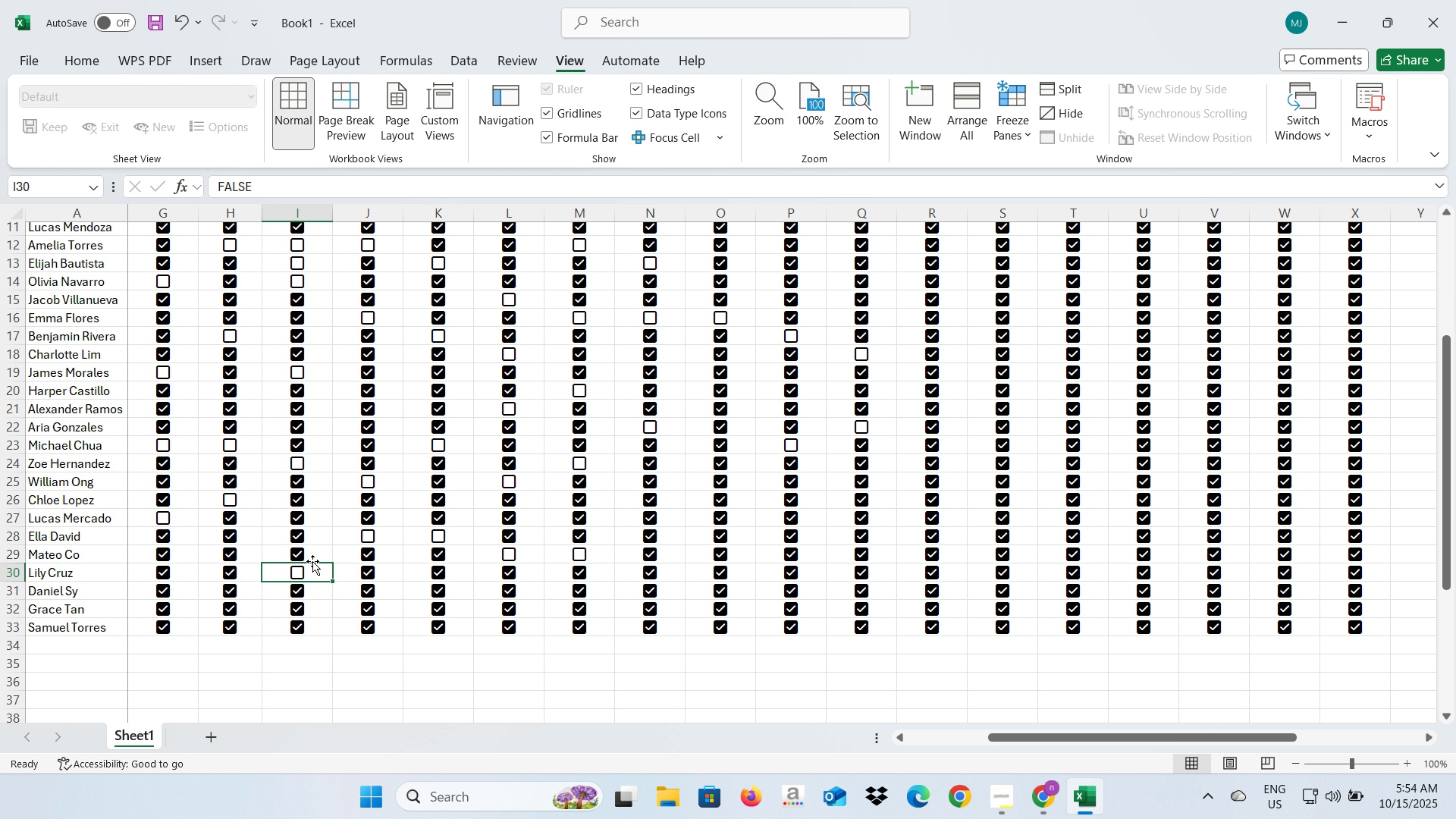 
left_click([227, 607])
 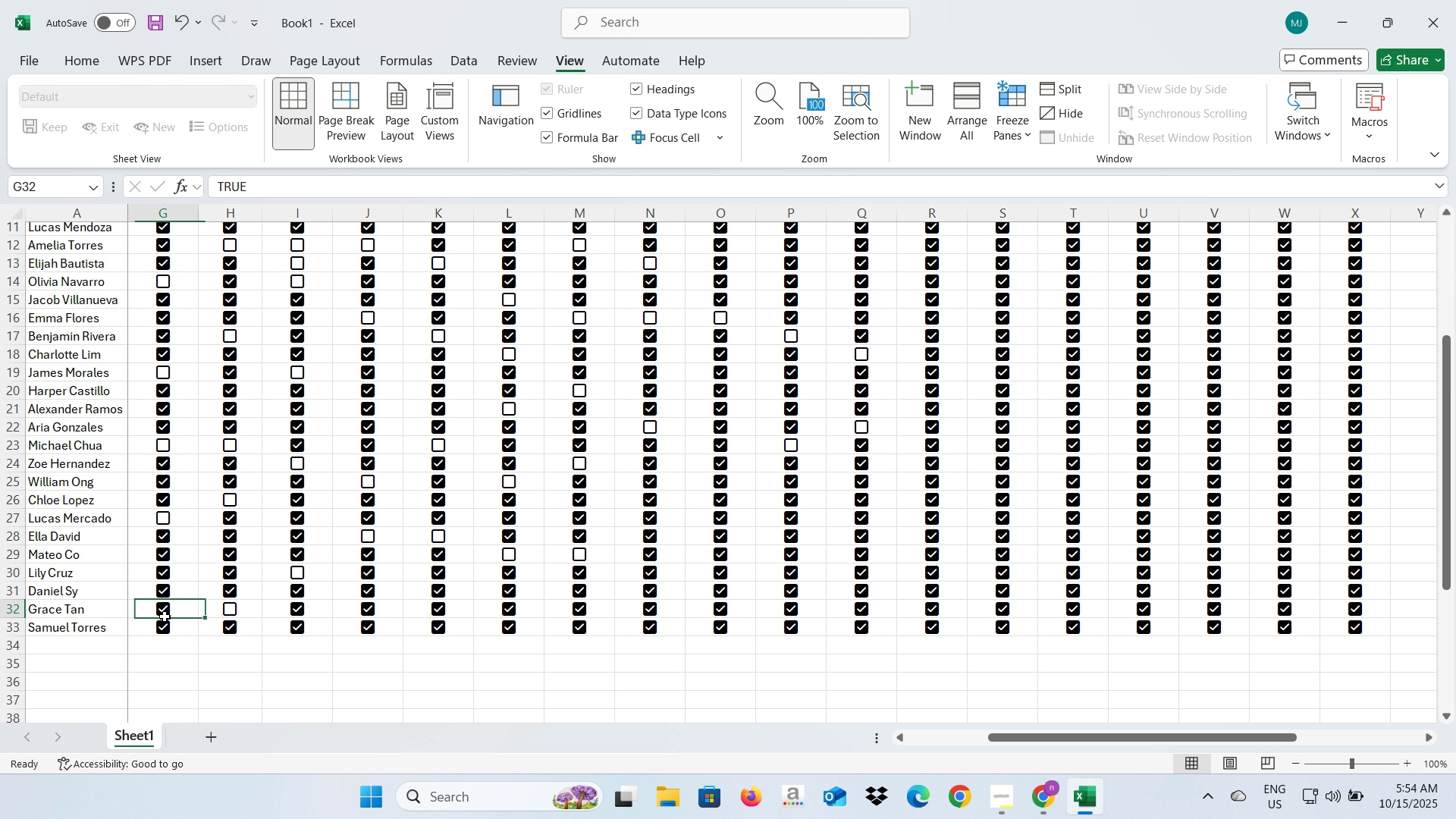 
left_click([165, 617])
 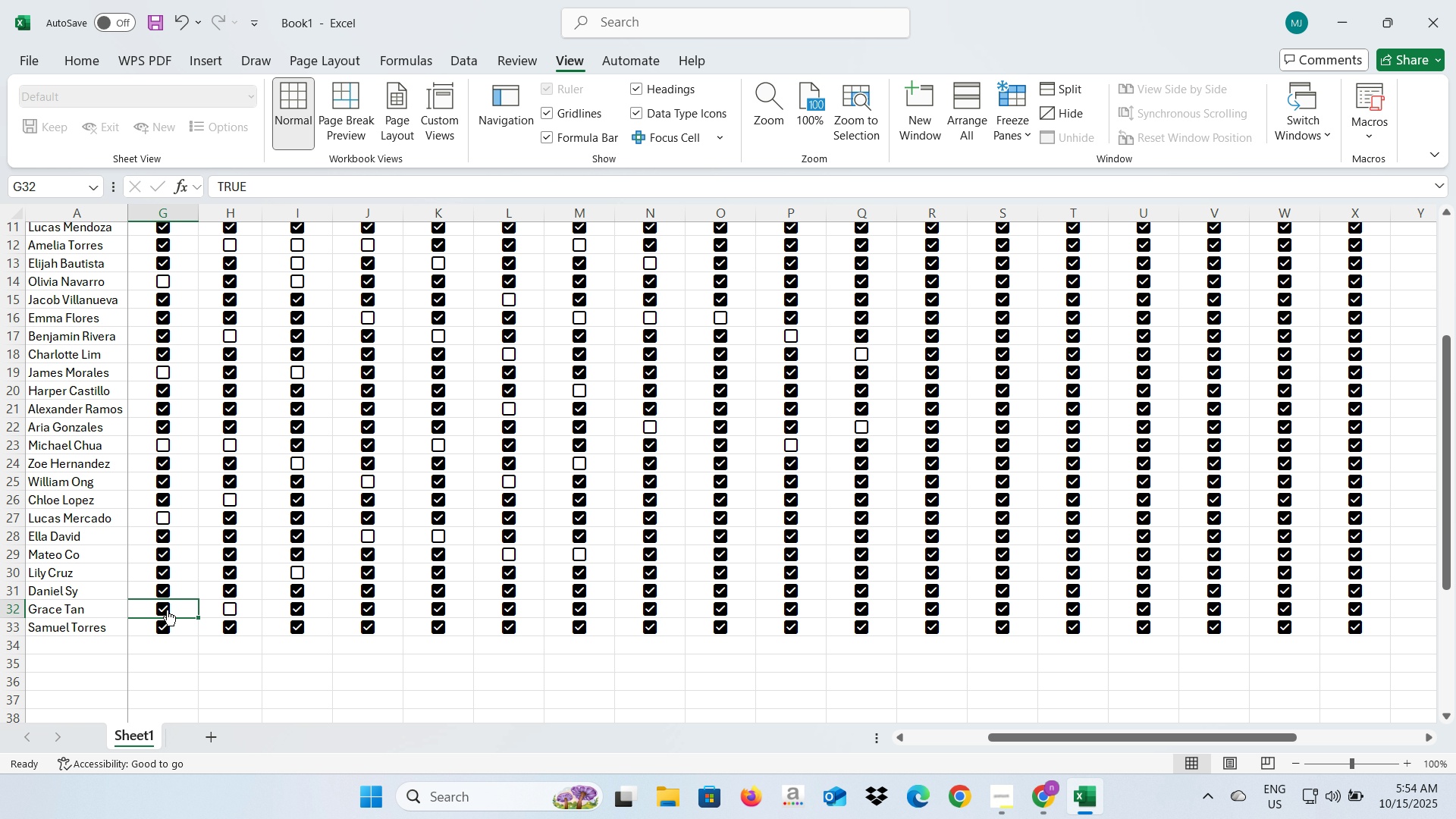 
left_click([166, 609])
 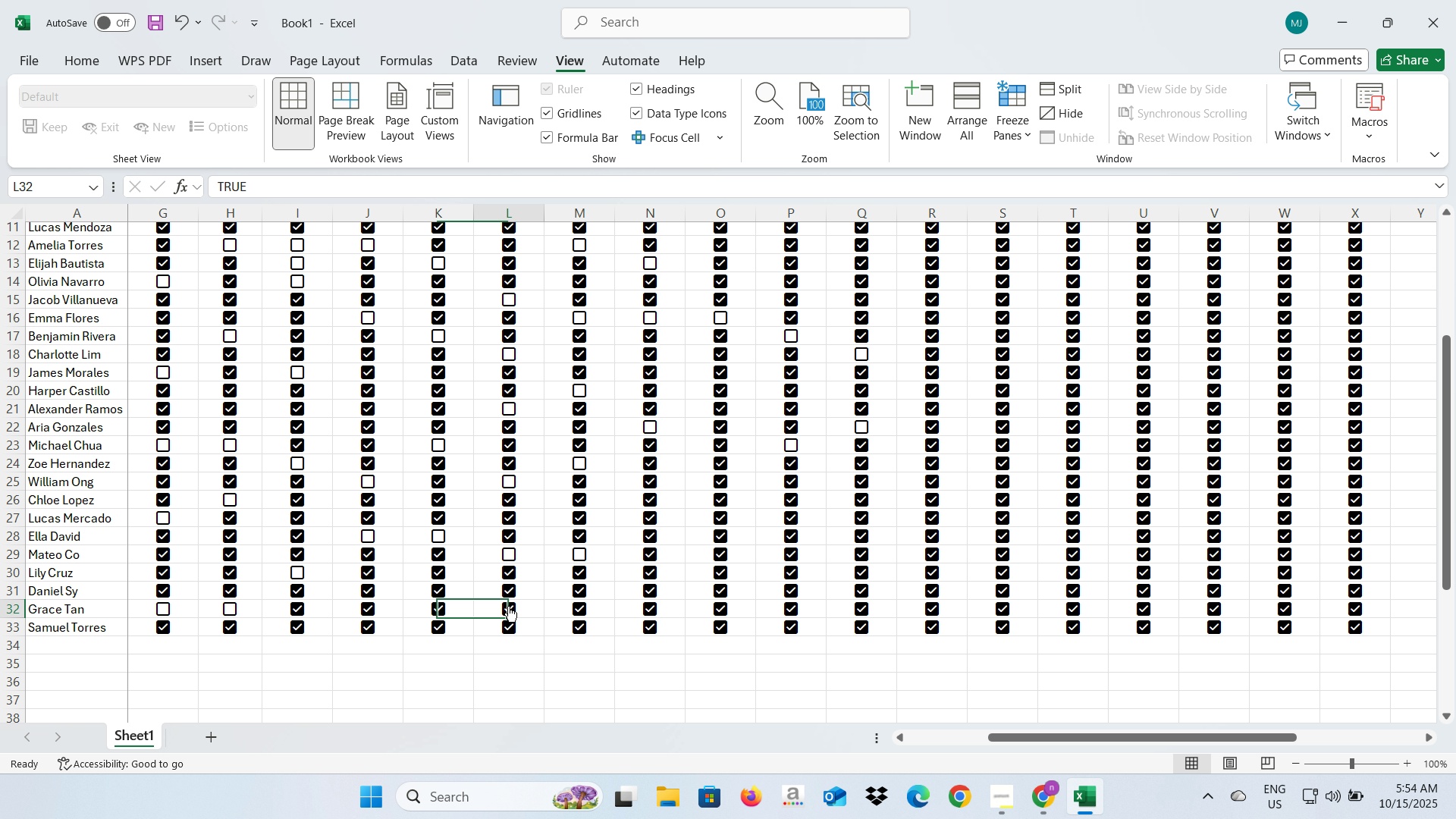 
left_click([508, 606])
 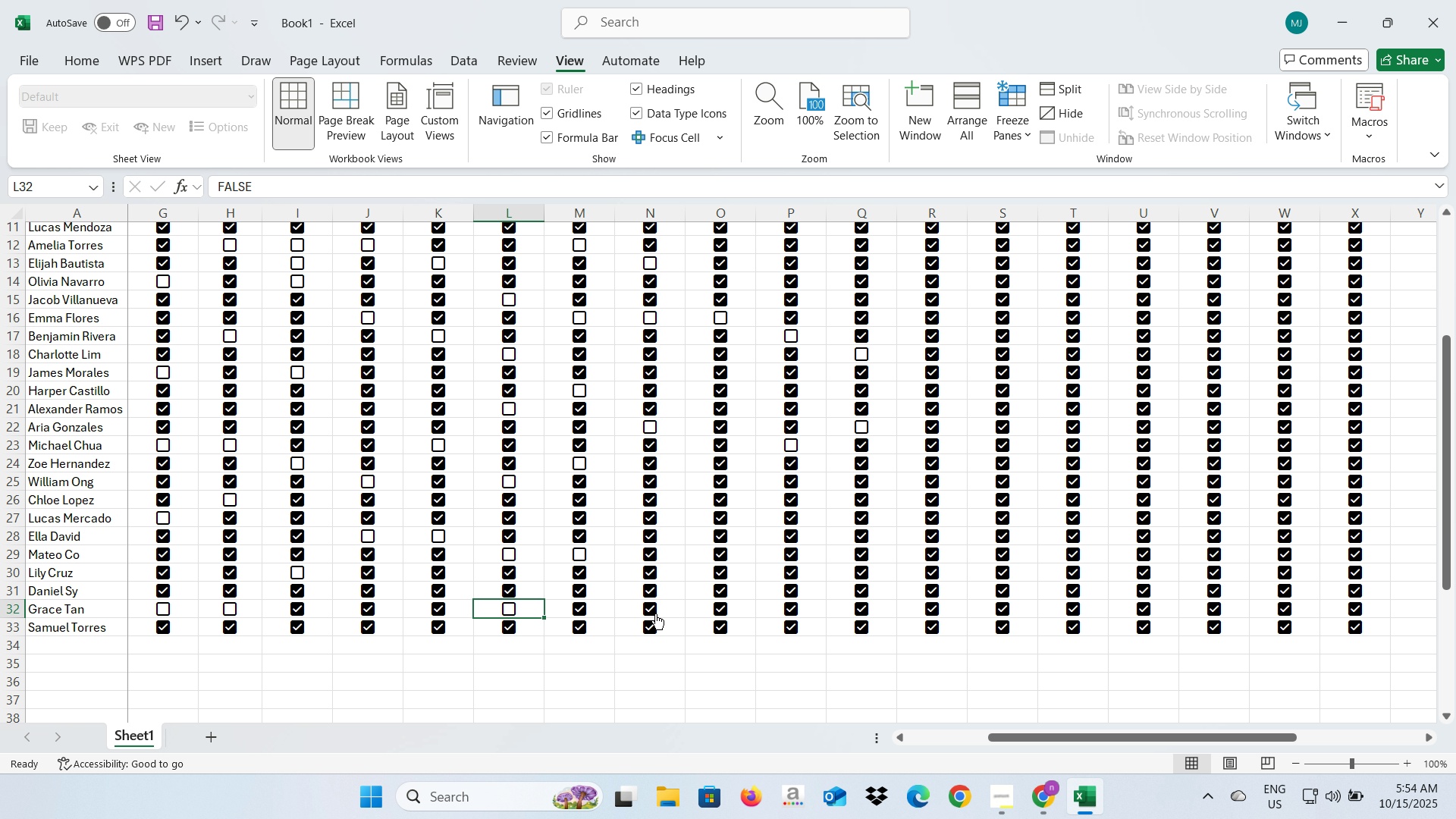 
left_click([655, 613])
 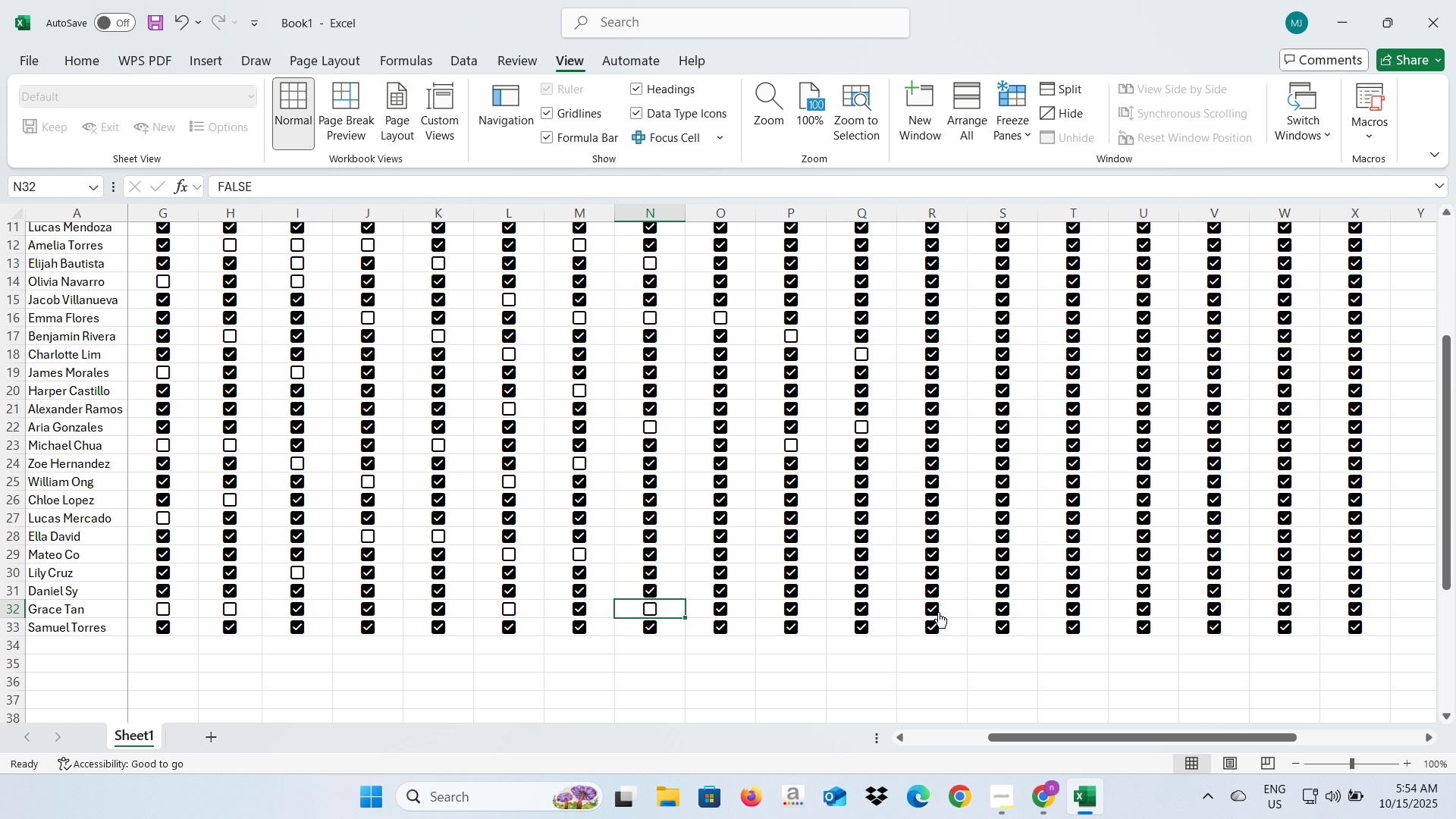 
left_click([932, 610])
 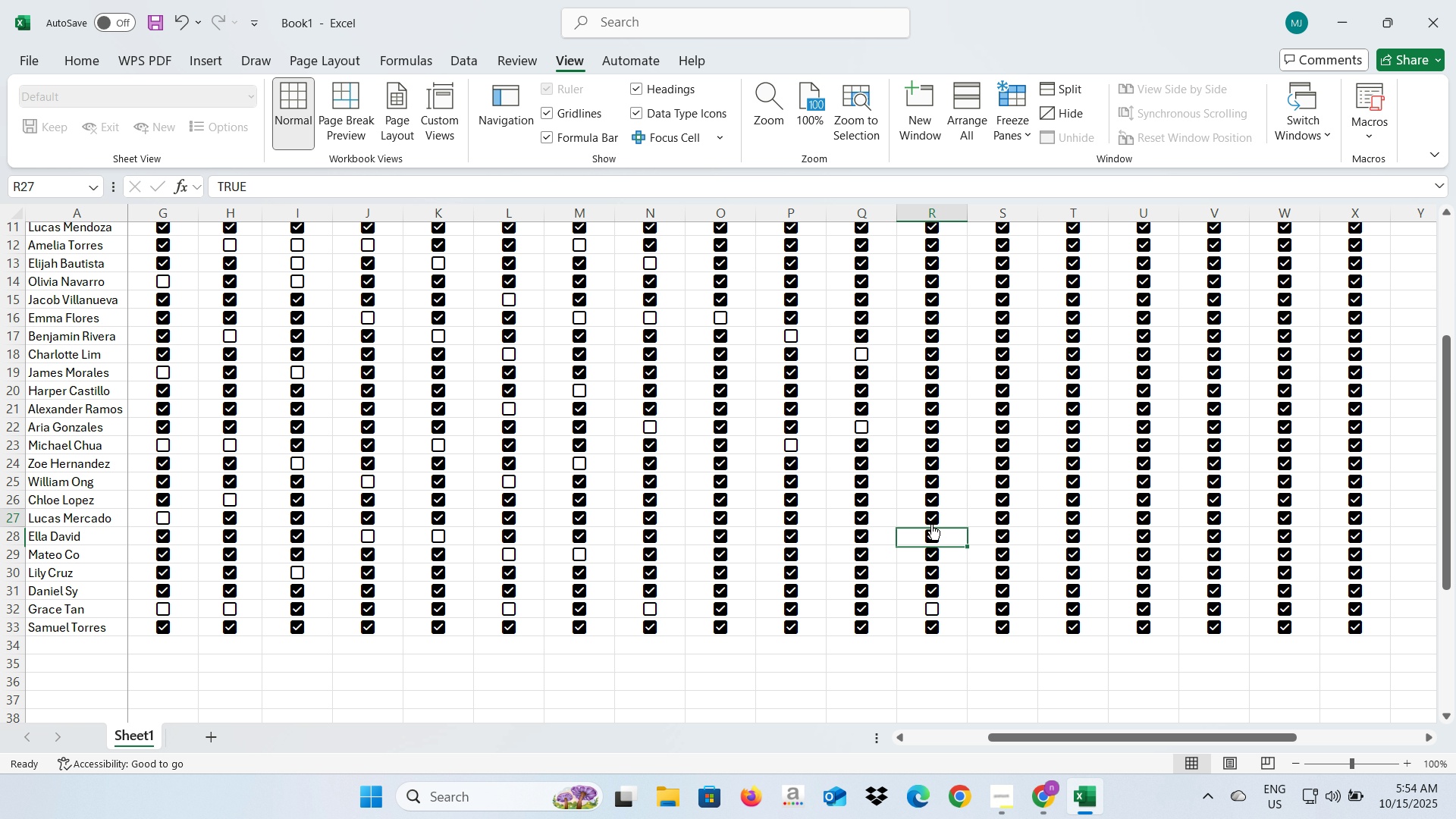 
left_click([931, 524])
 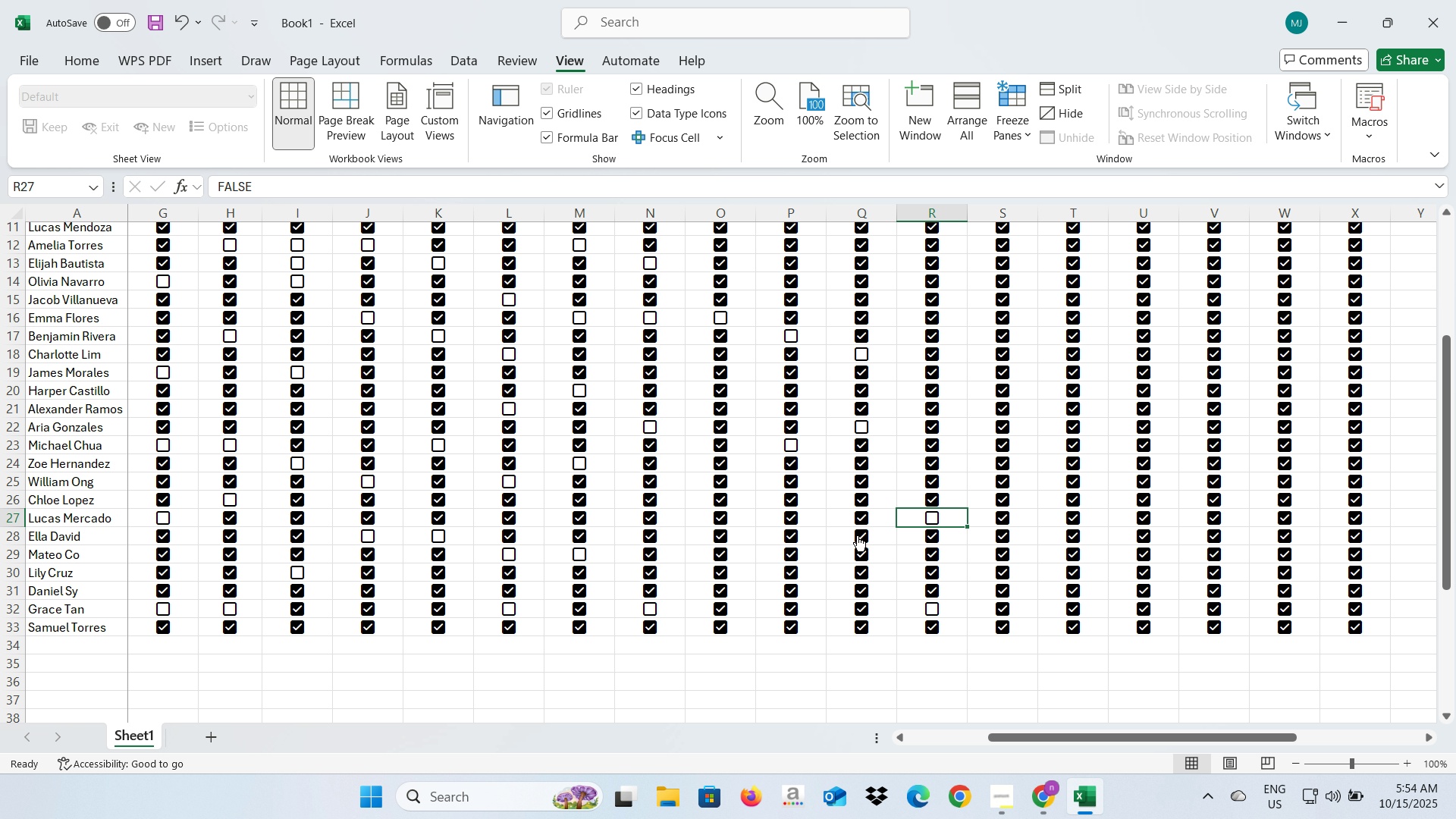 
left_click([860, 535])
 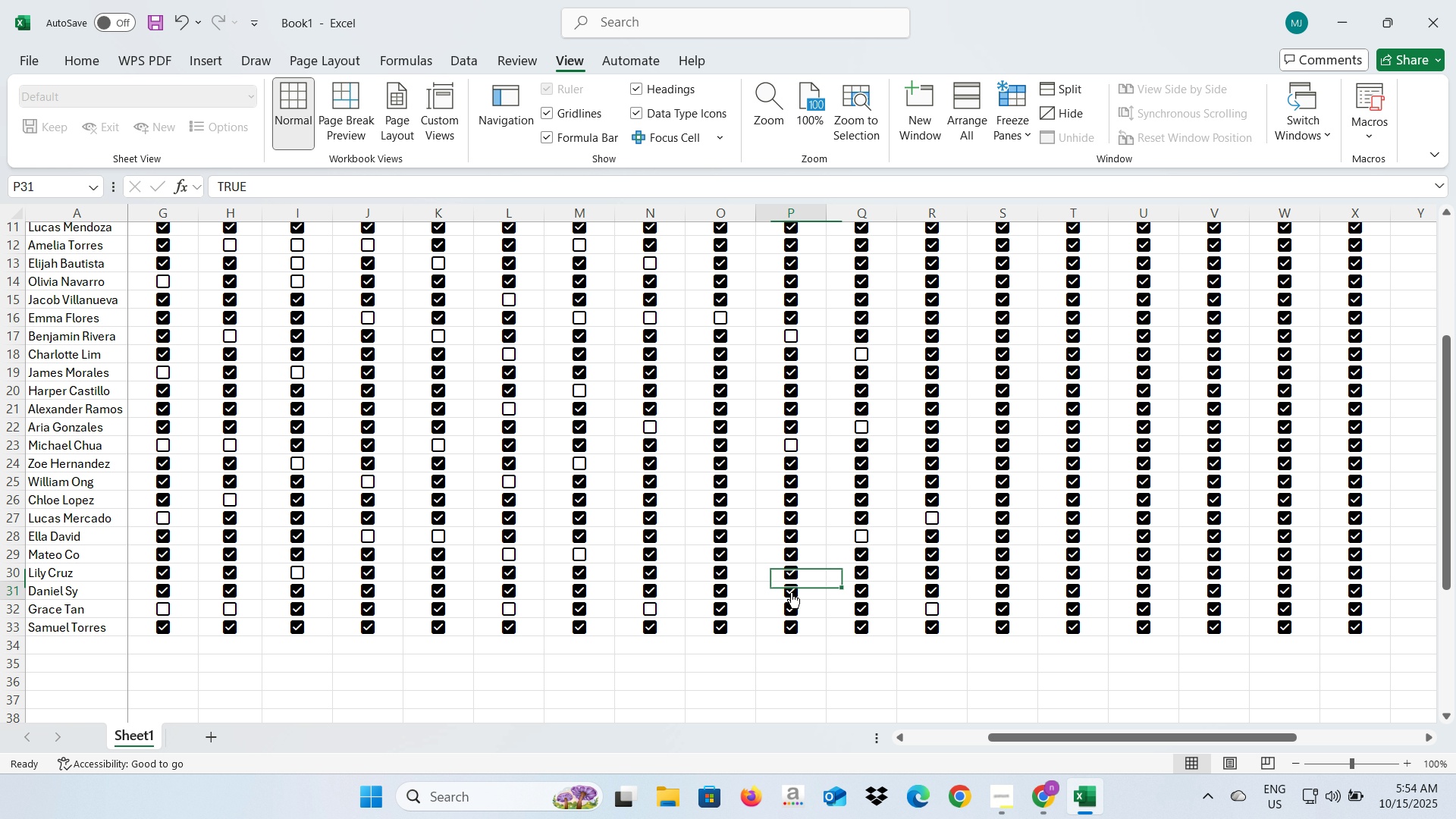 
left_click([791, 592])
 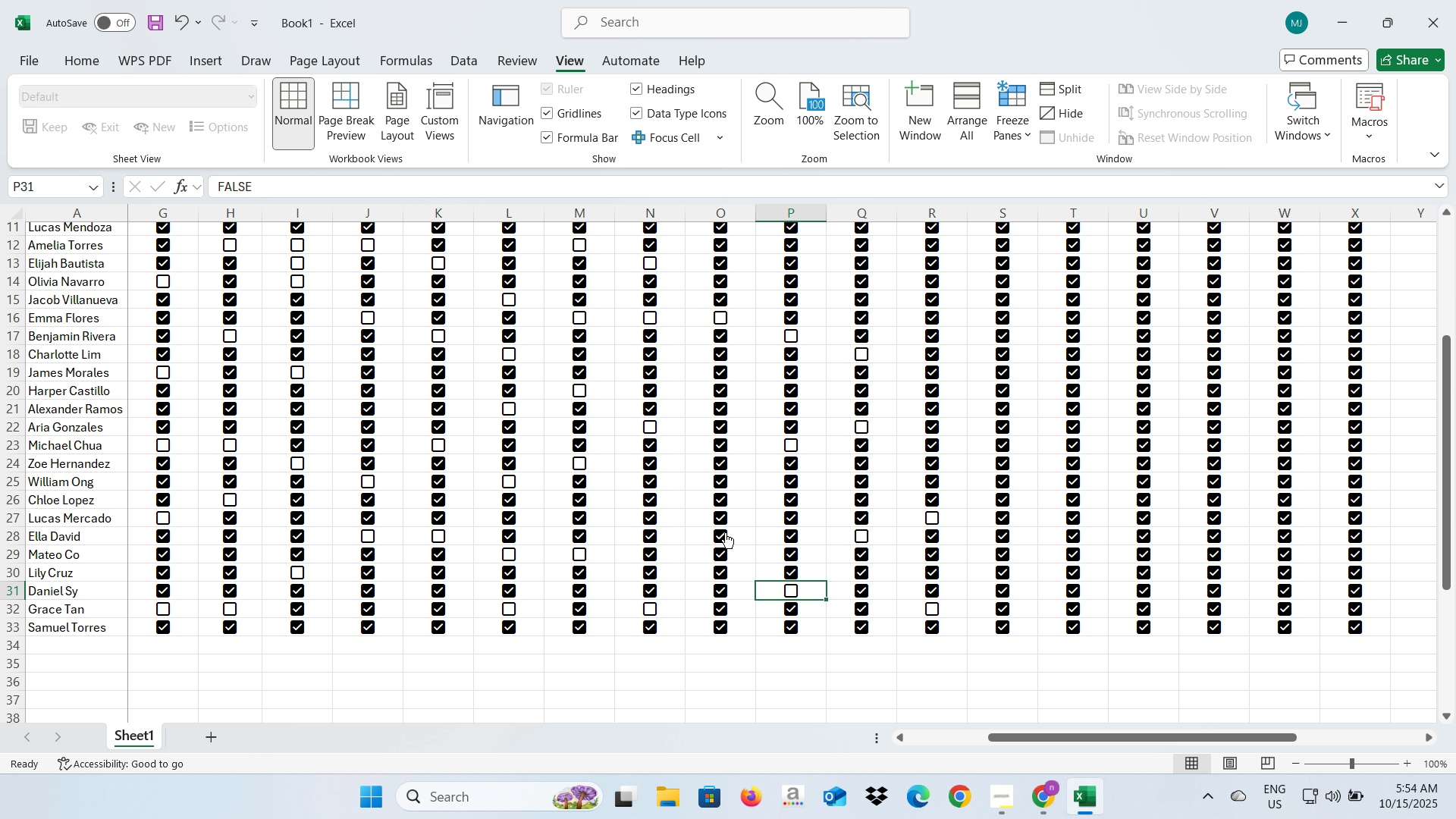 
left_click([723, 533])
 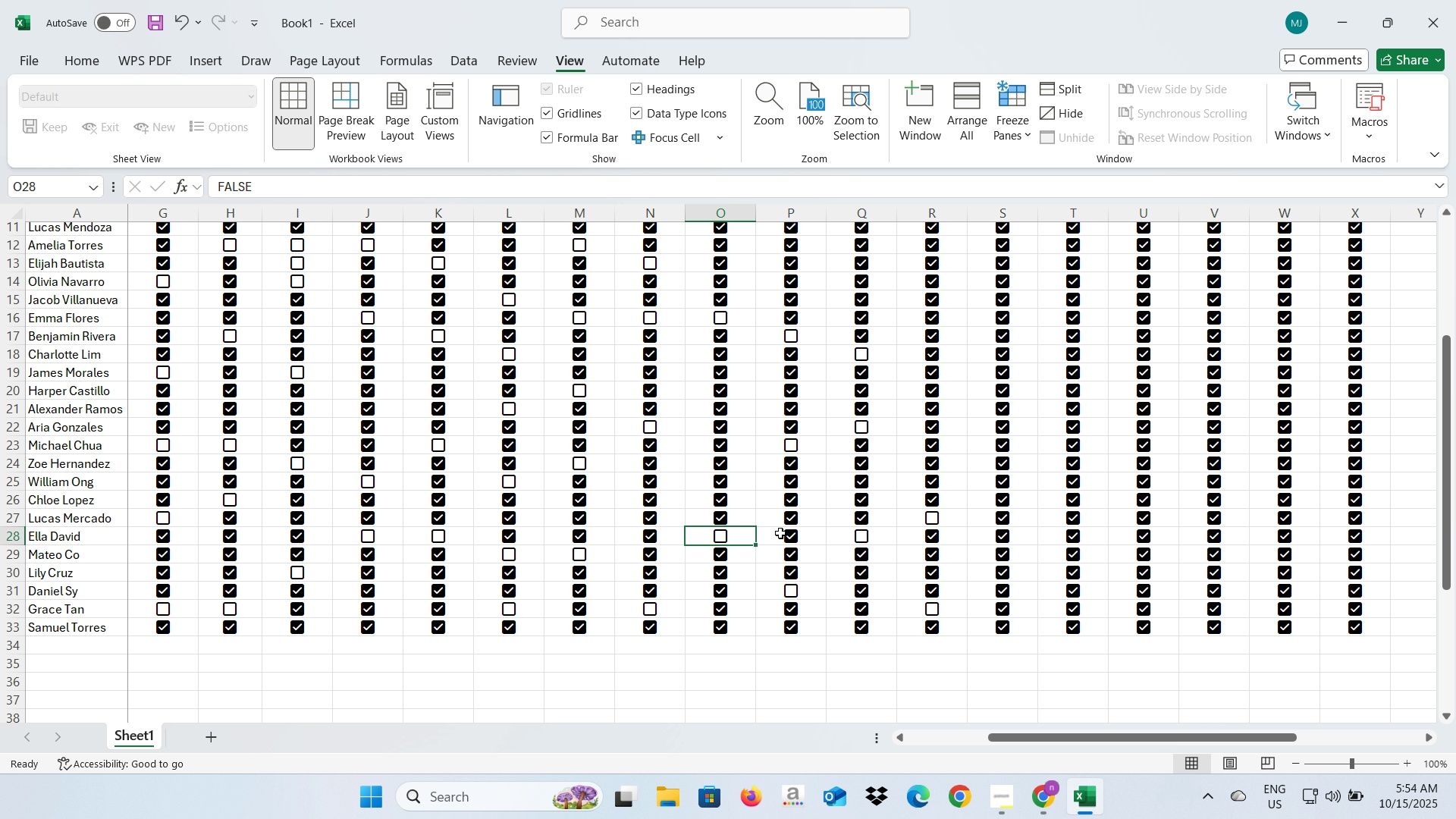 
scroll: coordinate [782, 533], scroll_direction: up, amount: 3.0
 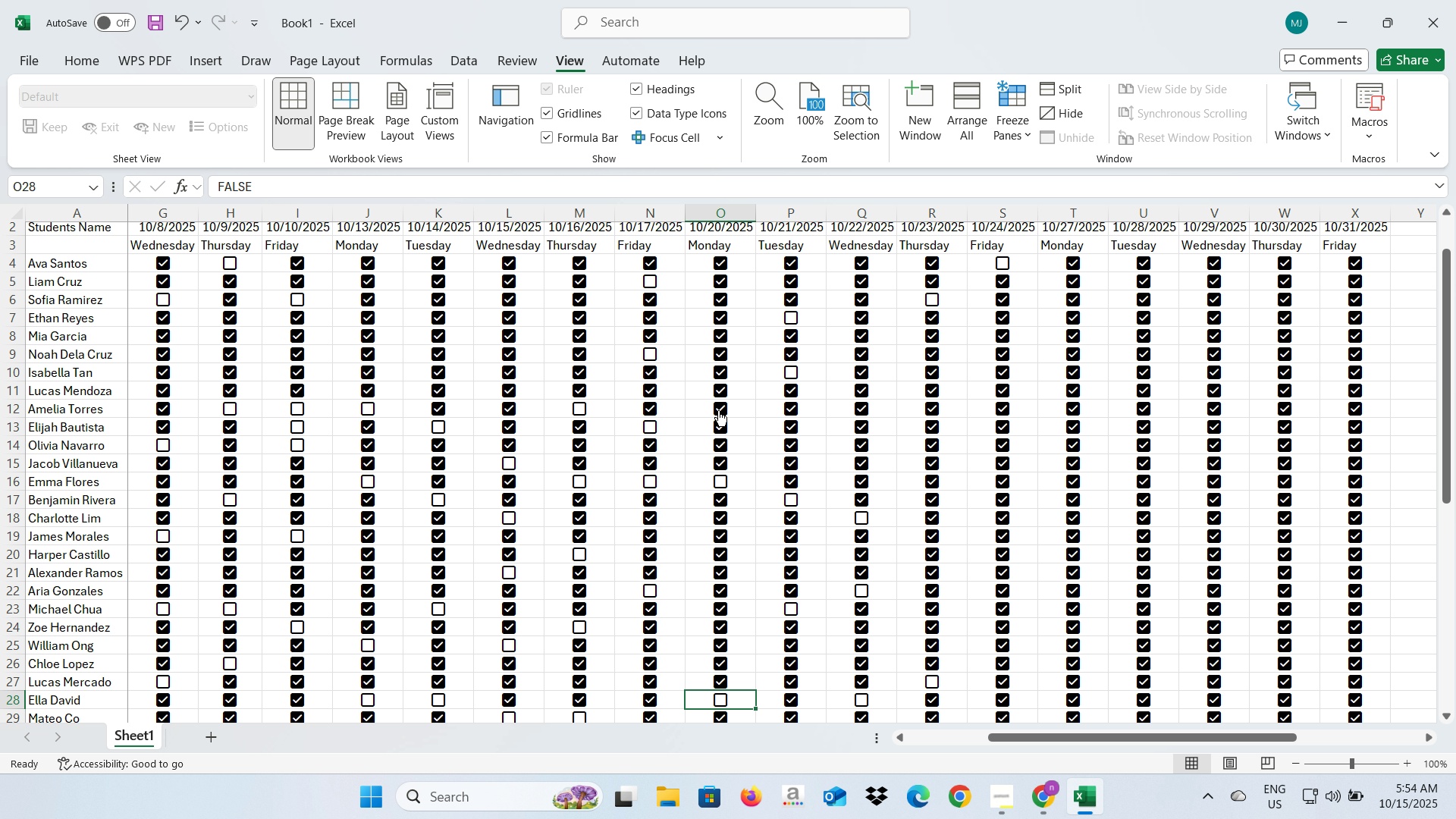 
left_click([717, 410])
 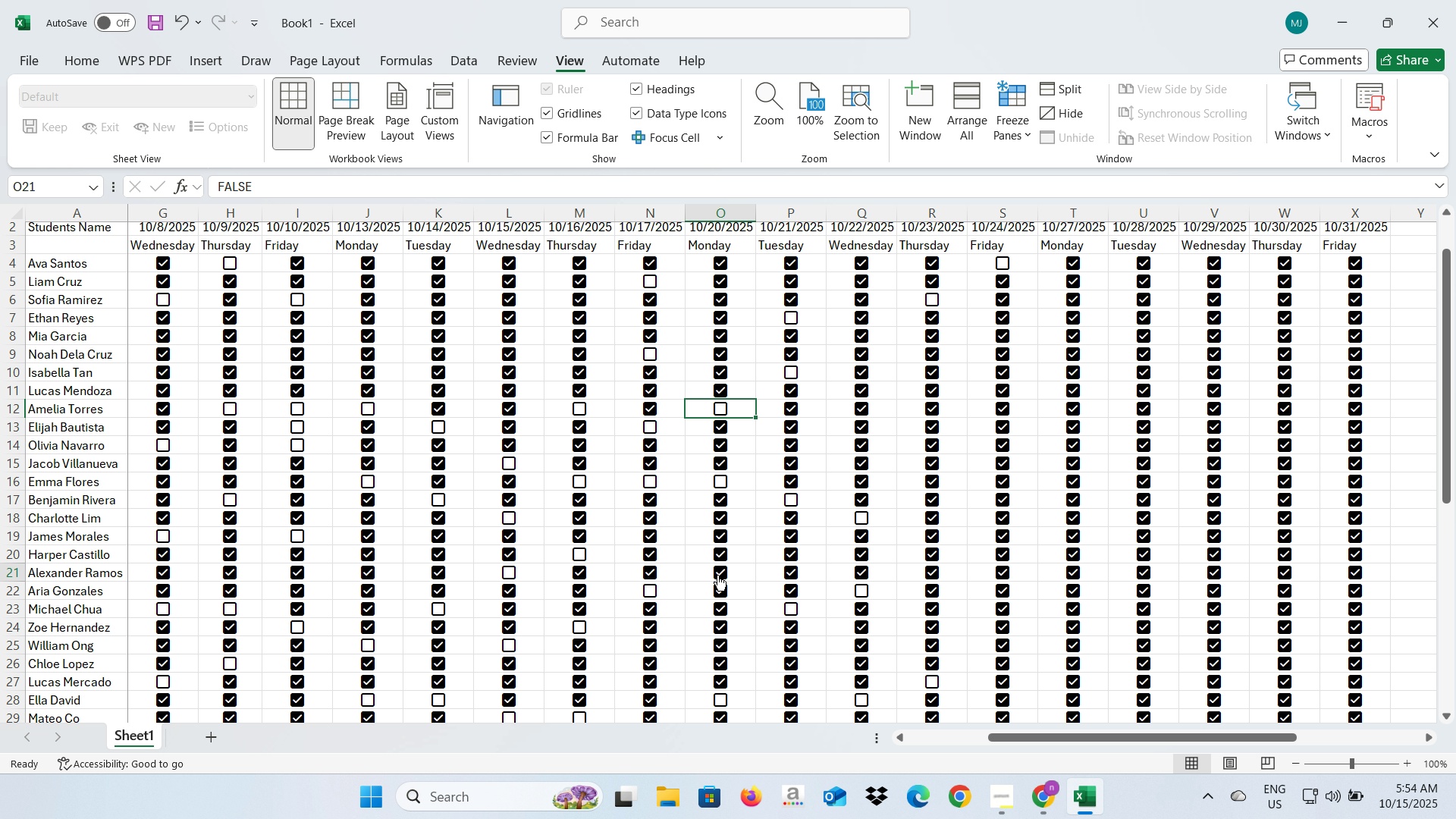 
left_click([717, 575])
 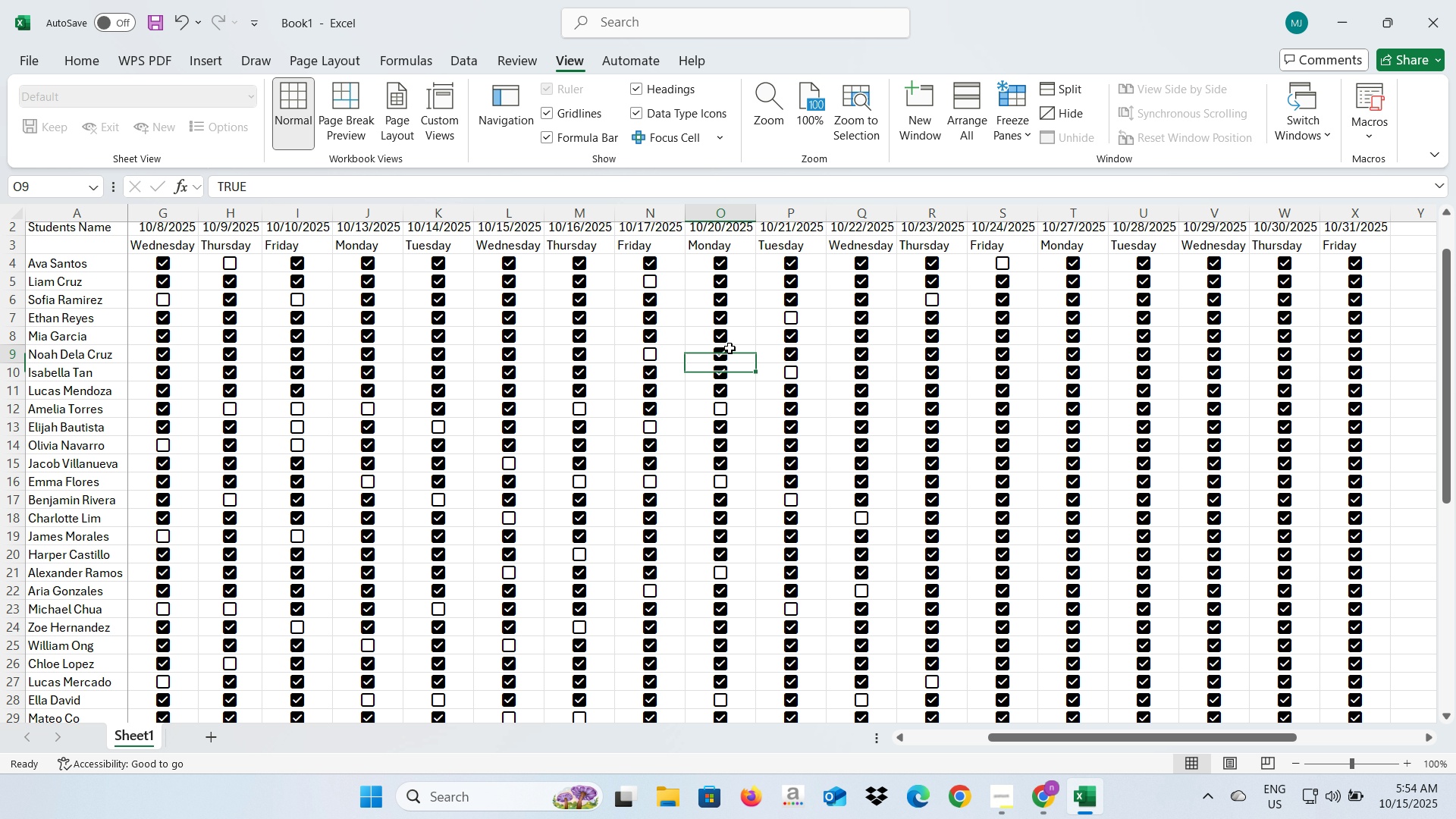 
left_click([730, 348])
 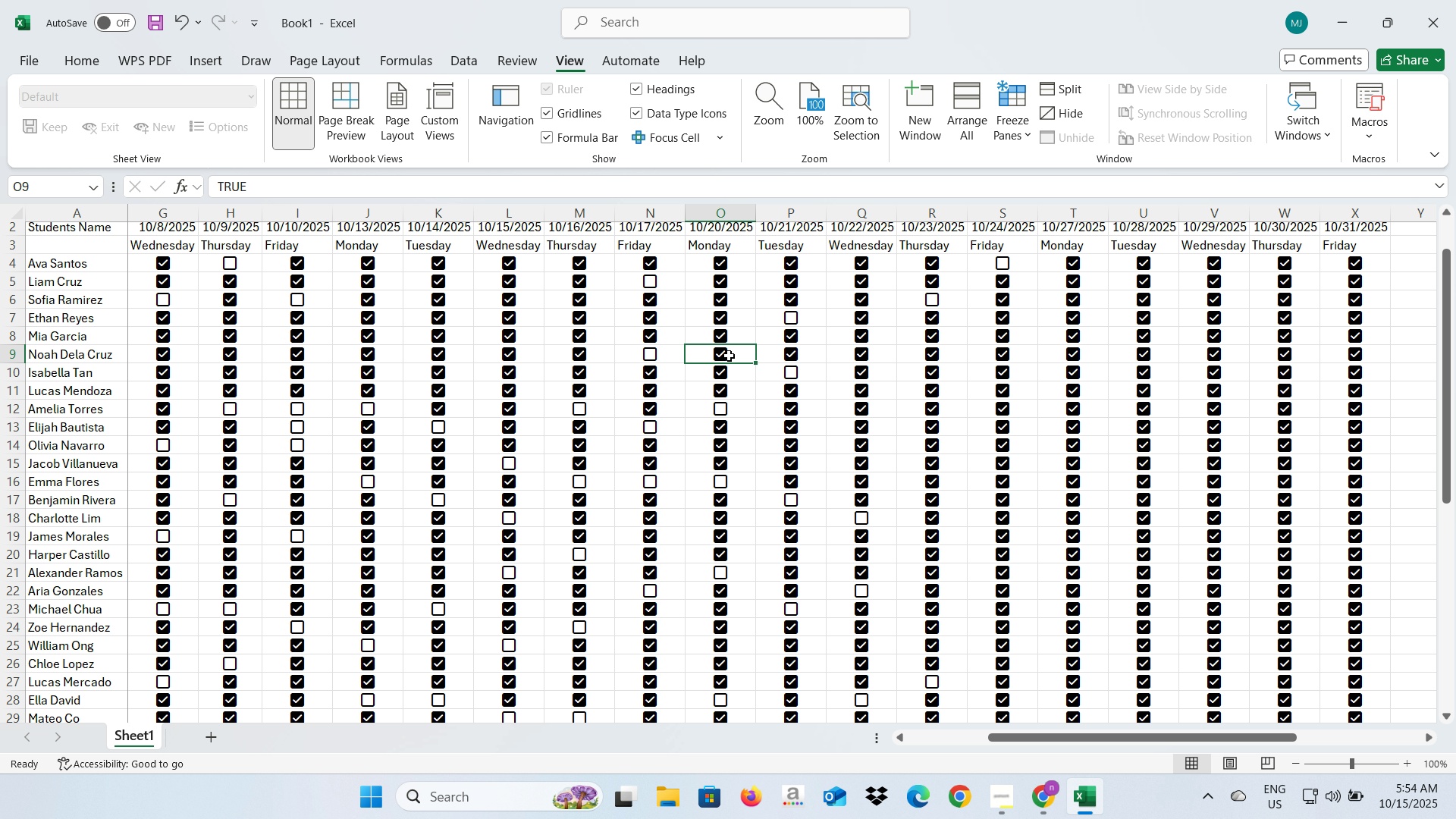 
left_click([720, 355])
 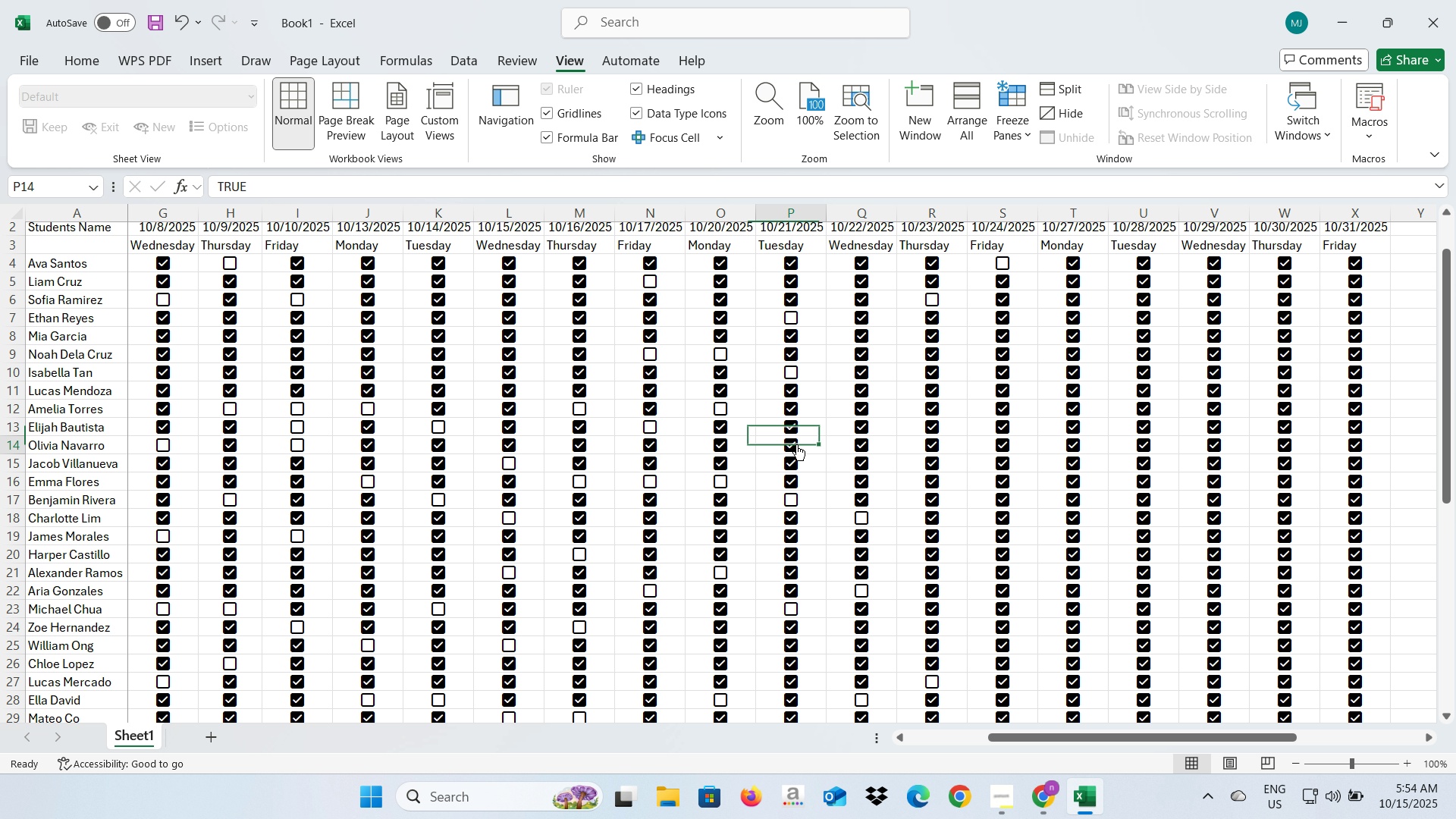 
left_click([796, 444])
 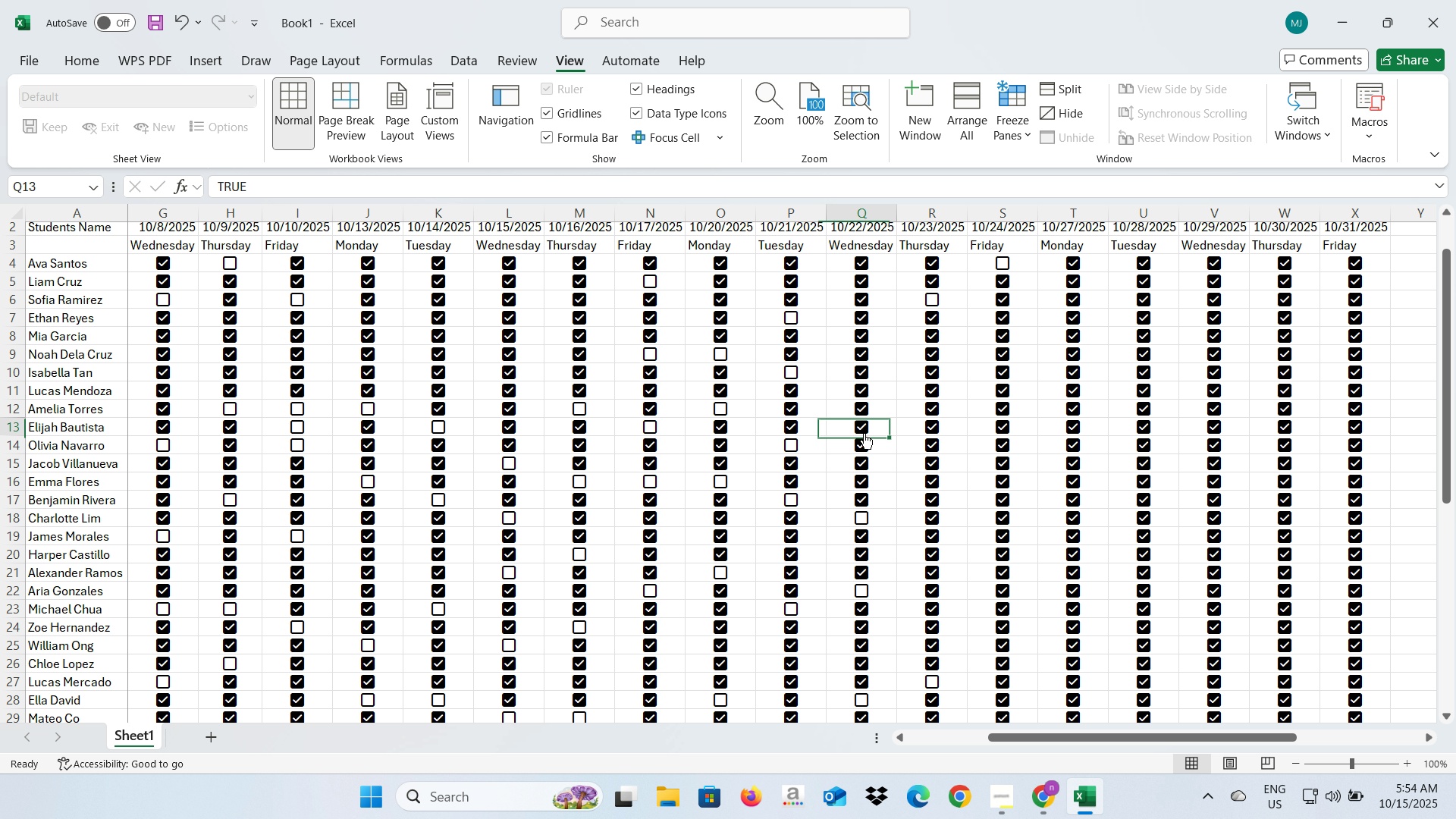 
left_click([864, 433])
 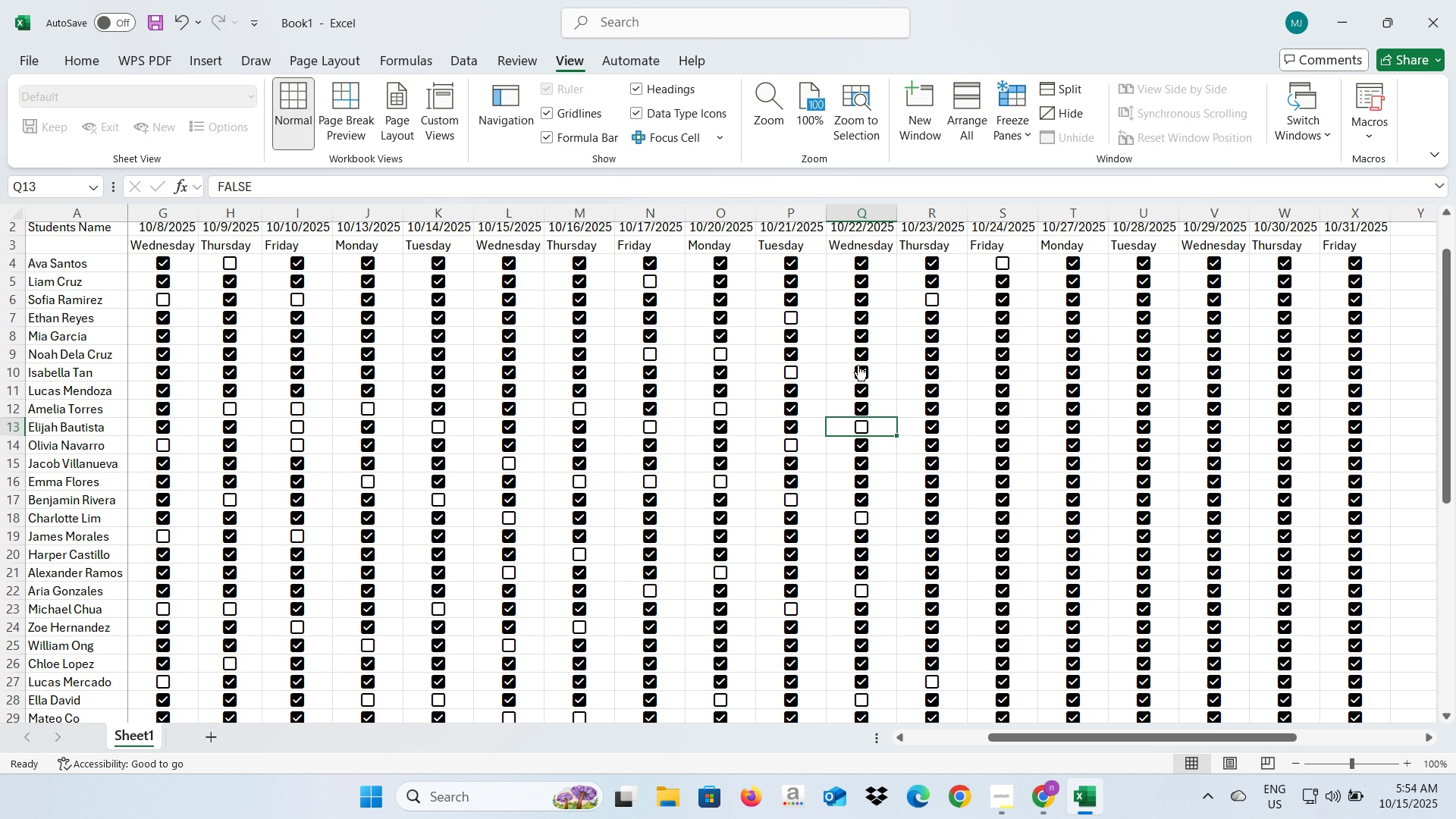 
left_click([858, 365])
 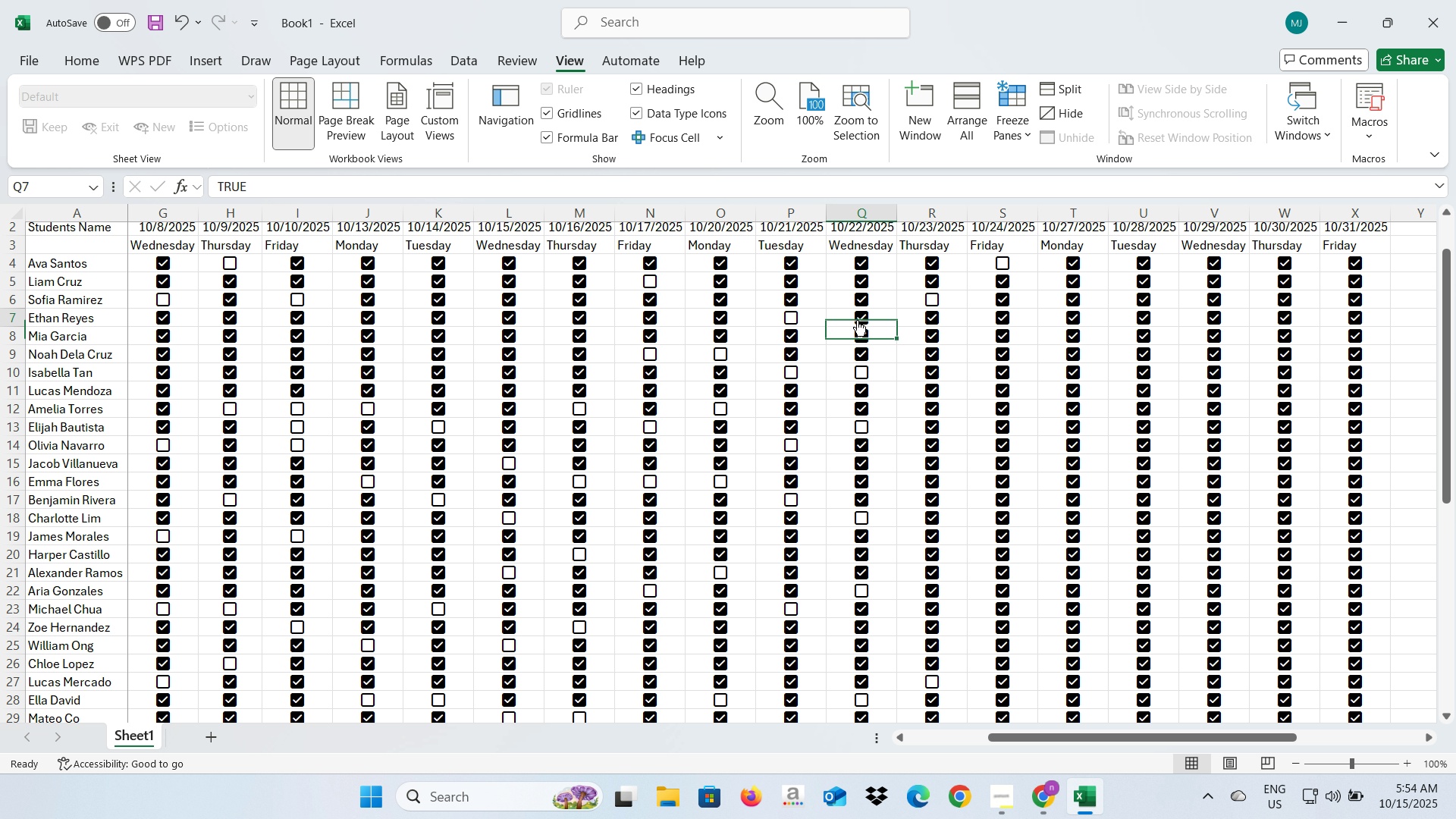 
left_click([857, 320])
 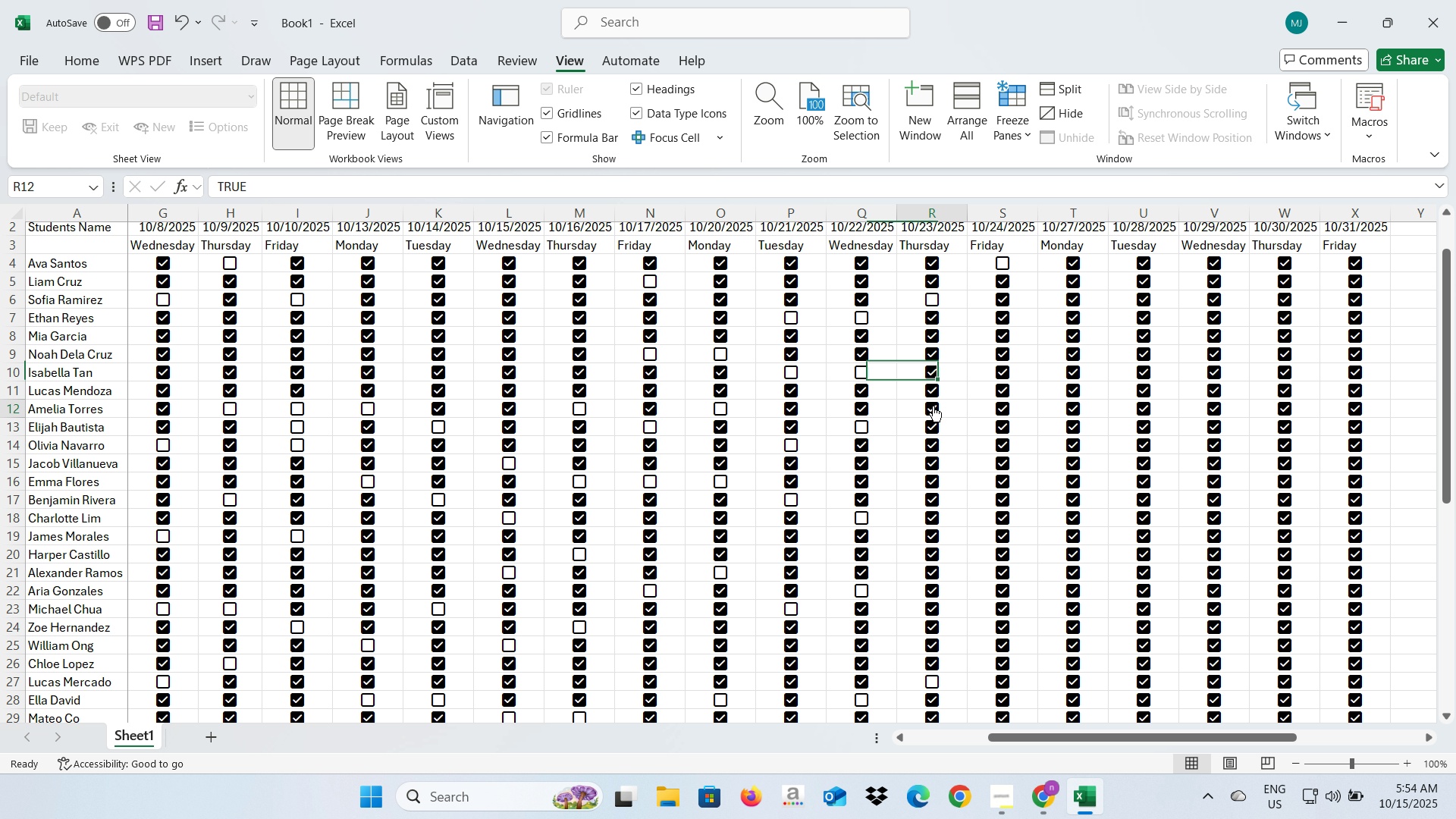 
left_click([933, 406])
 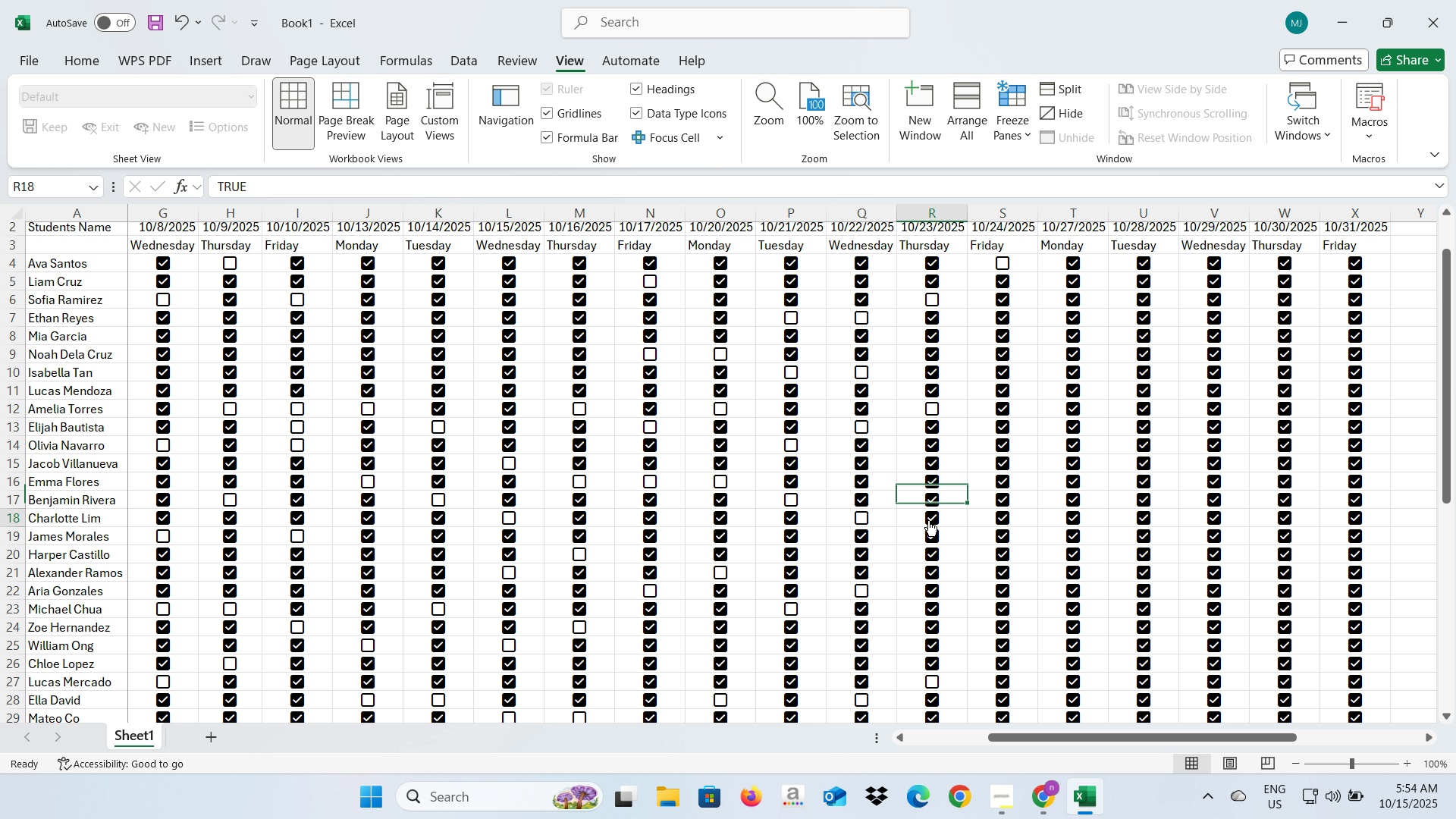 
left_click([928, 520])
 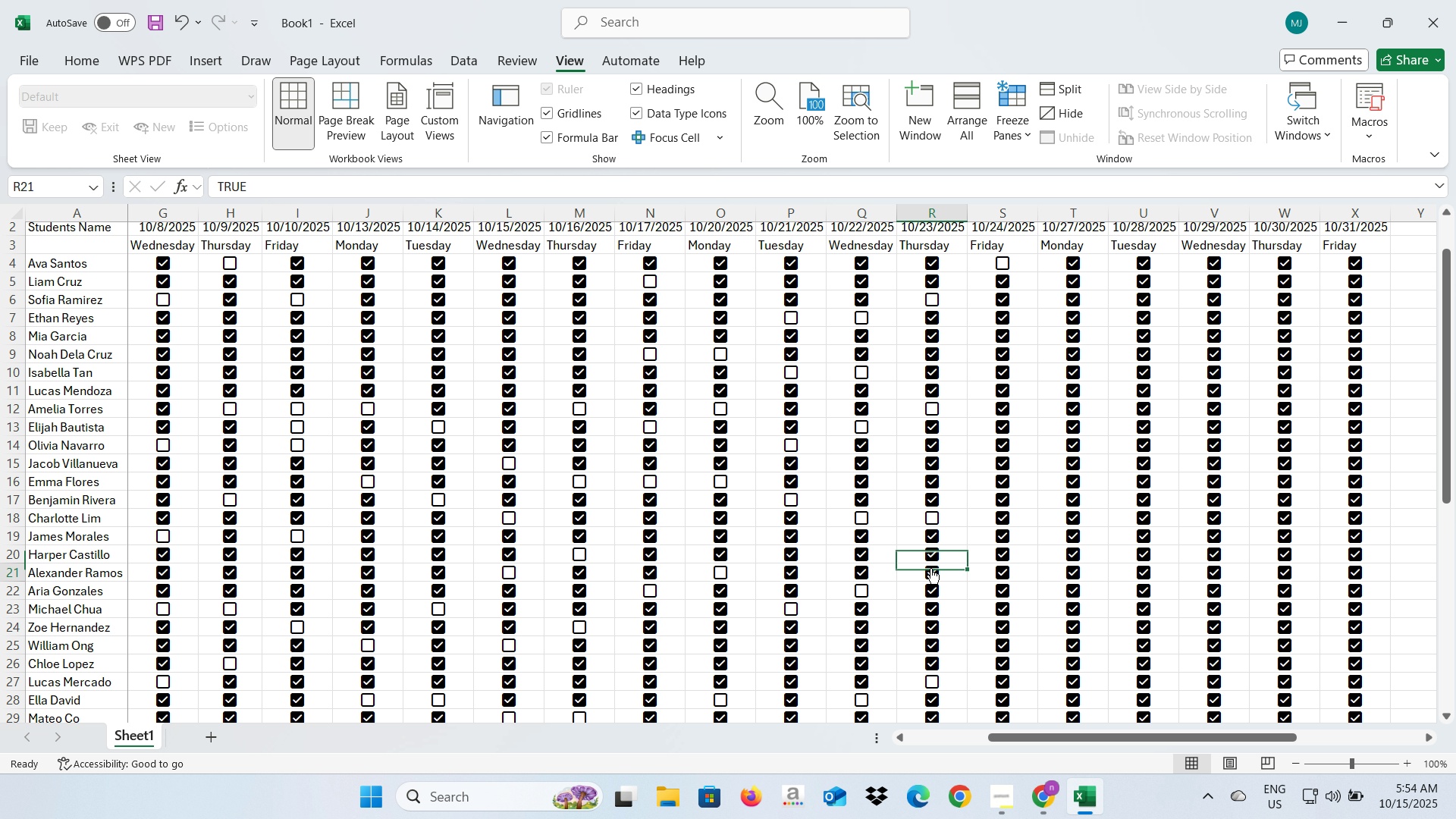 
left_click([930, 568])
 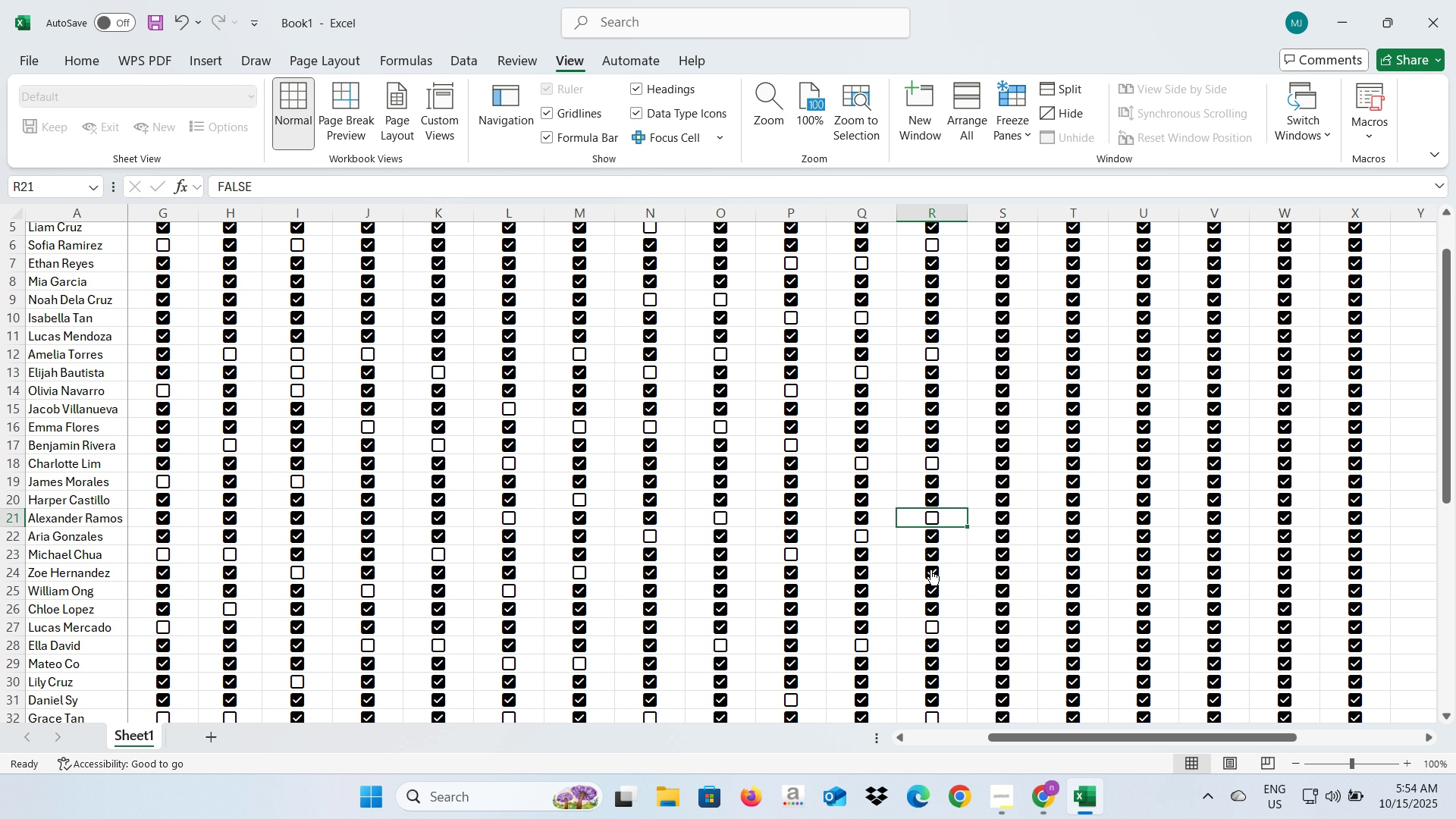 
scroll: coordinate [930, 570], scroll_direction: down, amount: 2.0
 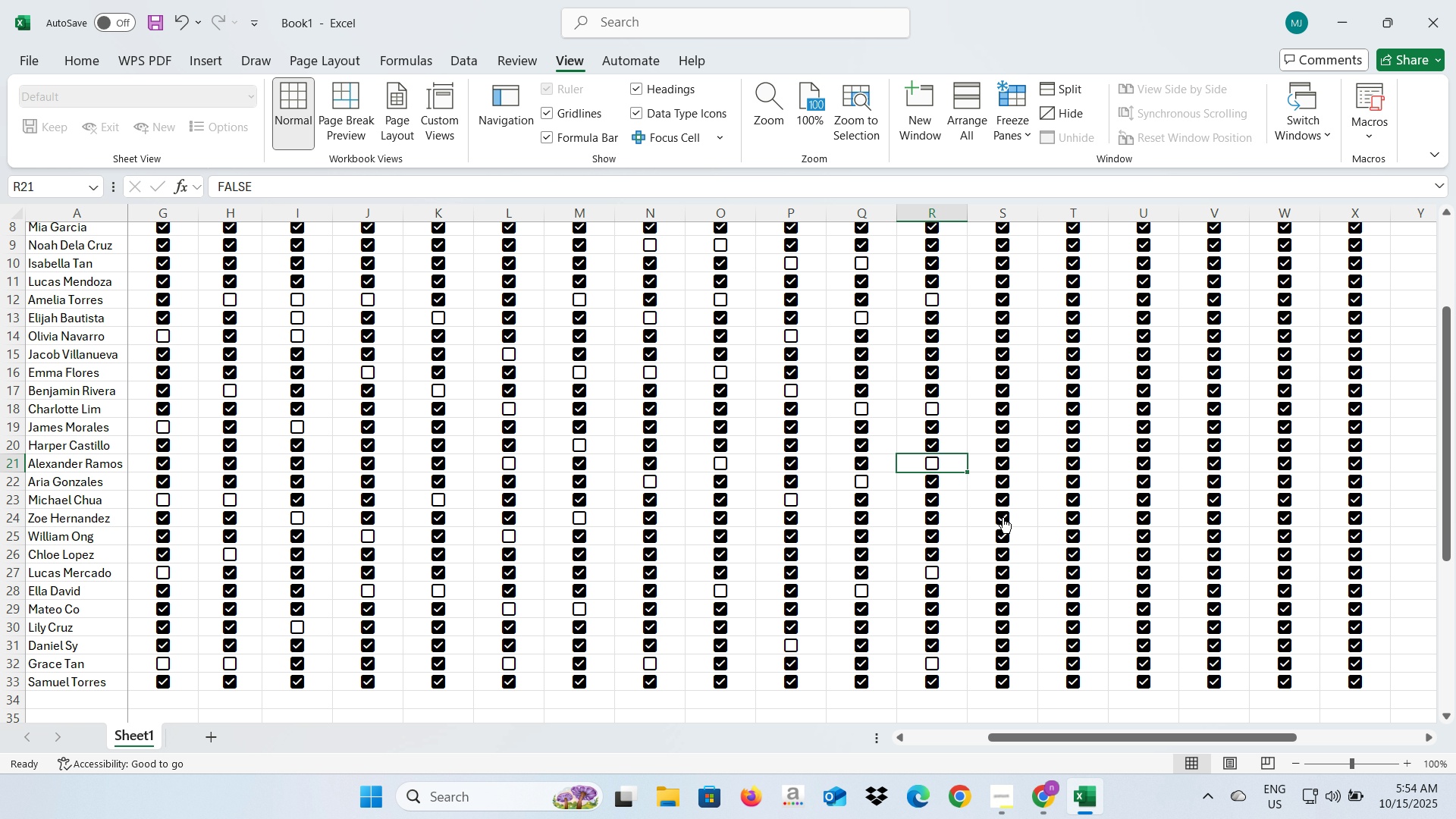 
left_click([1005, 516])
 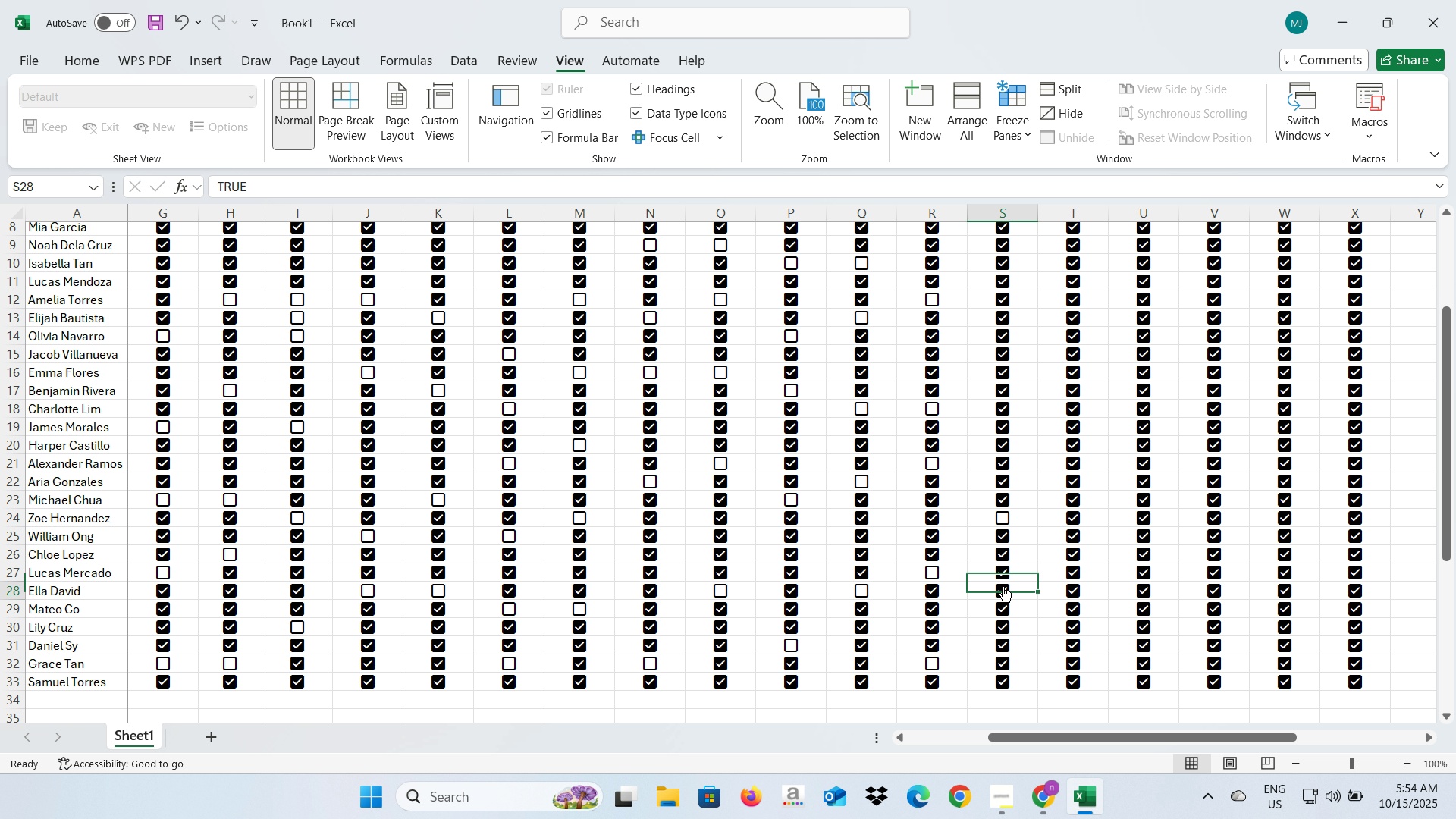 
left_click([1003, 586])
 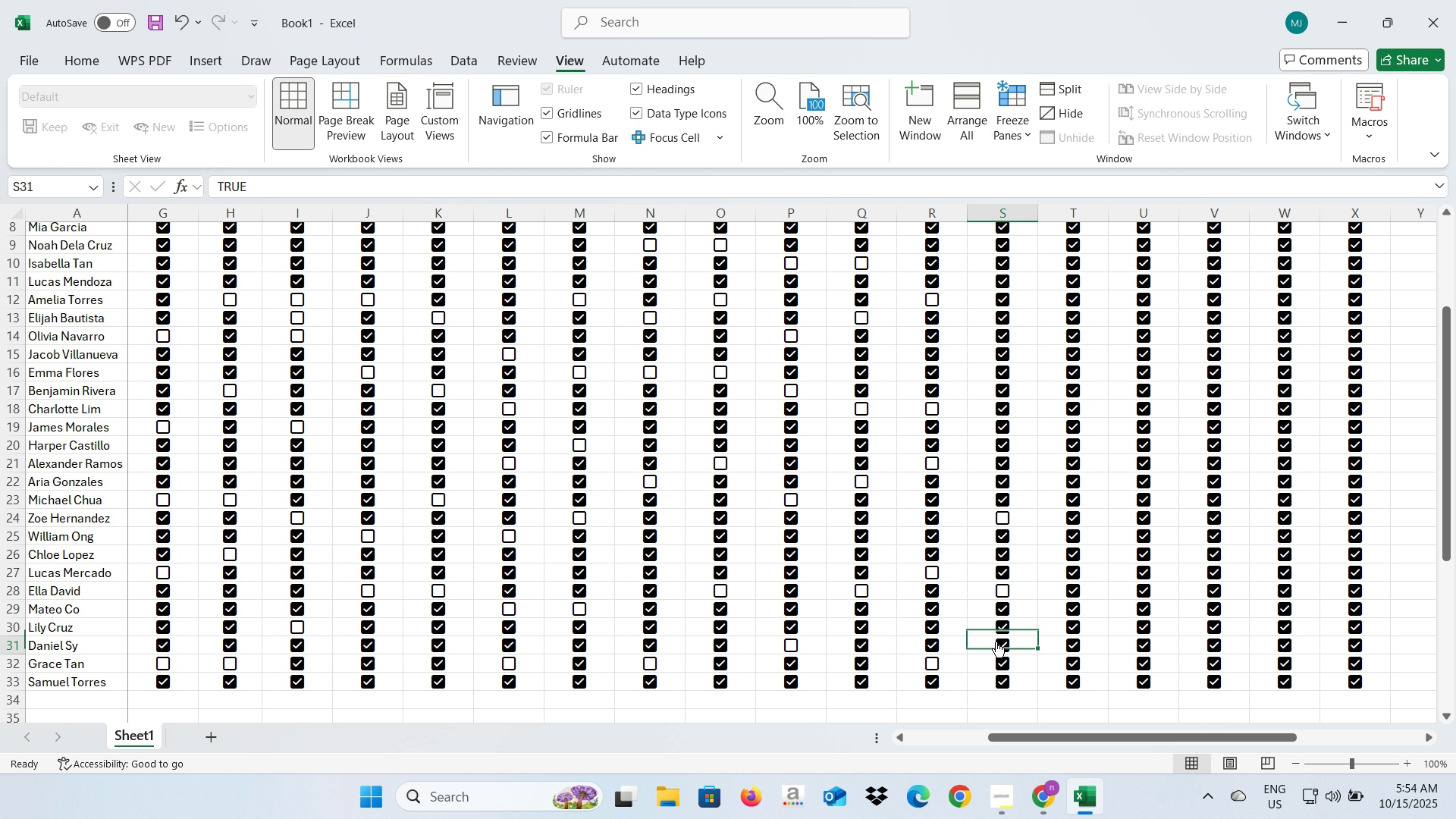 
left_click([996, 642])
 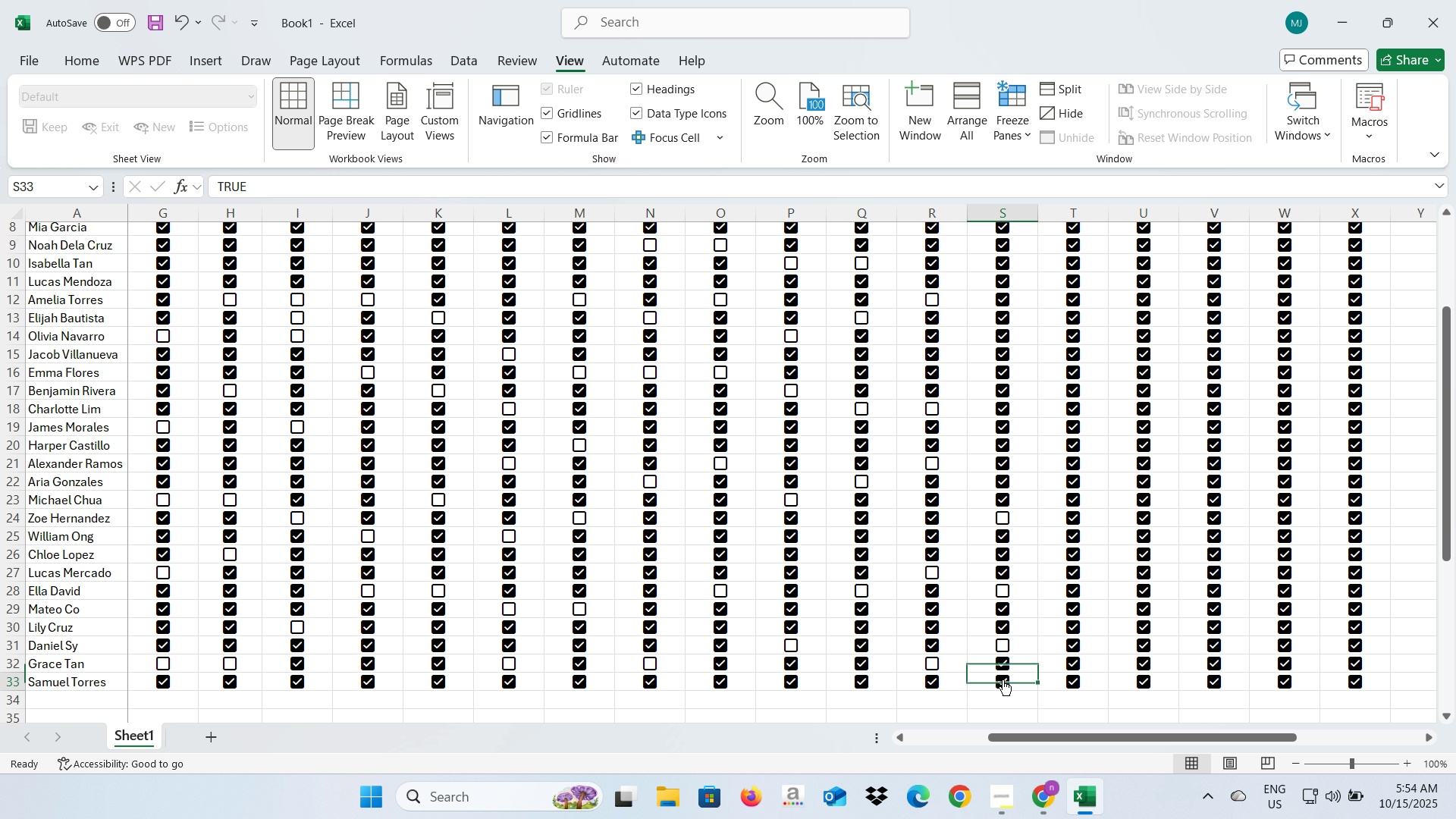 
left_click([1003, 679])
 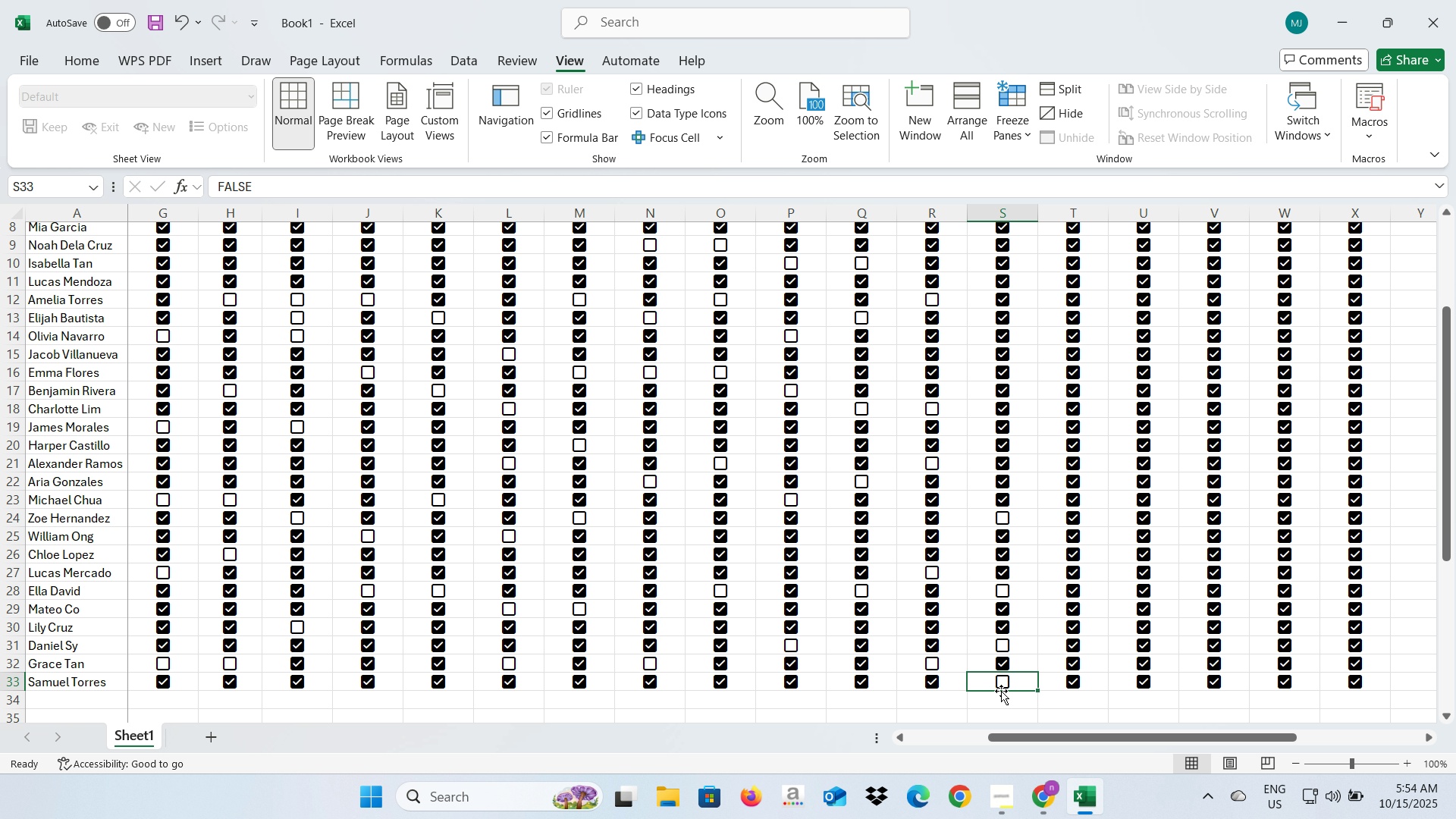 
left_click([1002, 689])
 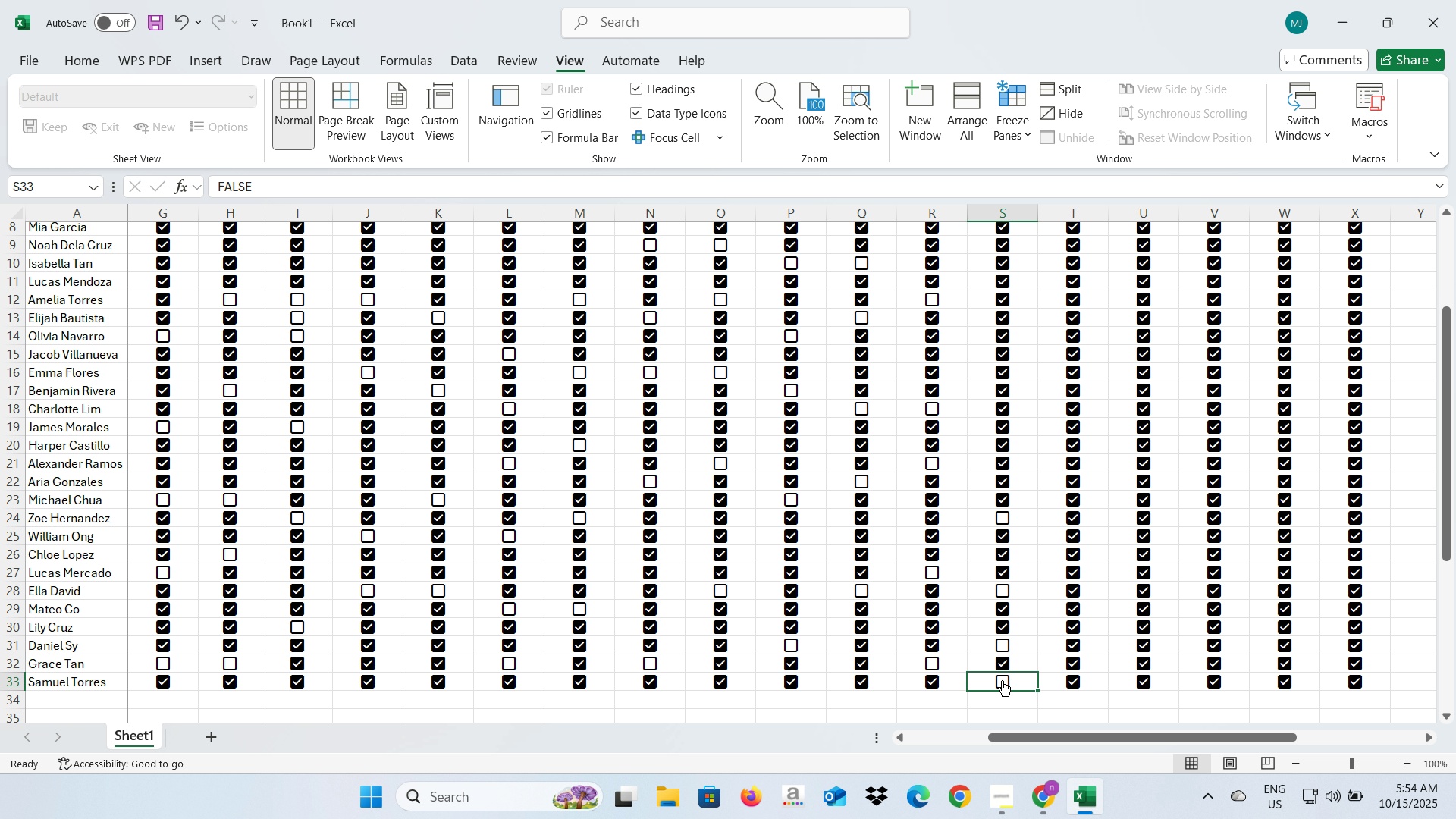 
left_click([1002, 680])
 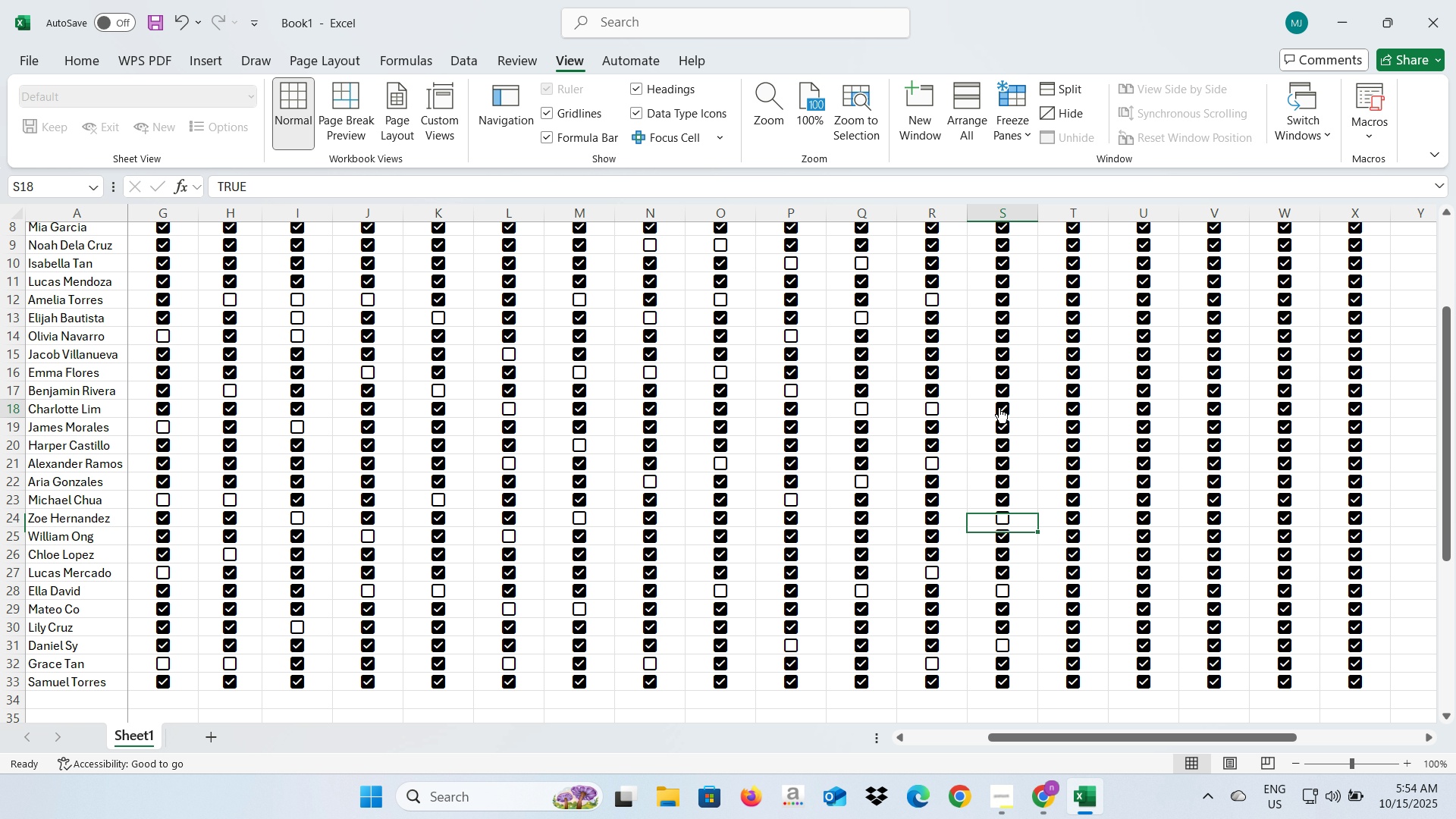 
left_click([999, 407])
 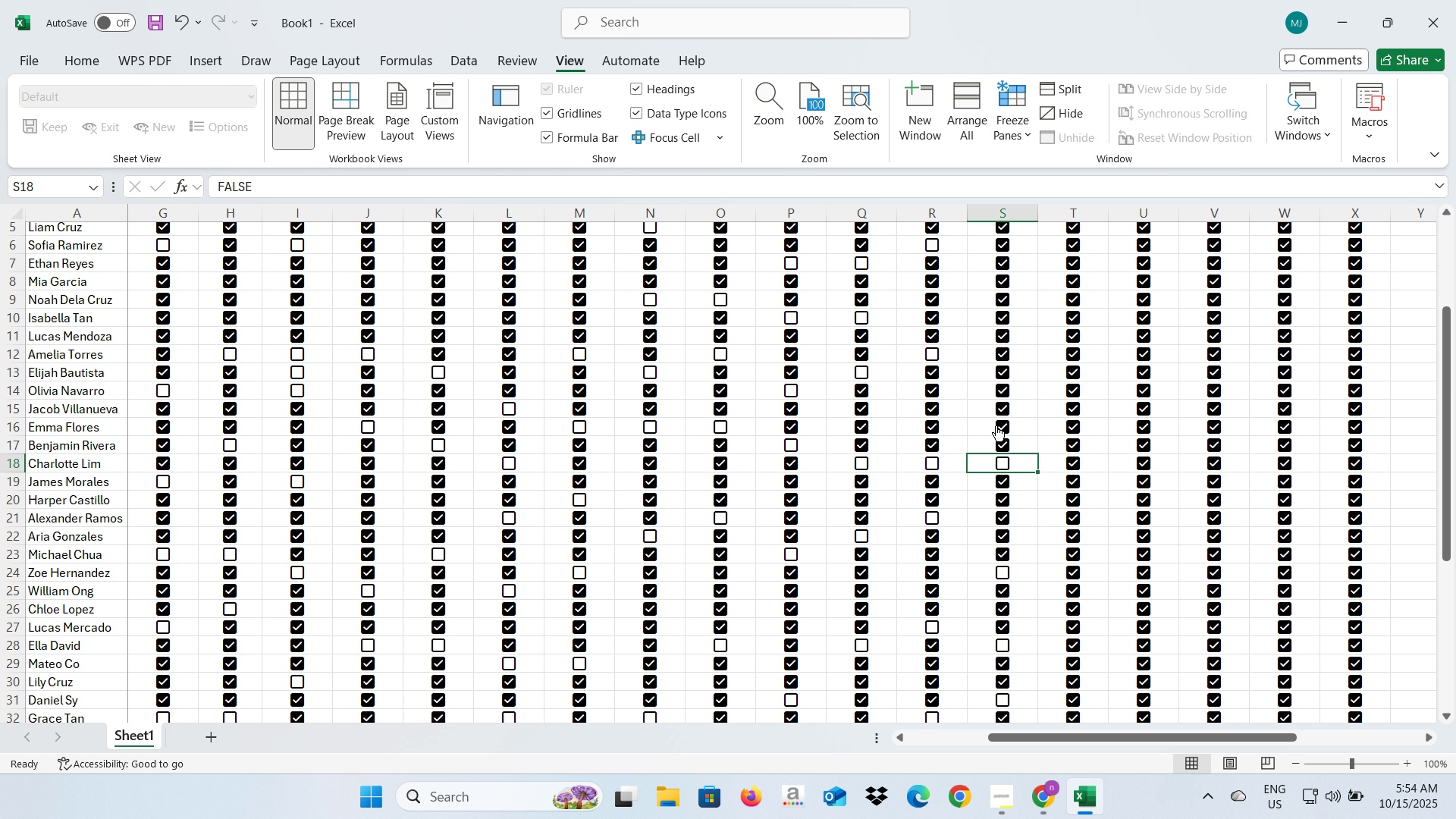 
scroll: coordinate [996, 425], scroll_direction: up, amount: 2.0
 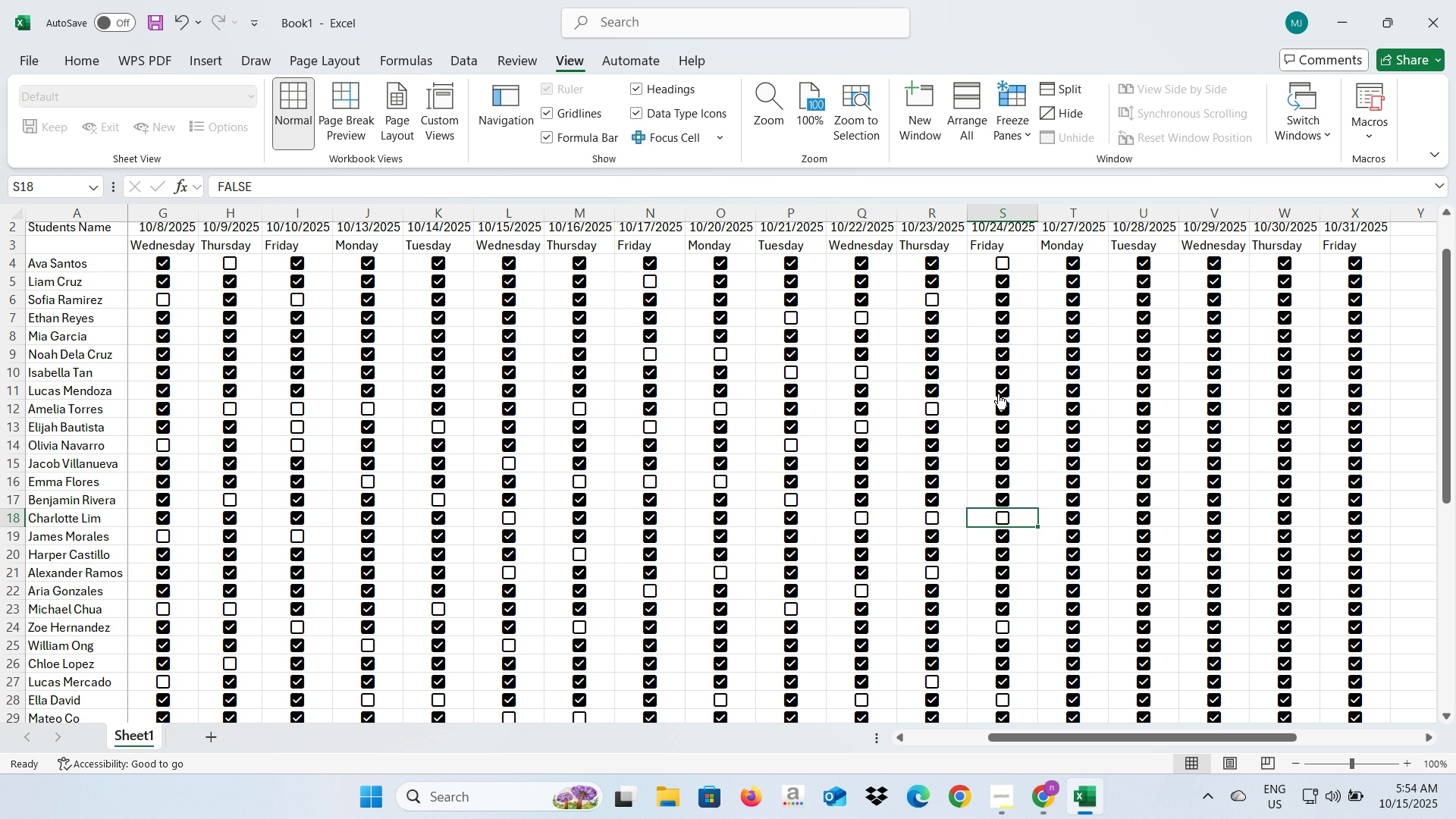 
left_click([998, 394])
 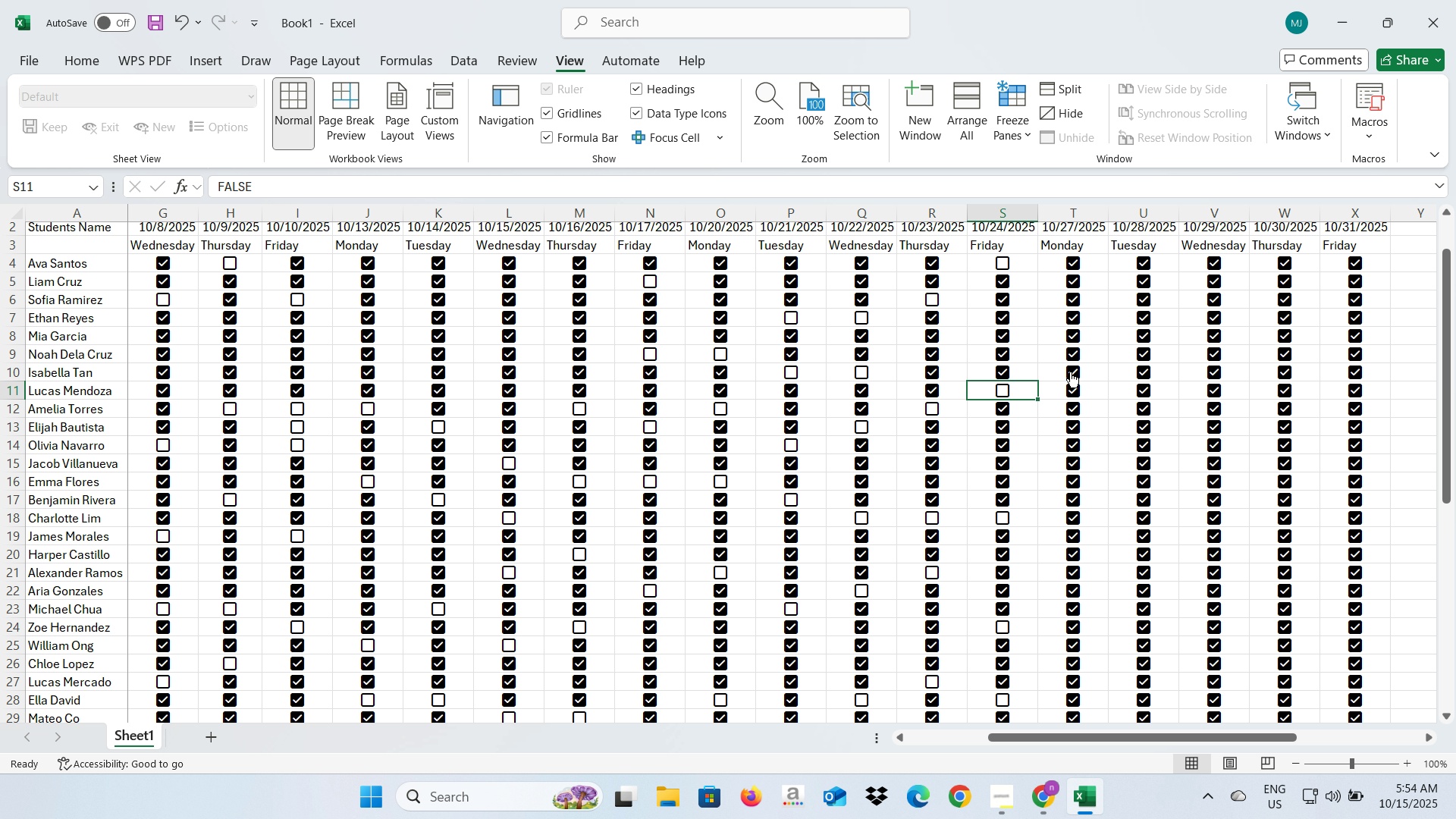 
left_click([1070, 372])
 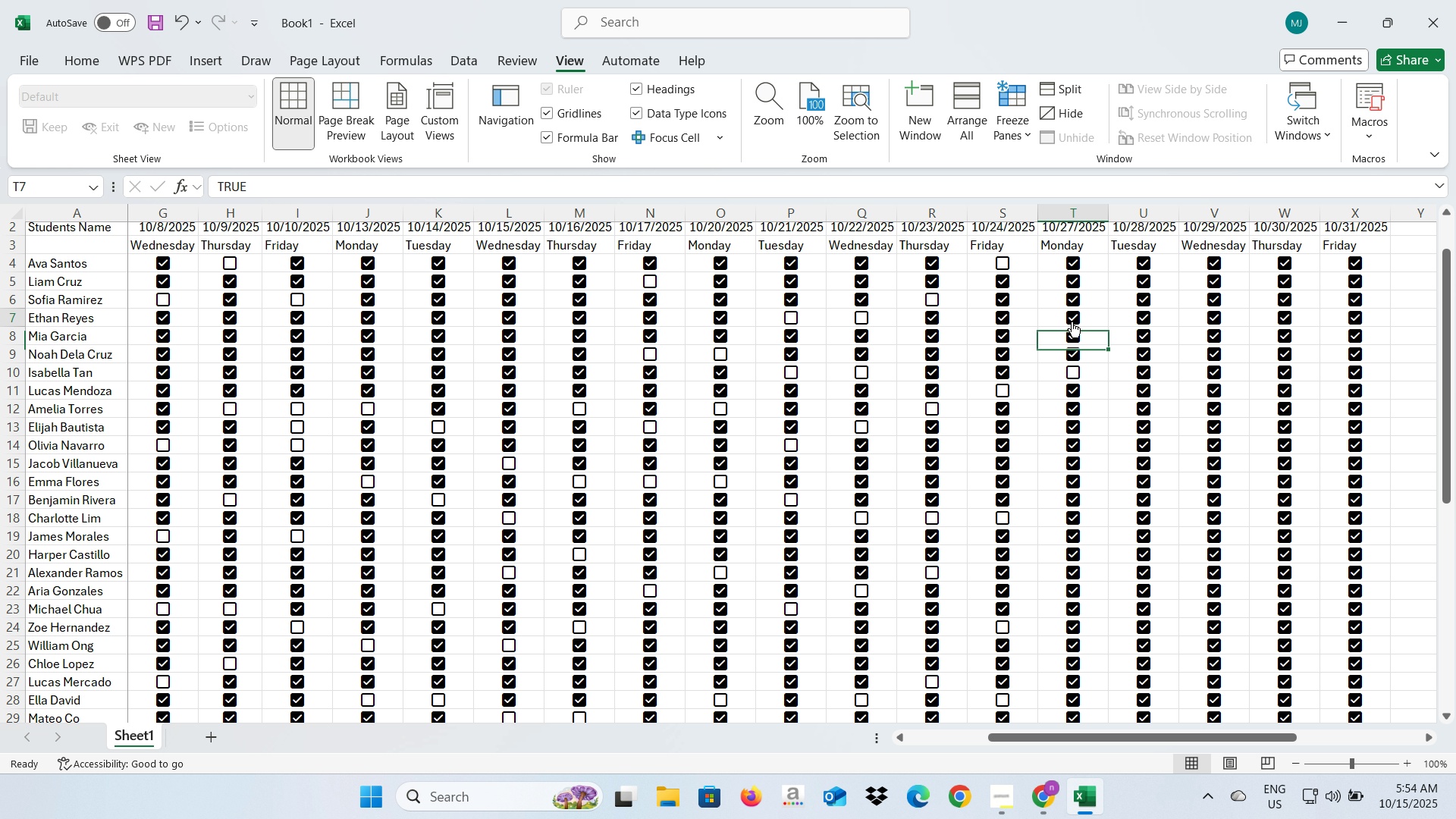 
left_click([1072, 322])
 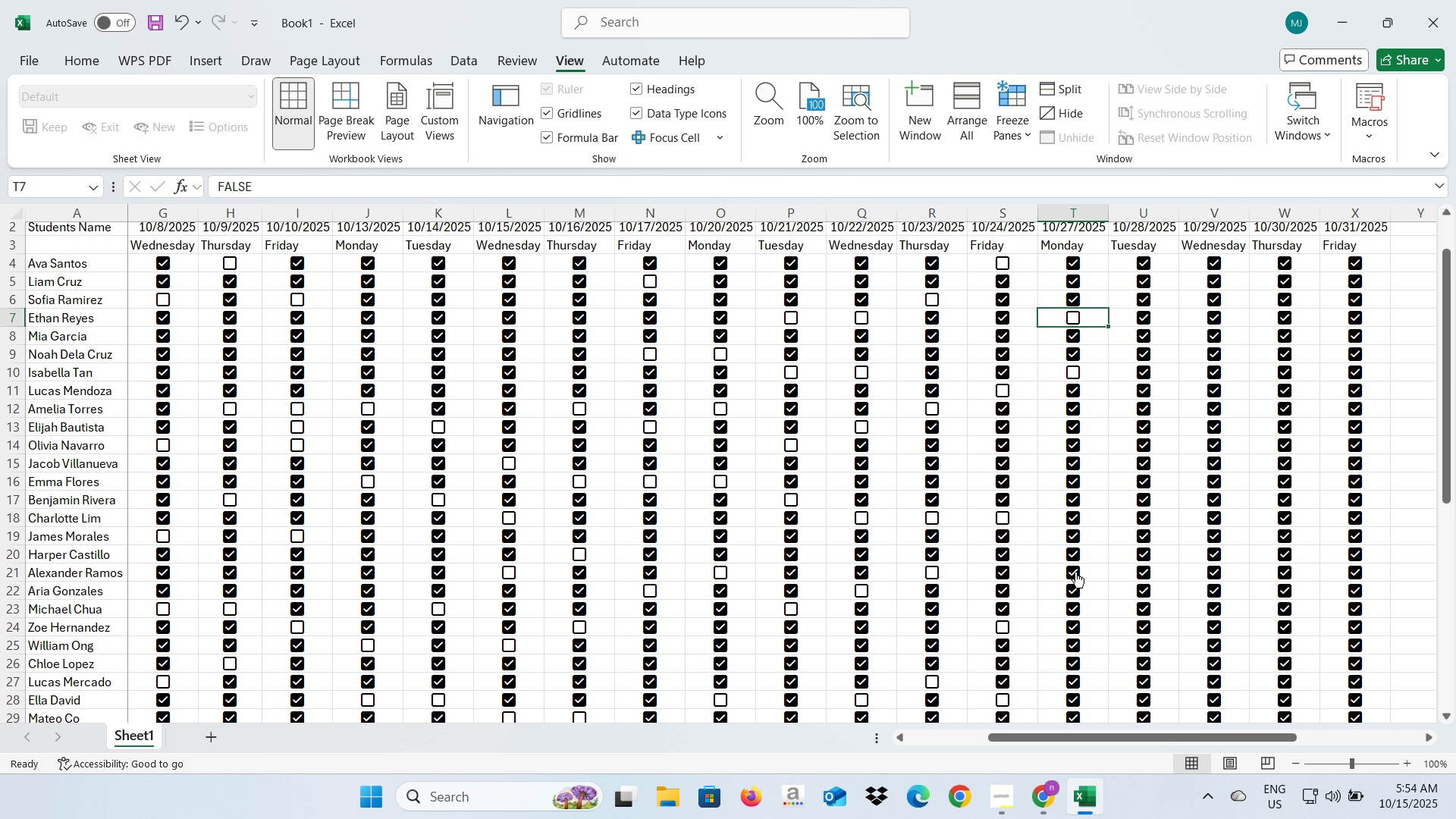 
left_click([1075, 573])
 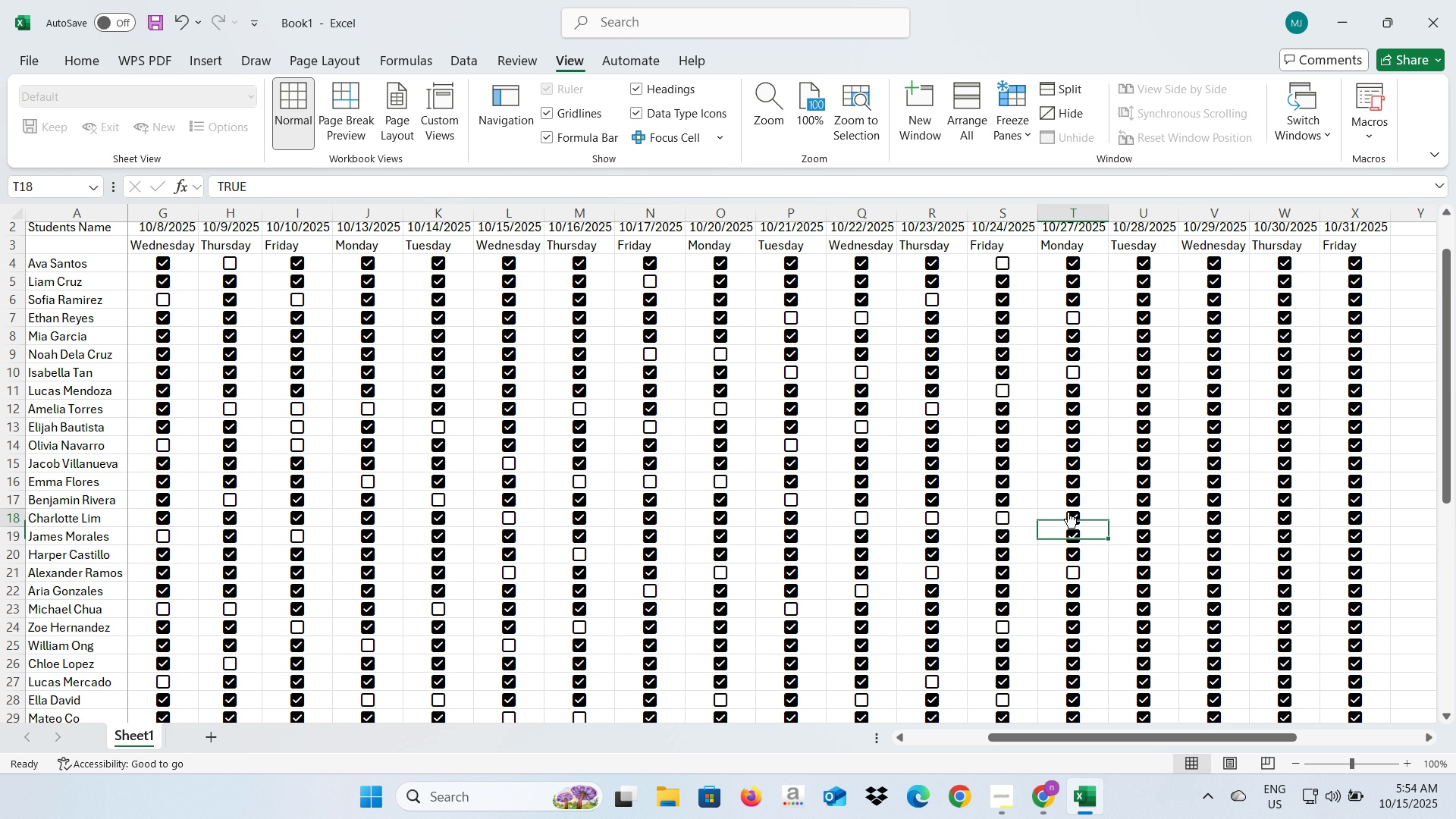 
left_click([1068, 512])
 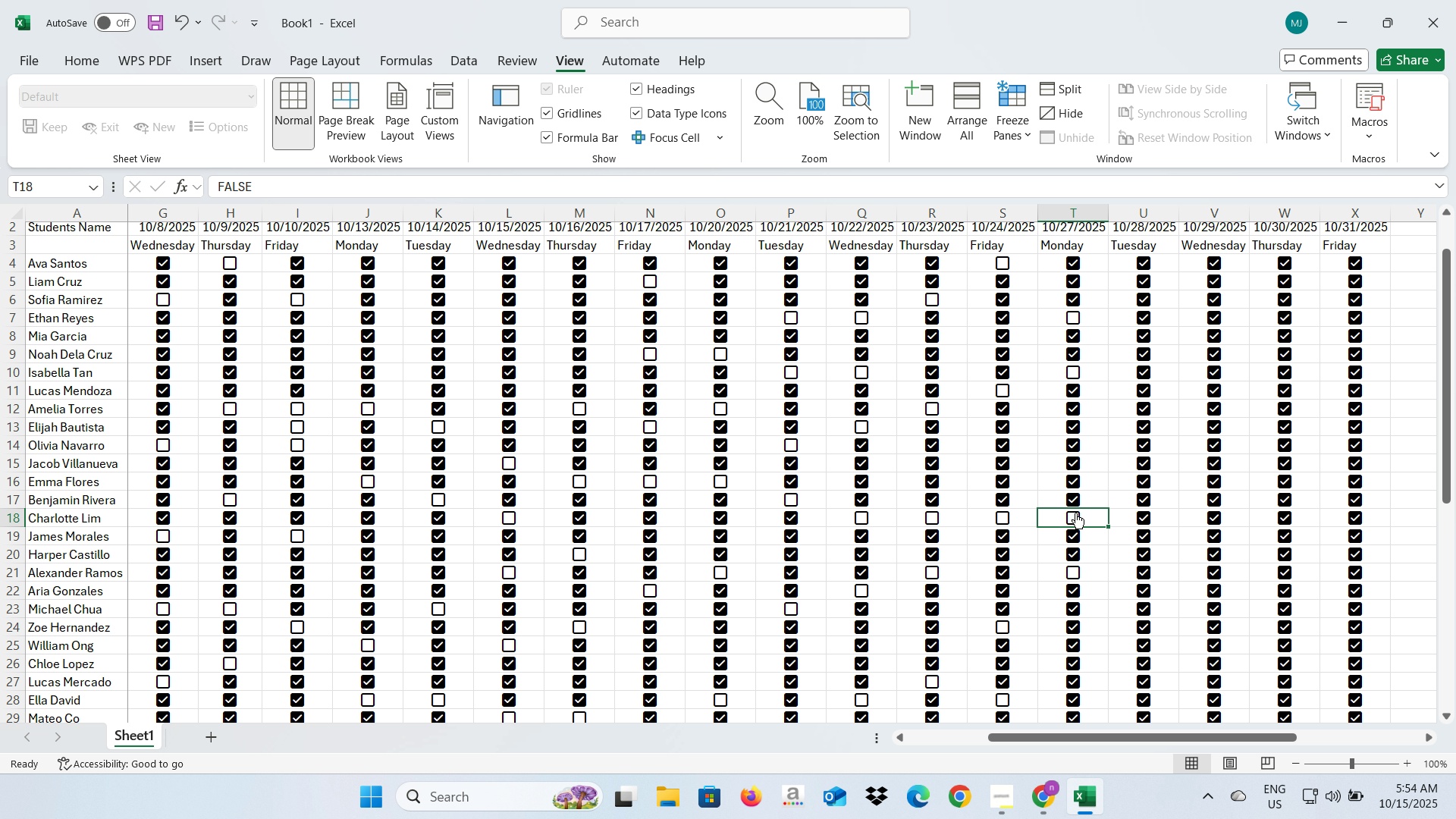 
left_click([1068, 514])
 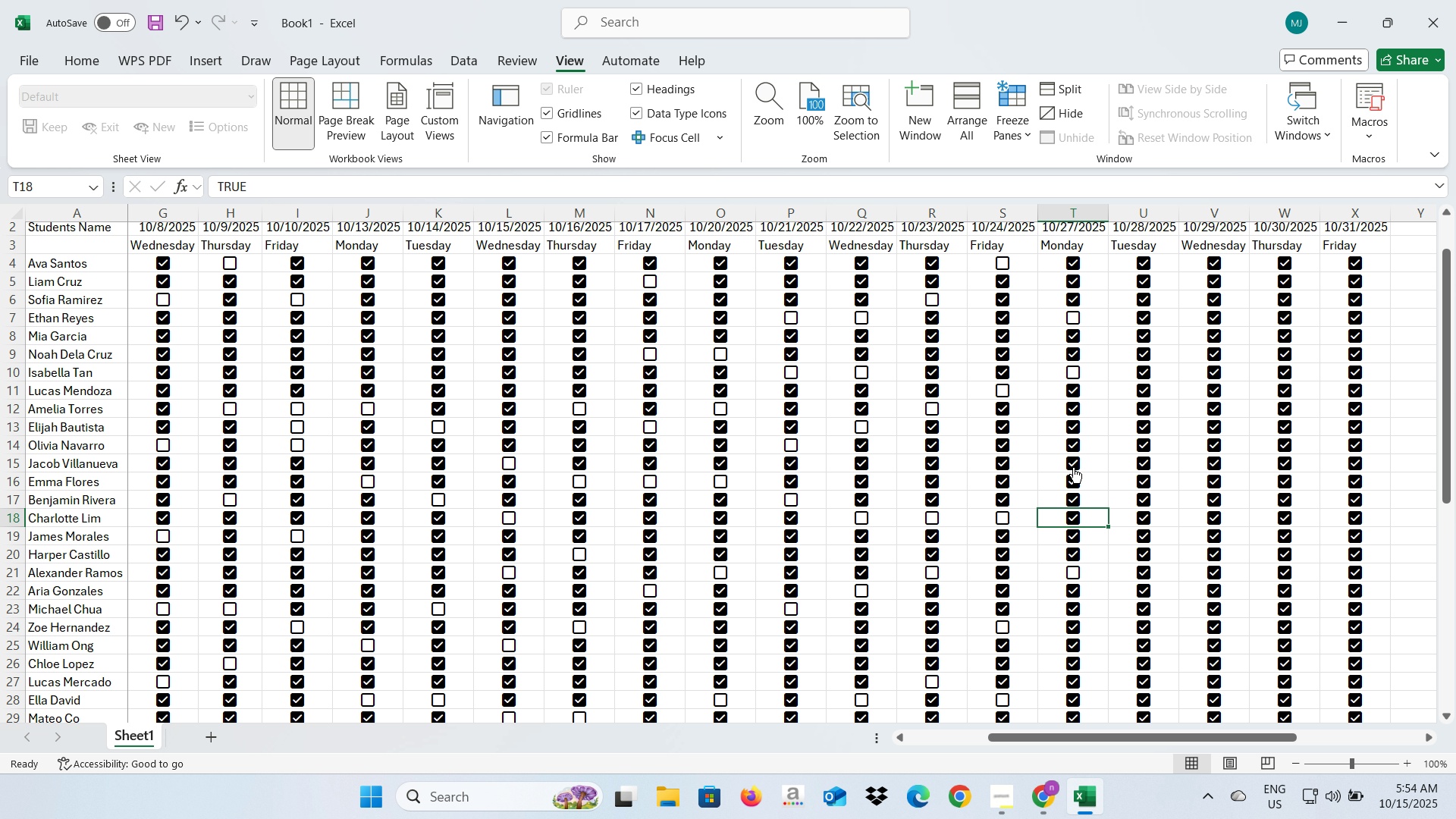 
left_click([1073, 467])
 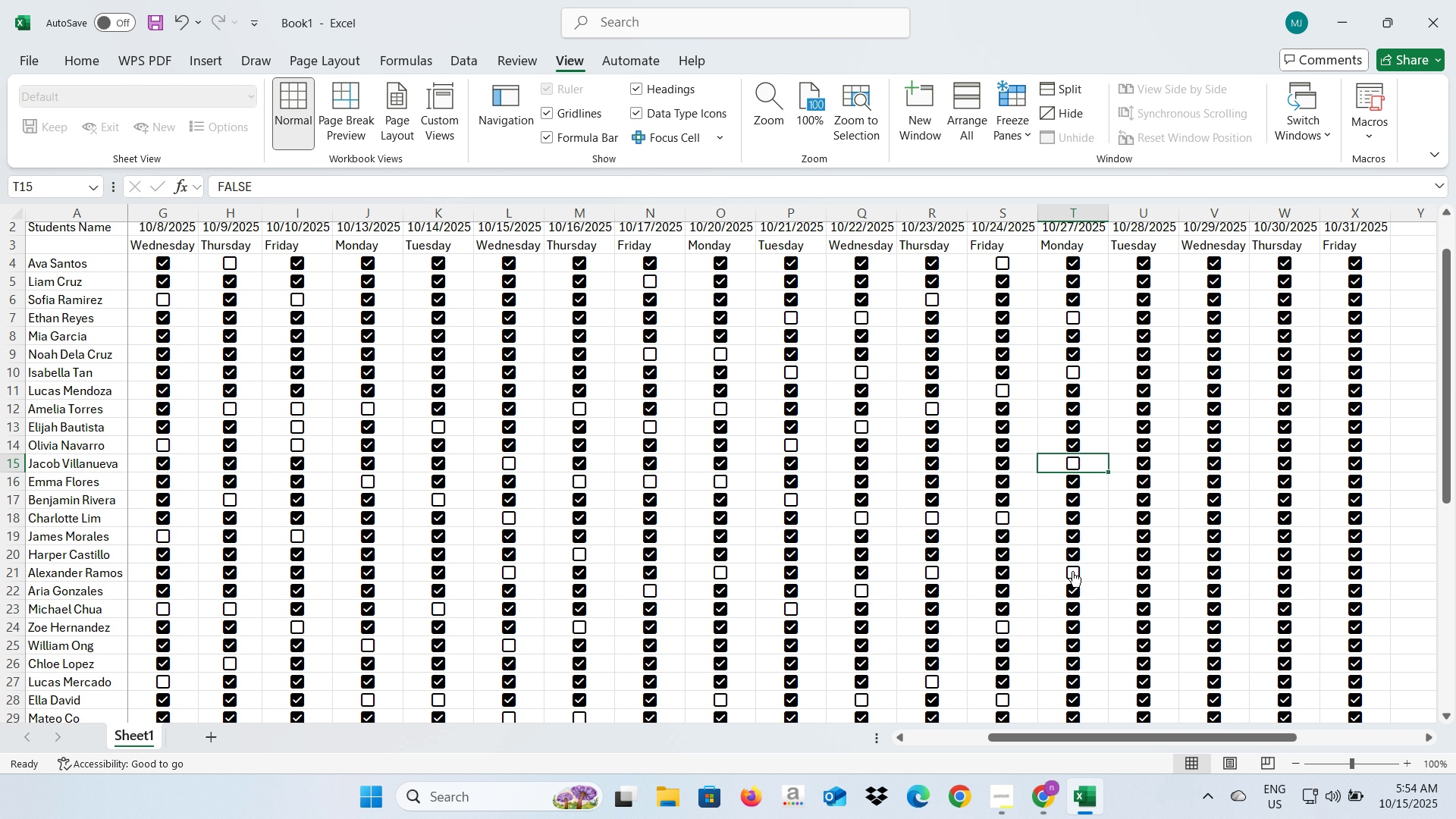 
scroll: coordinate [1072, 571], scroll_direction: down, amount: 2.0
 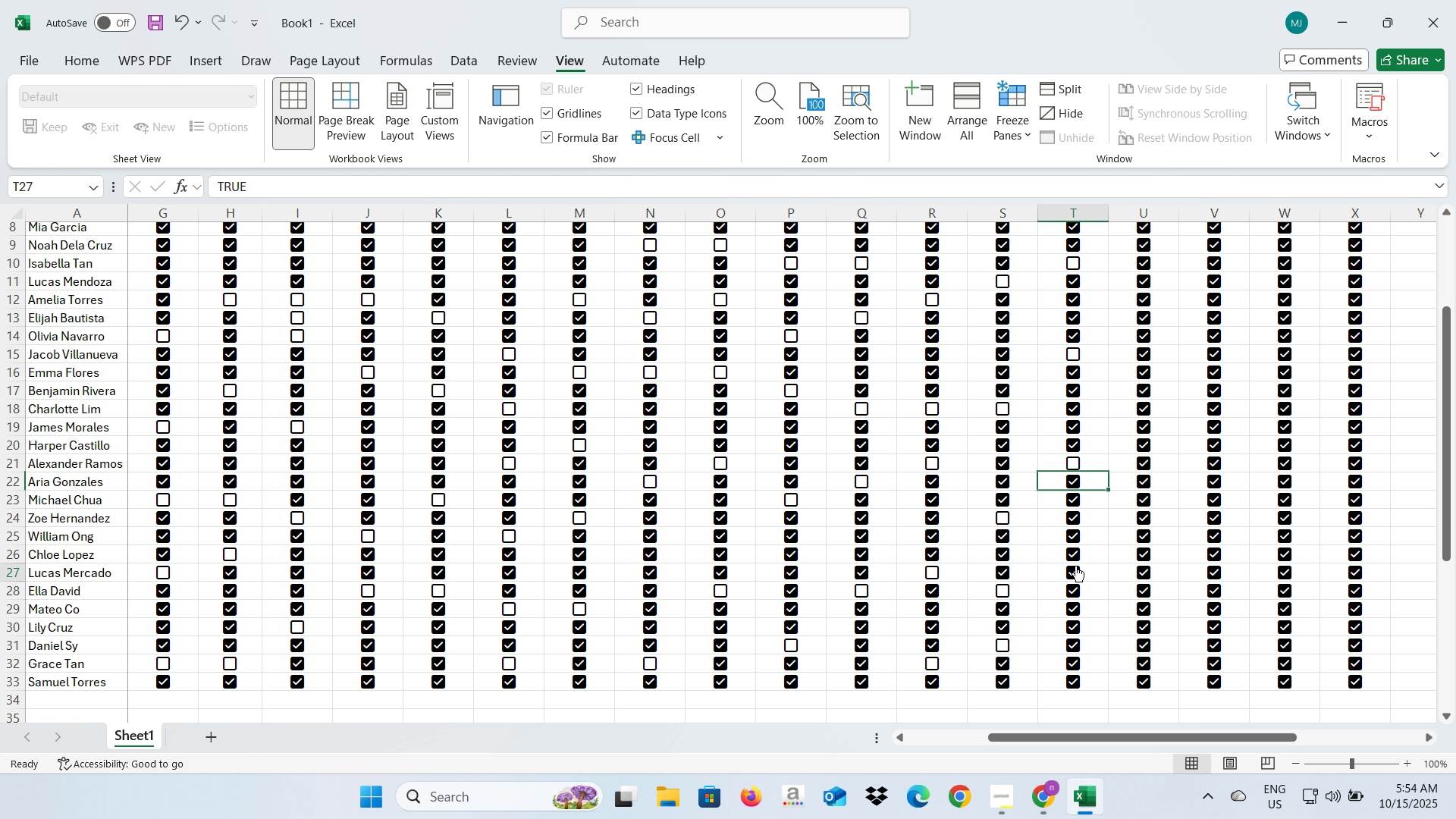 
left_click([1075, 566])
 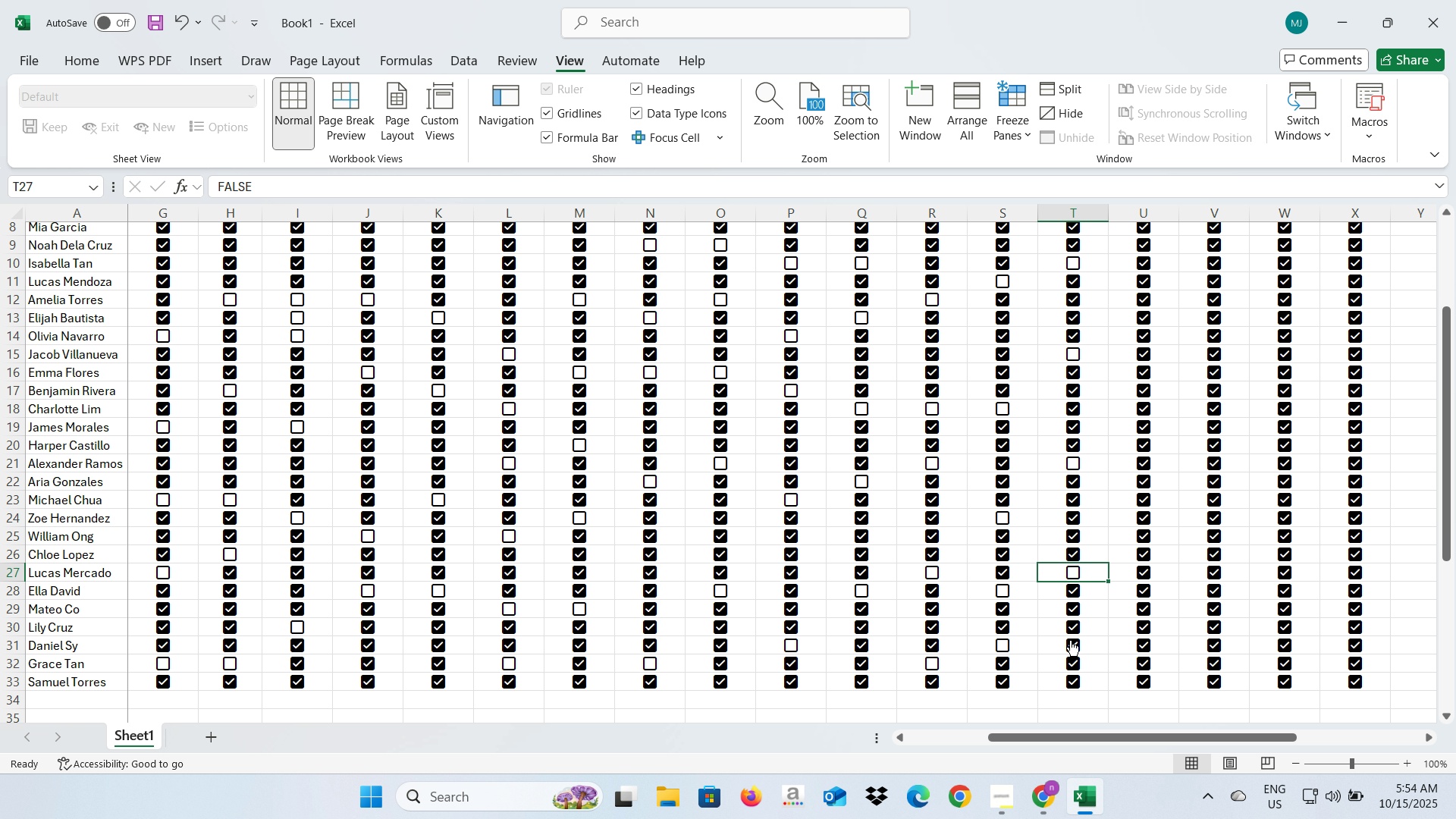 
left_click([1070, 641])
 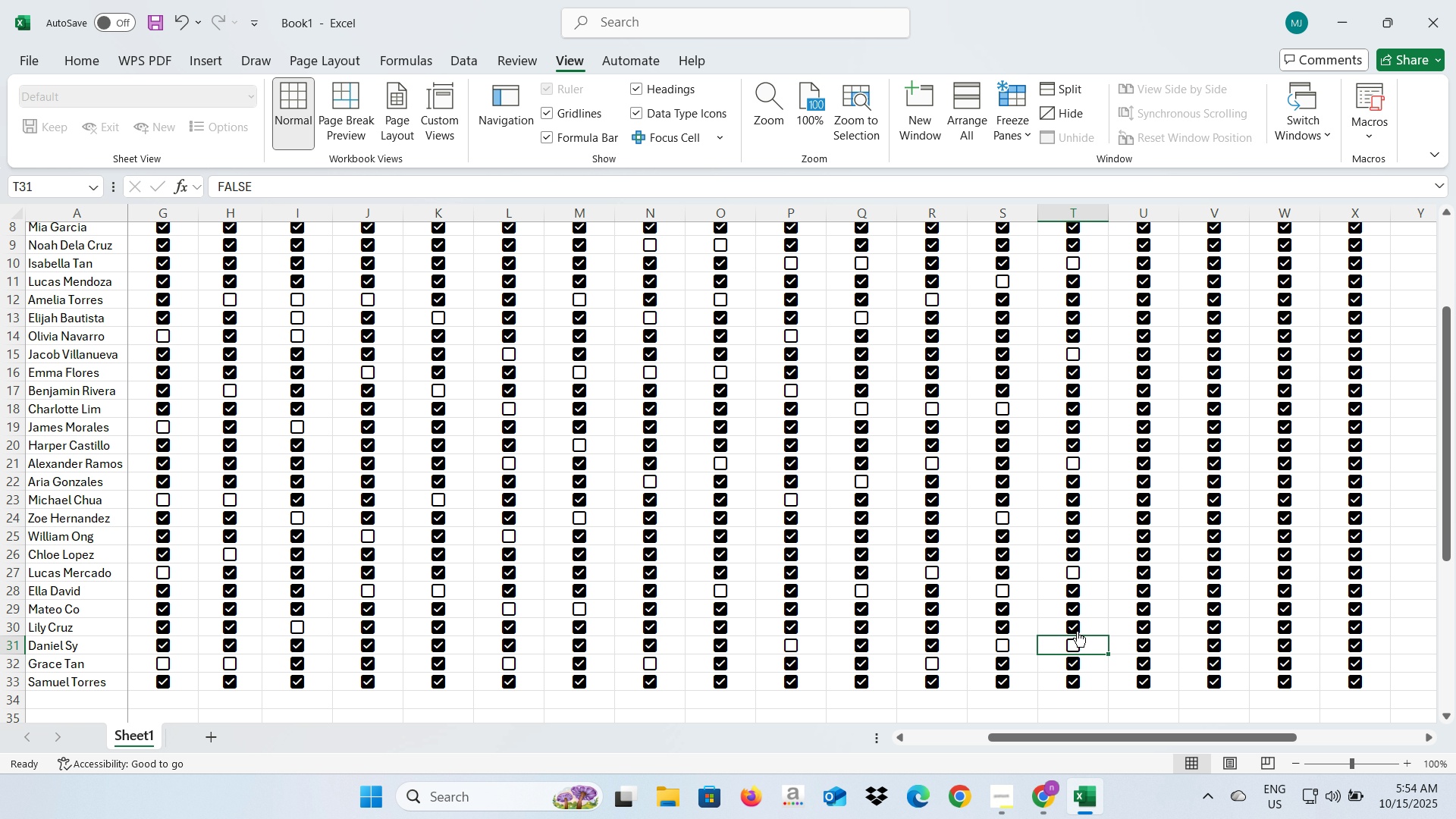 
scroll: coordinate [1077, 631], scroll_direction: up, amount: 2.0
 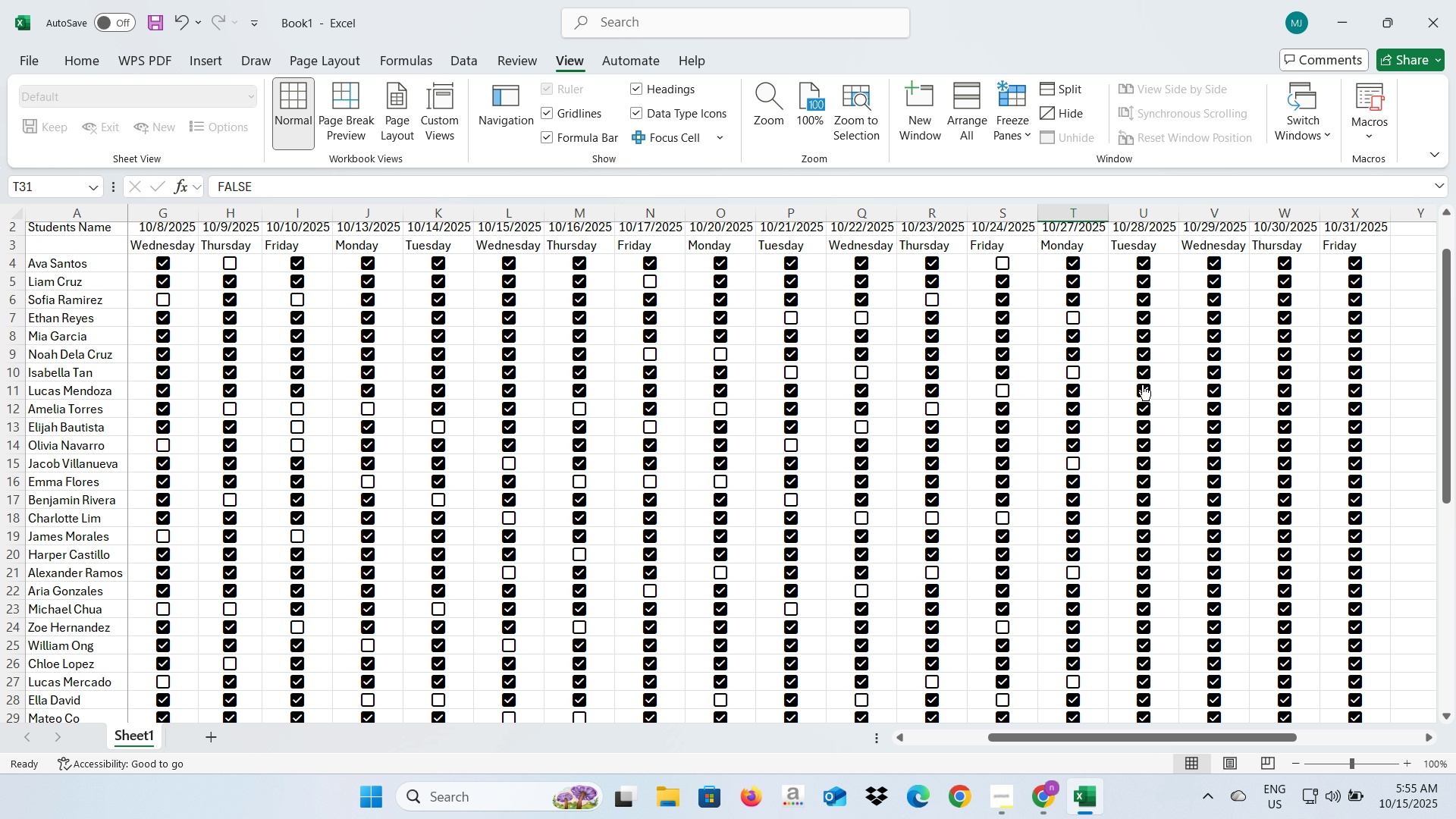 
left_click([1142, 384])
 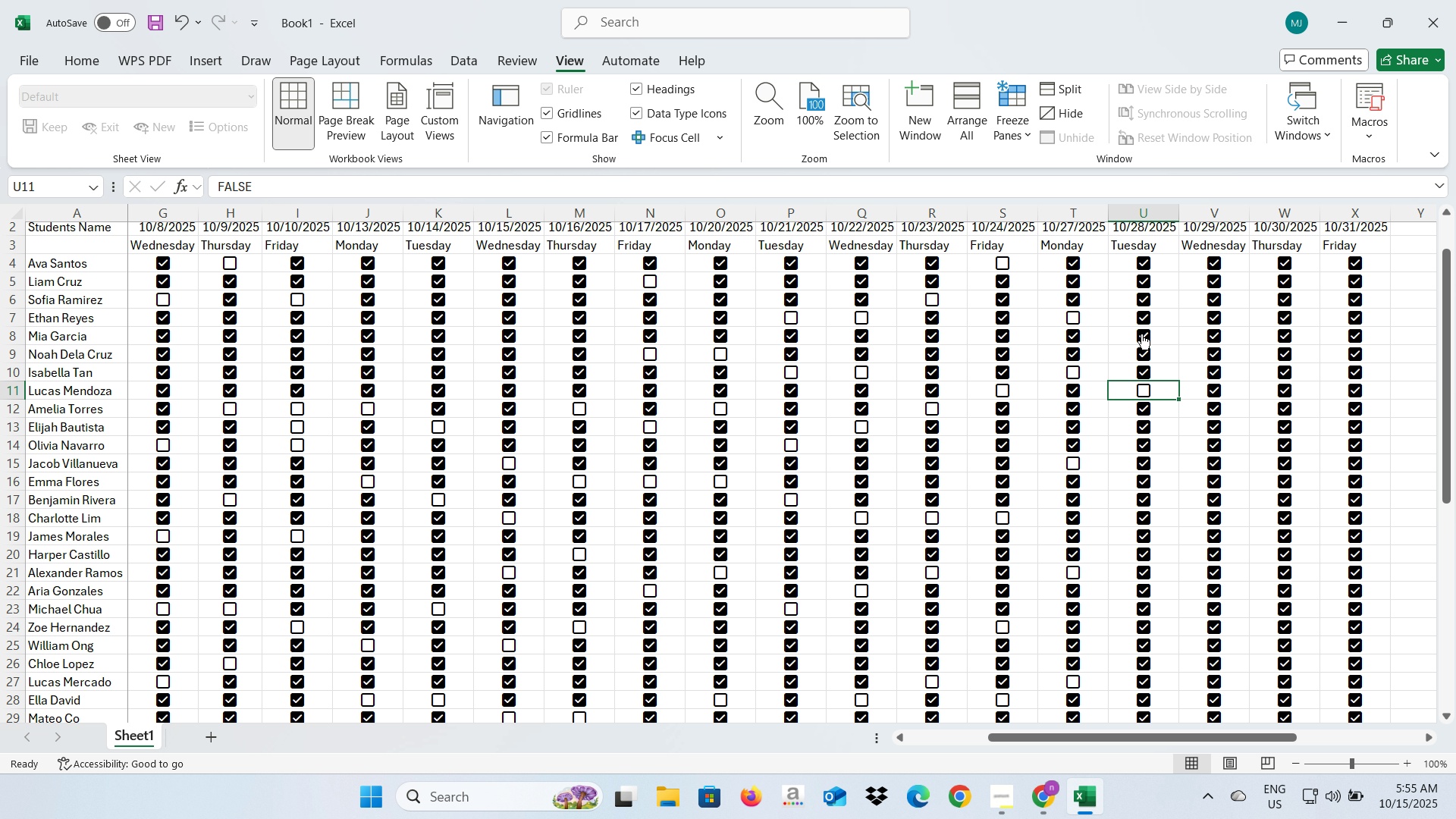 
left_click([1141, 334])
 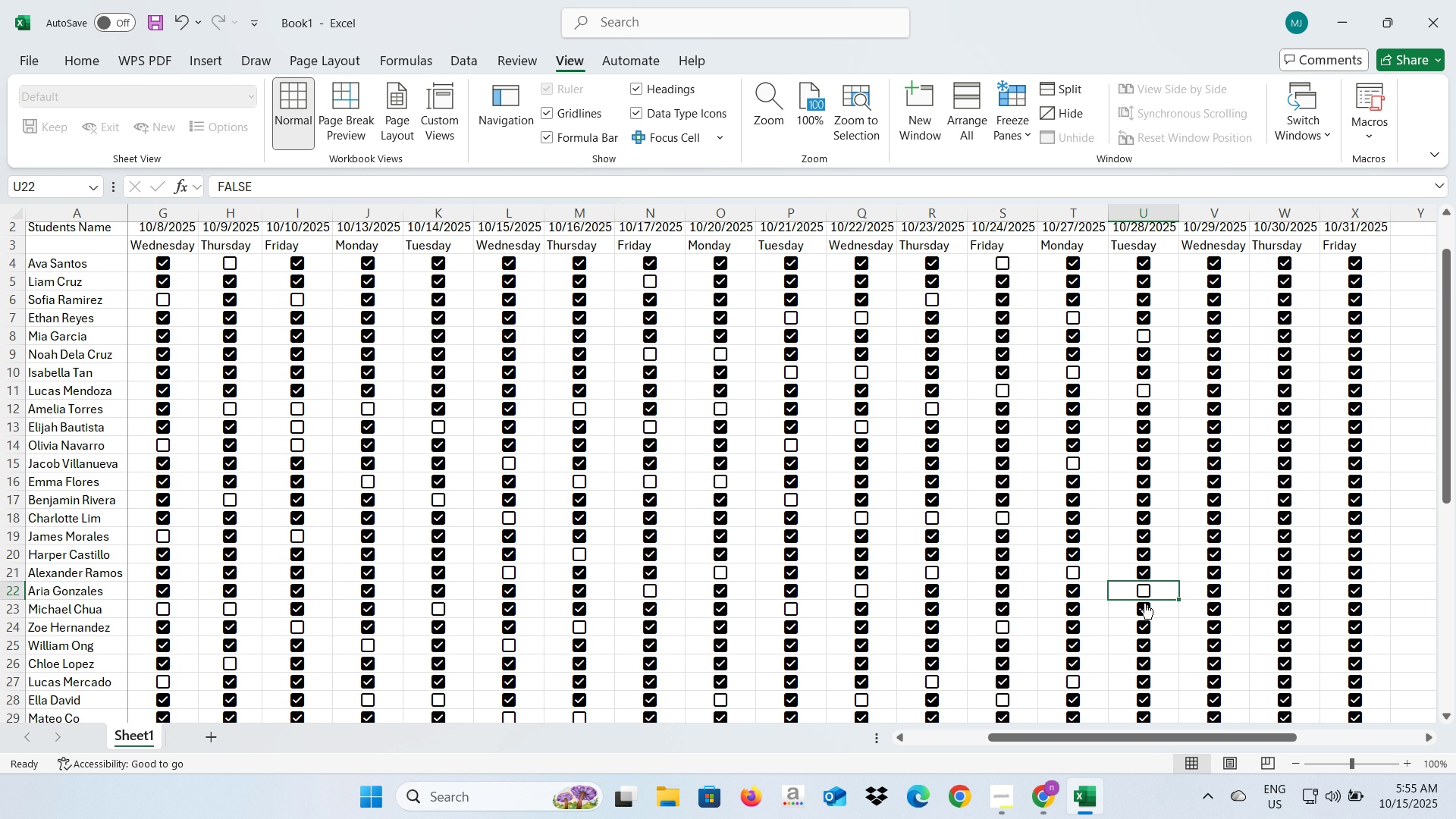 
scroll: coordinate [1144, 626], scroll_direction: down, amount: 2.0
 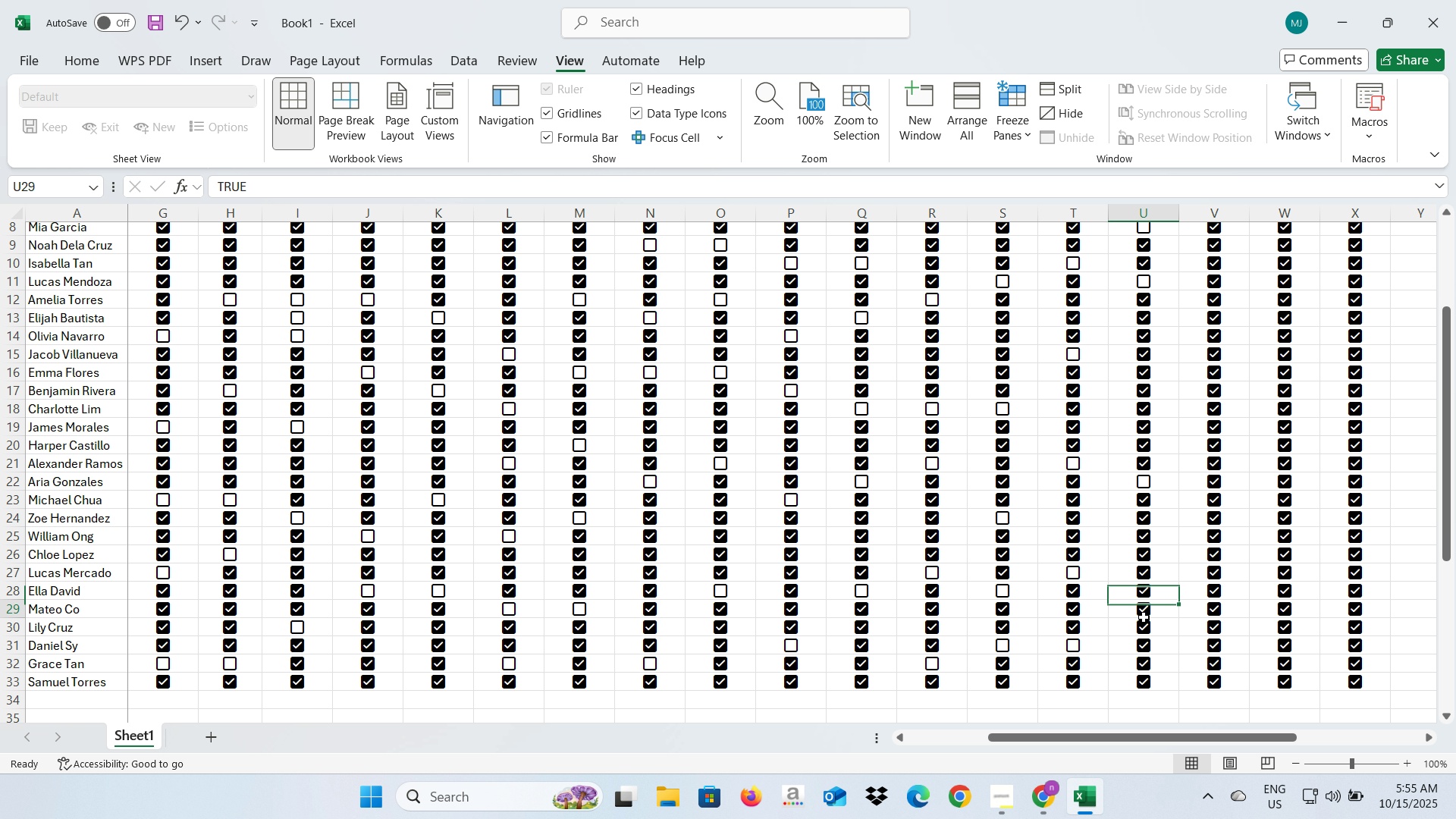 
left_click([1144, 617])
 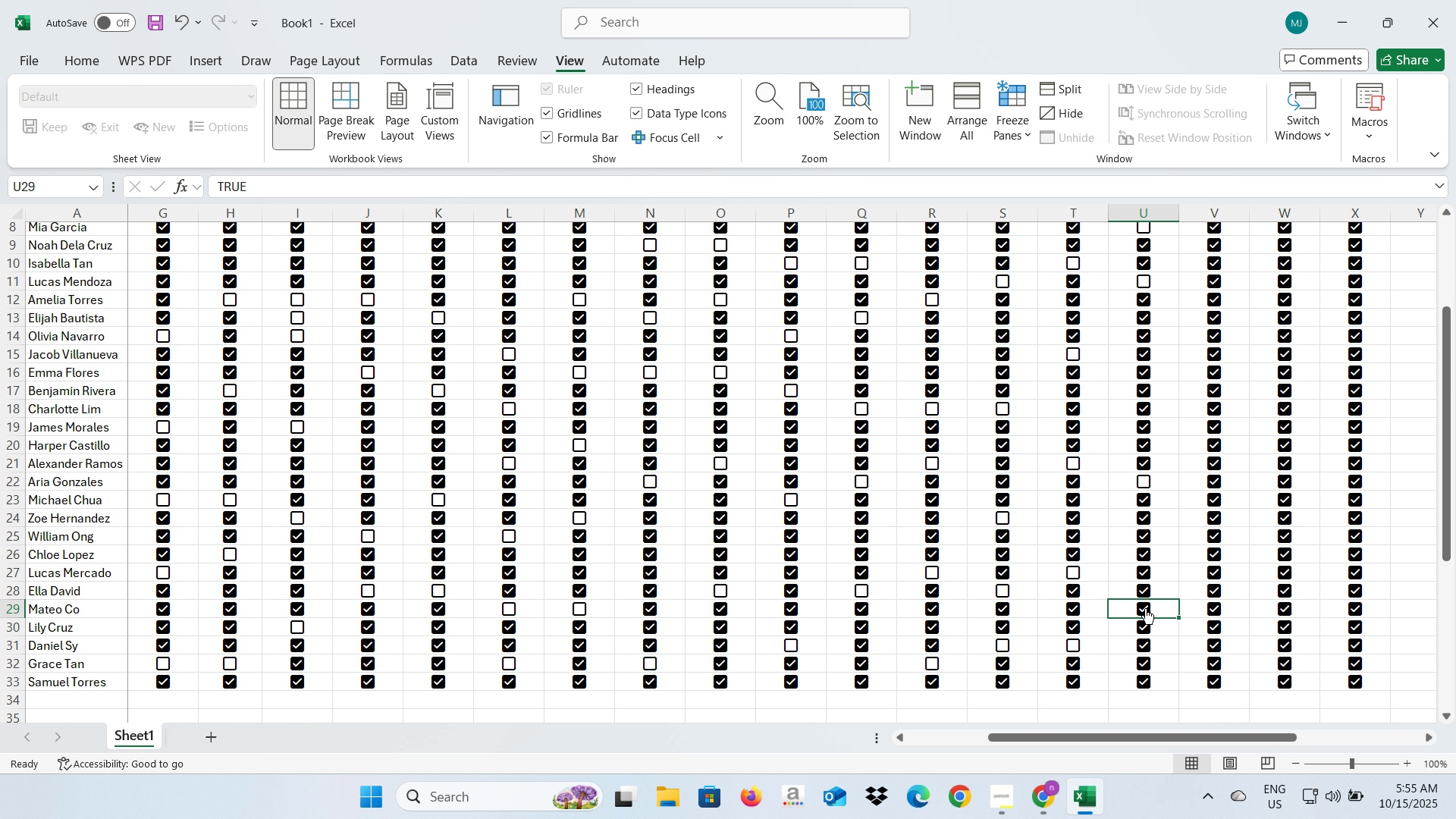 
left_click([1145, 608])
 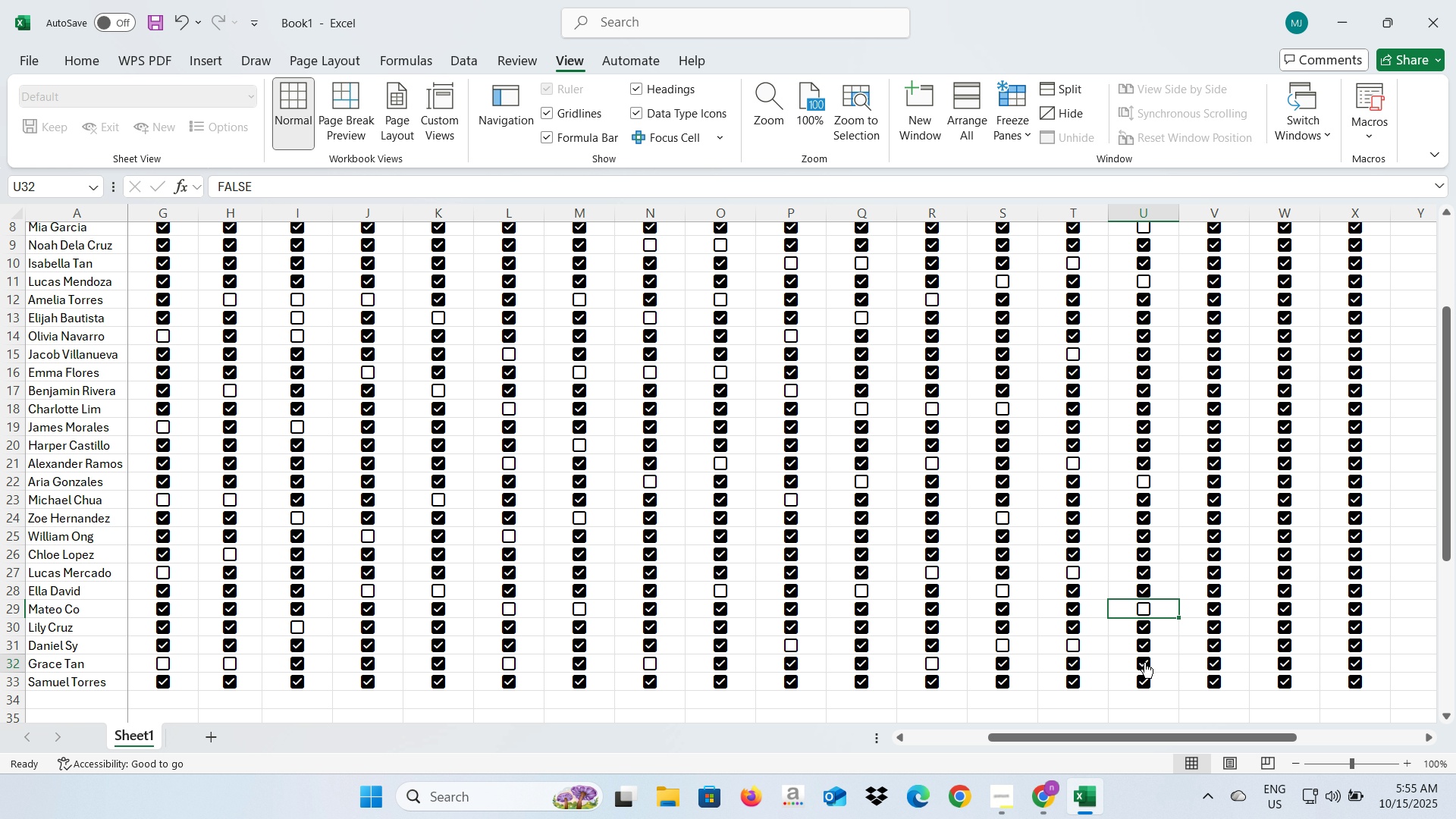 
left_click([1144, 662])
 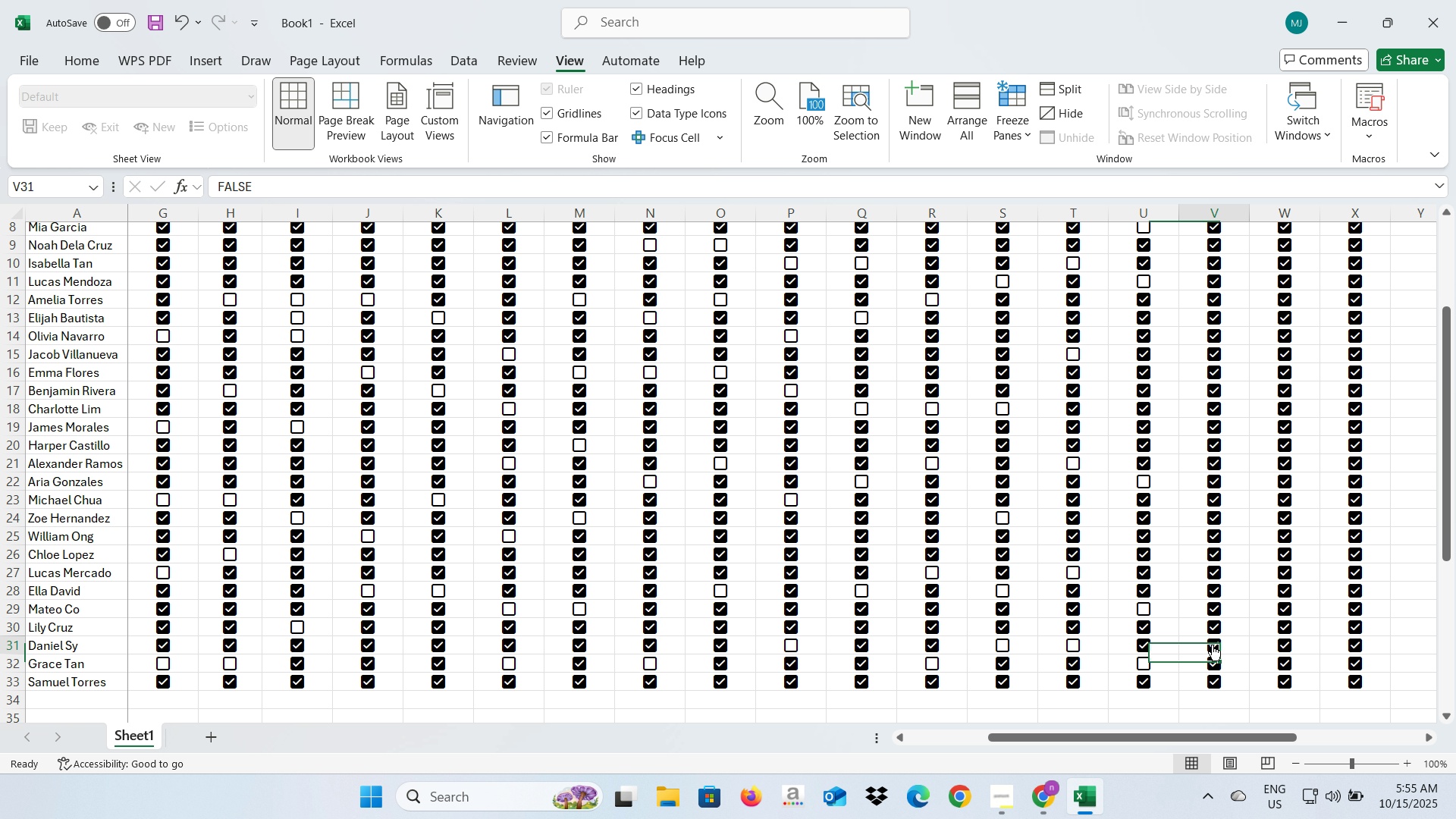 
left_click([1212, 645])
 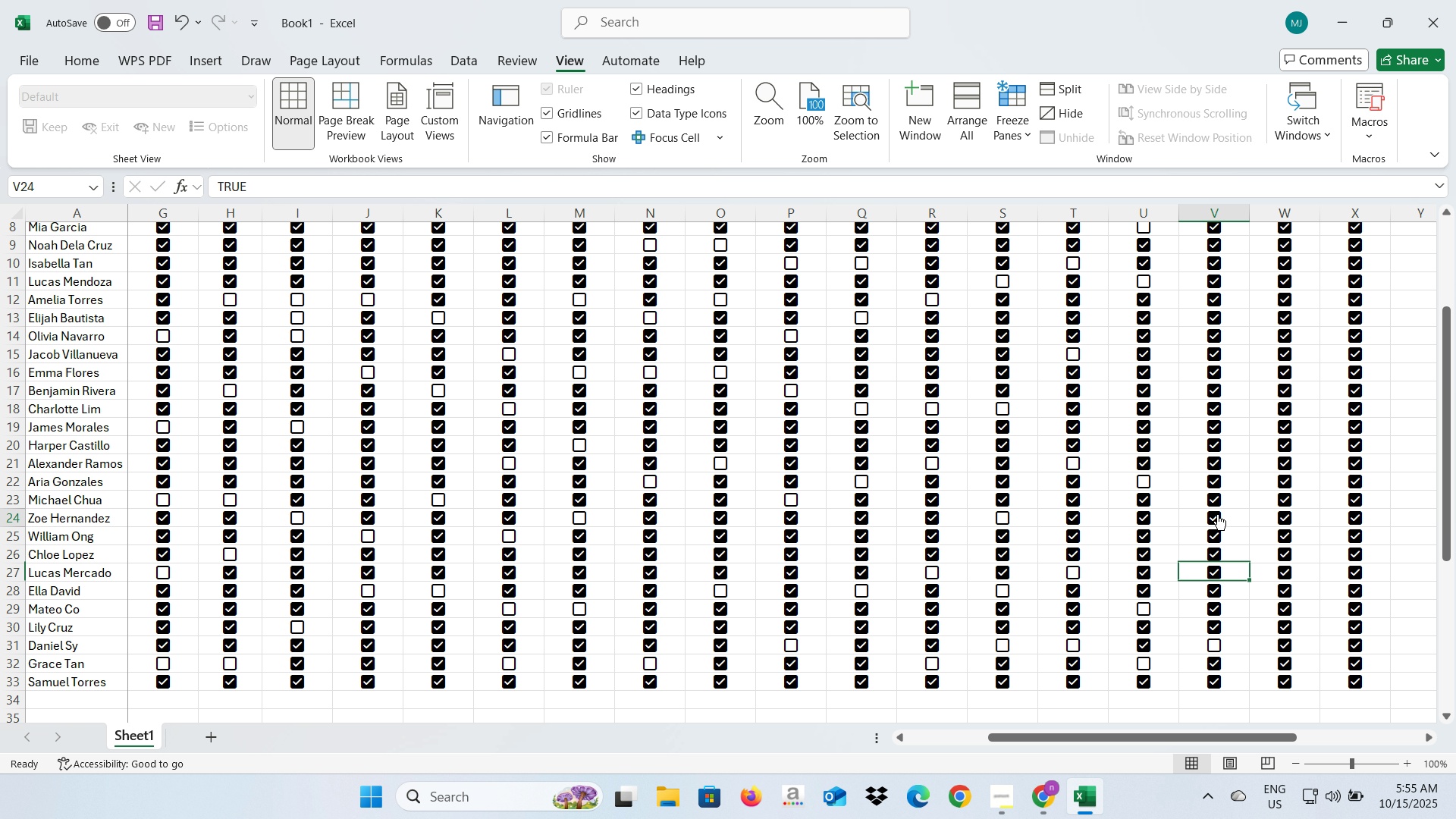 
left_click([1217, 514])
 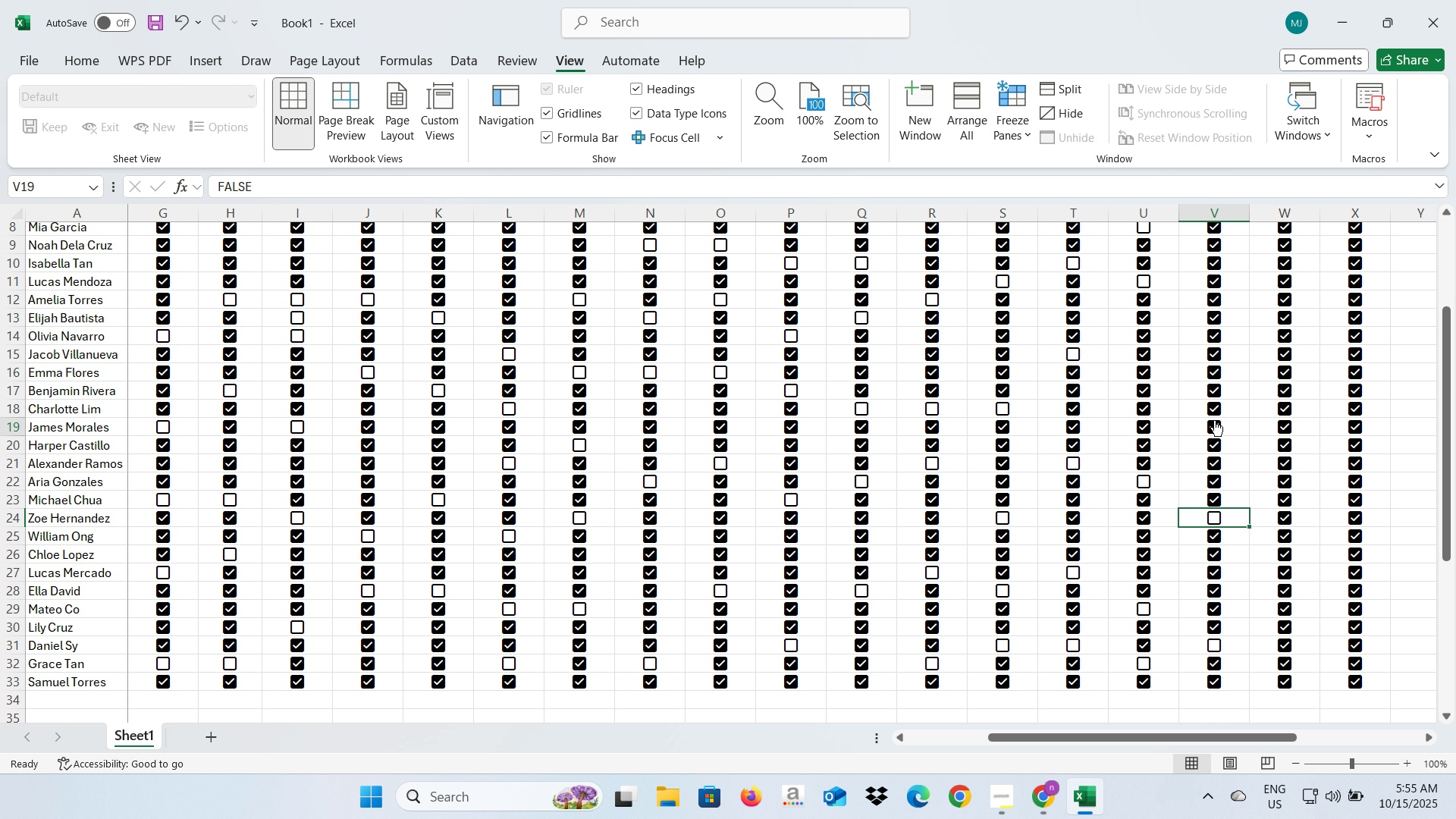 
left_click([1214, 420])
 